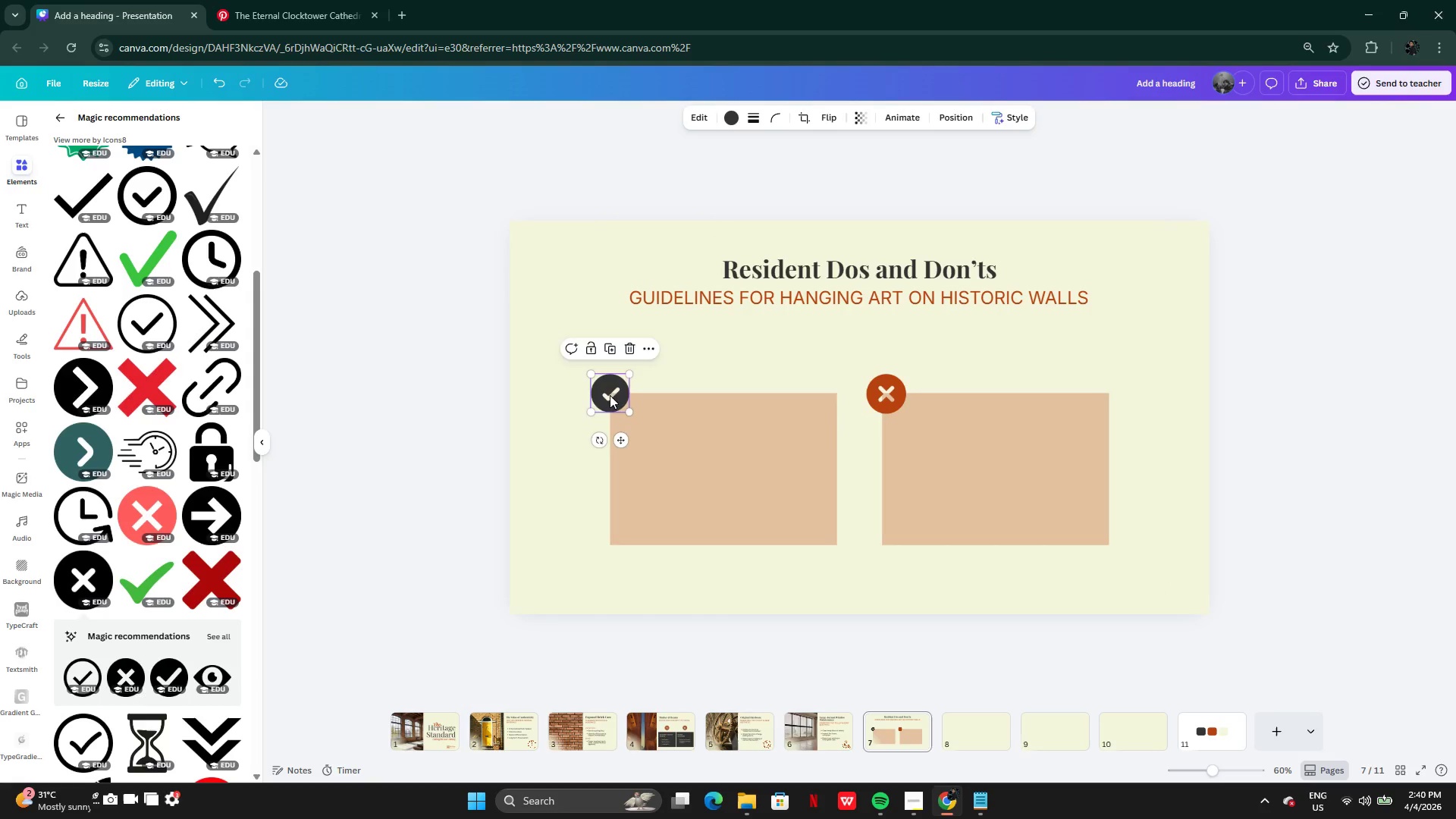 
left_click_drag(start_coordinate=[610, 395], to_coordinate=[716, 388])
 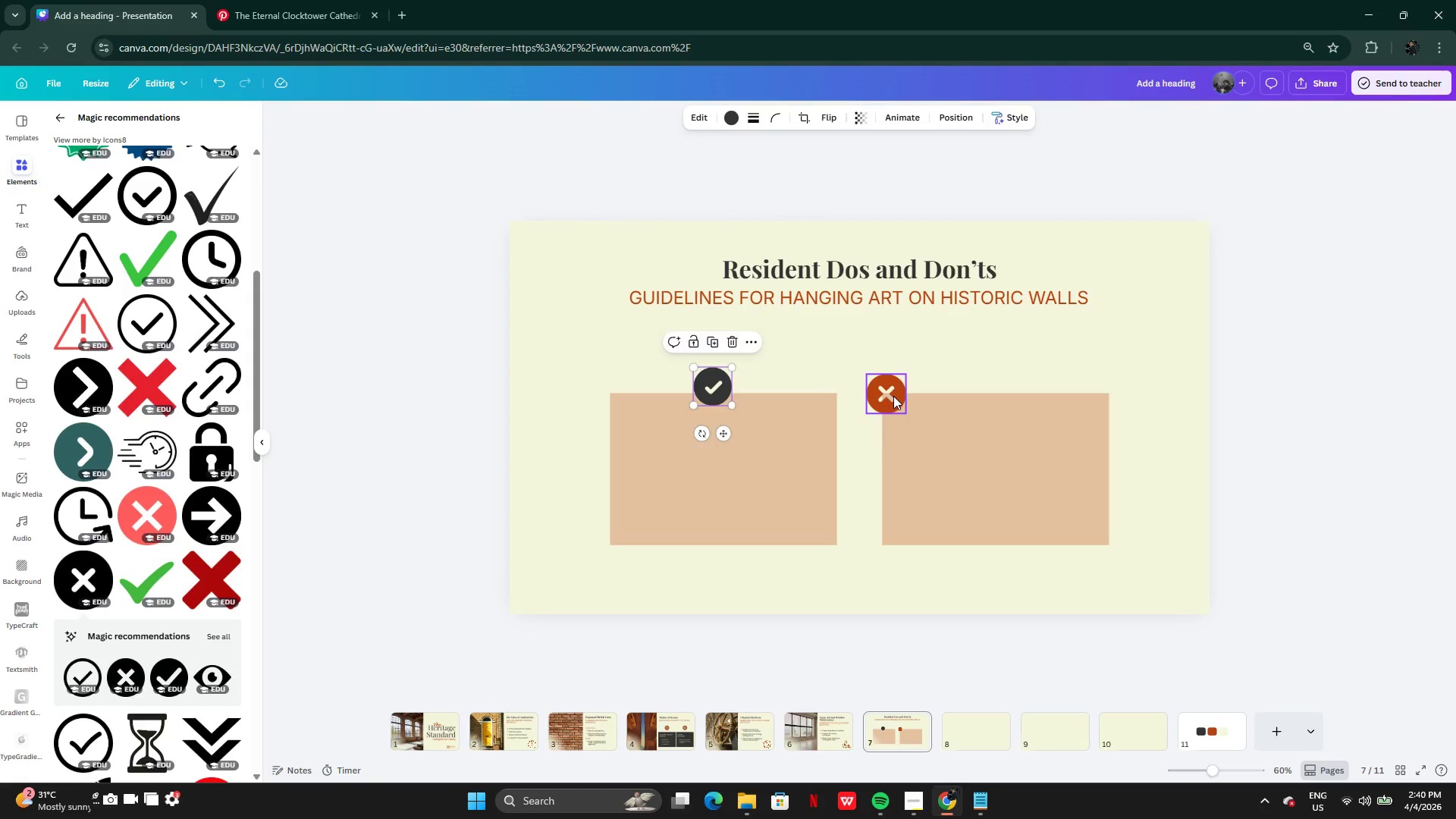 
left_click([893, 396])
 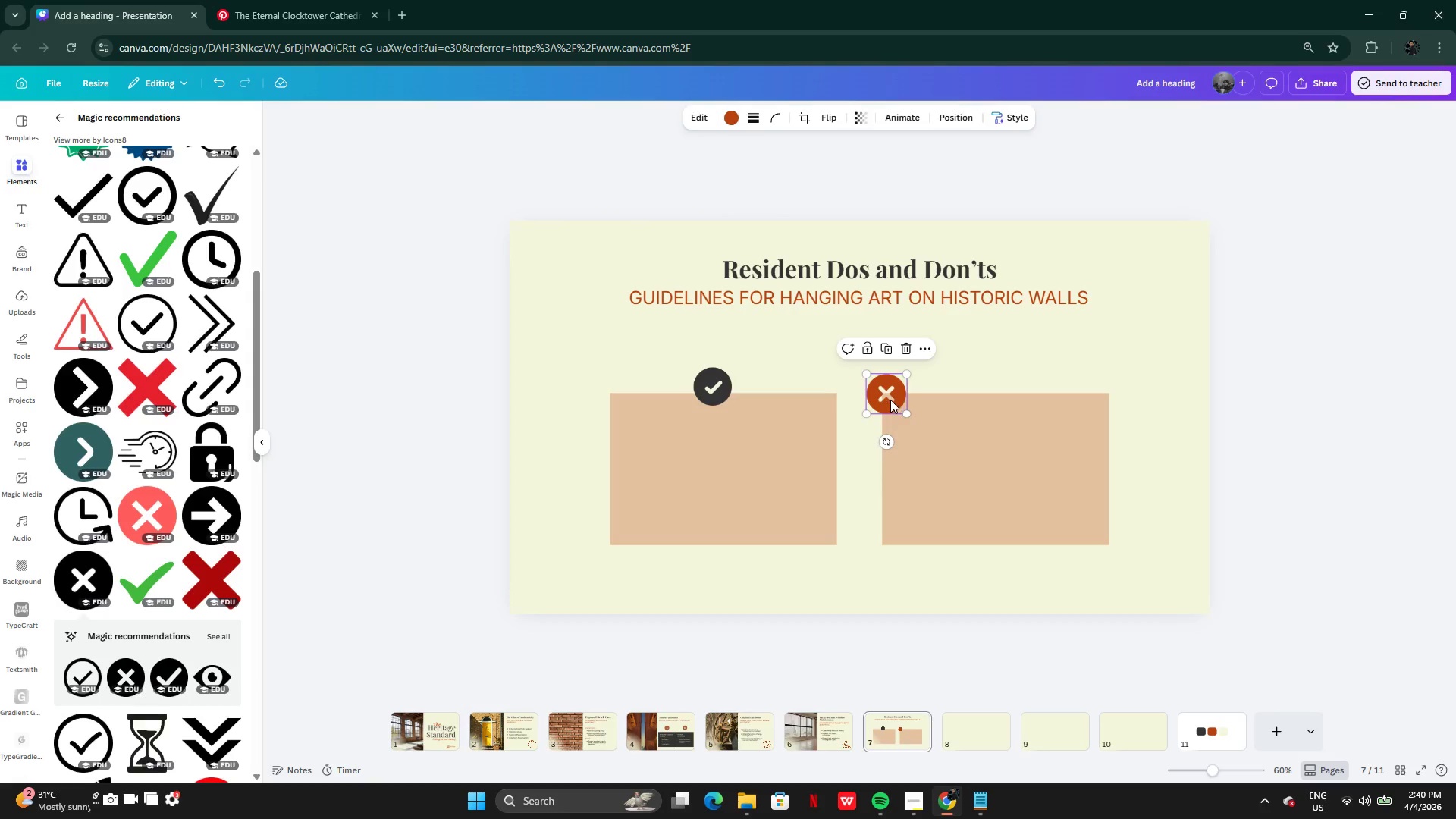 
left_click_drag(start_coordinate=[890, 400], to_coordinate=[995, 392])
 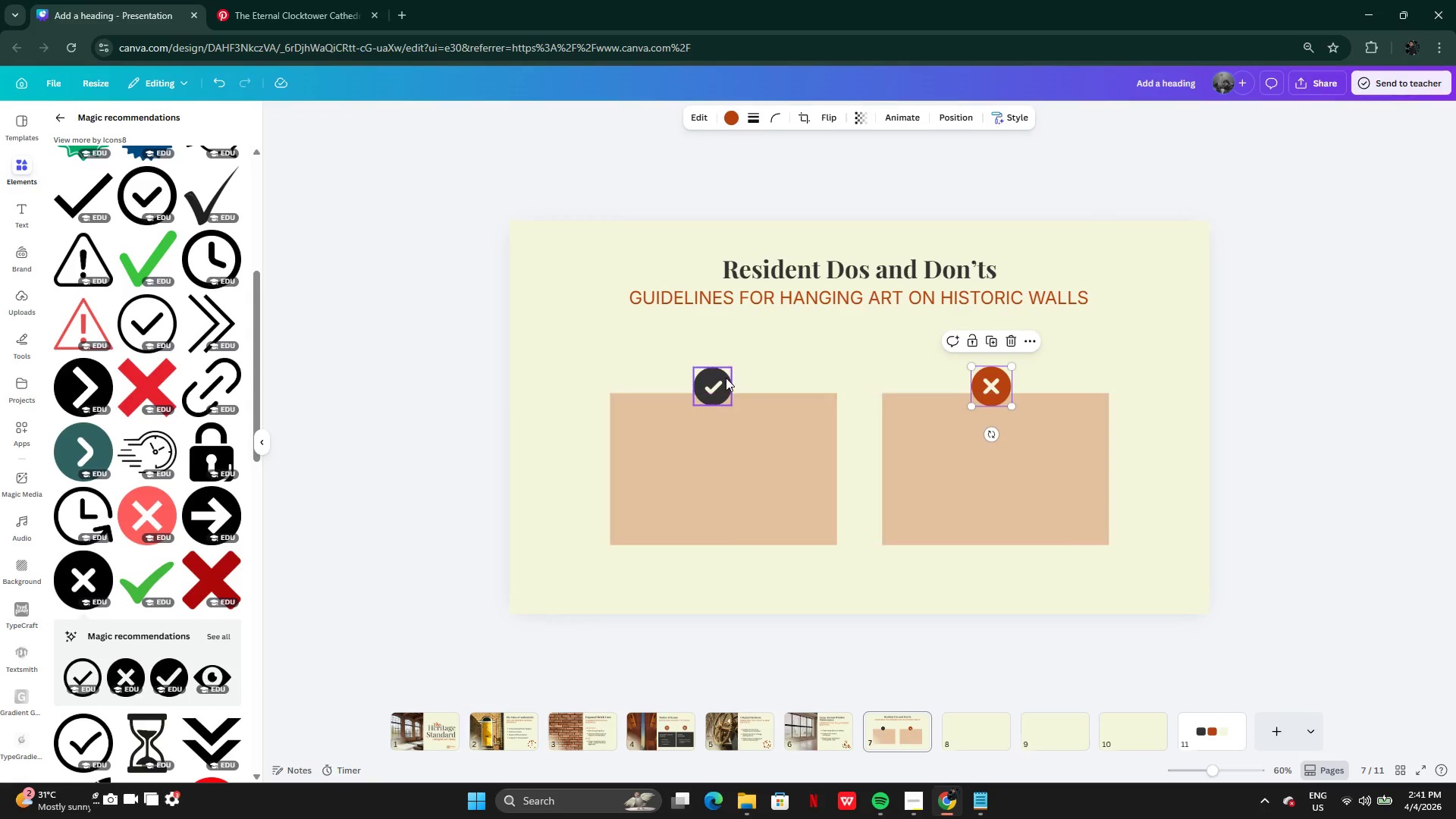 
left_click([730, 376])
 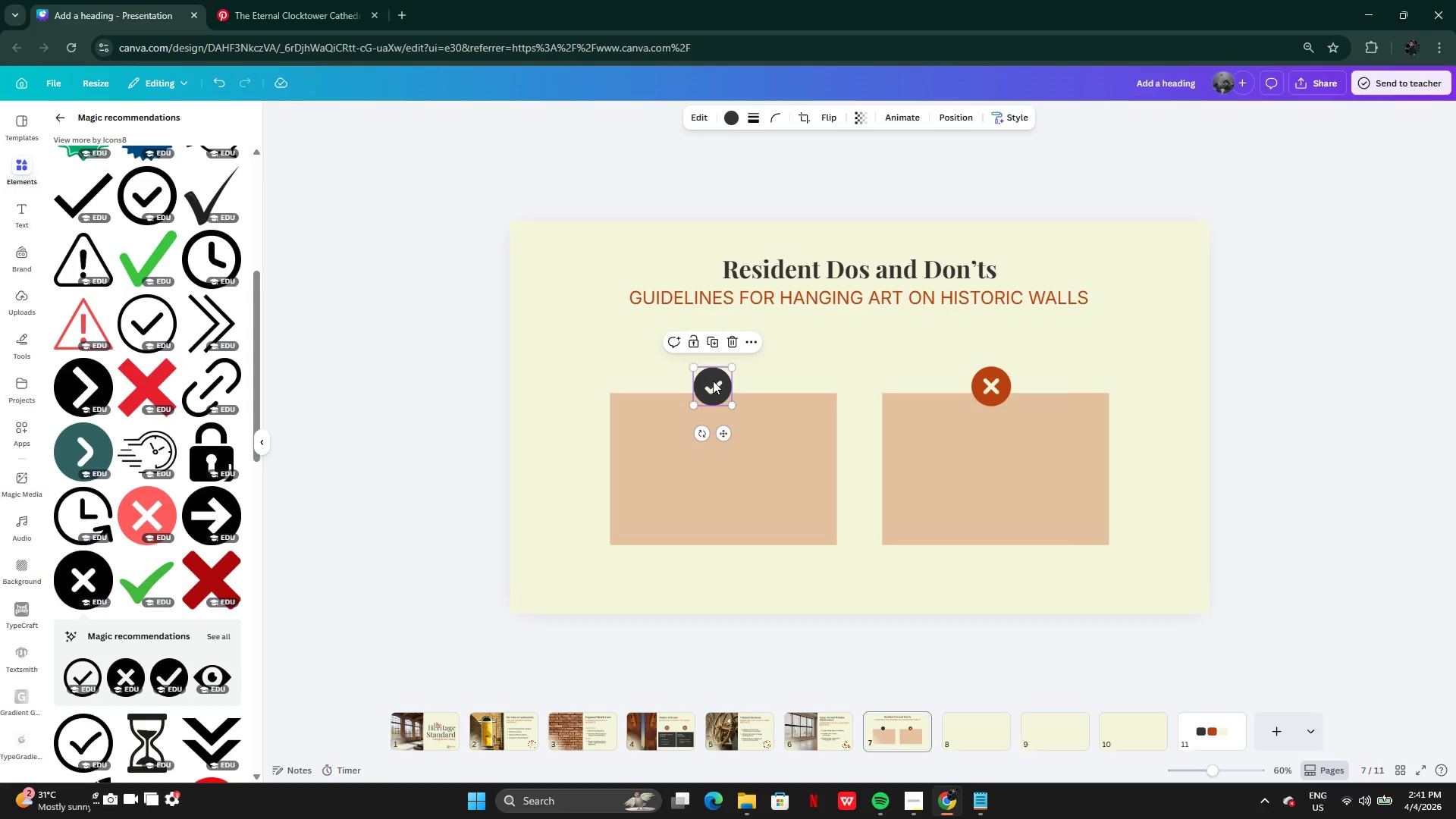 
left_click_drag(start_coordinate=[713, 381], to_coordinate=[722, 381])
 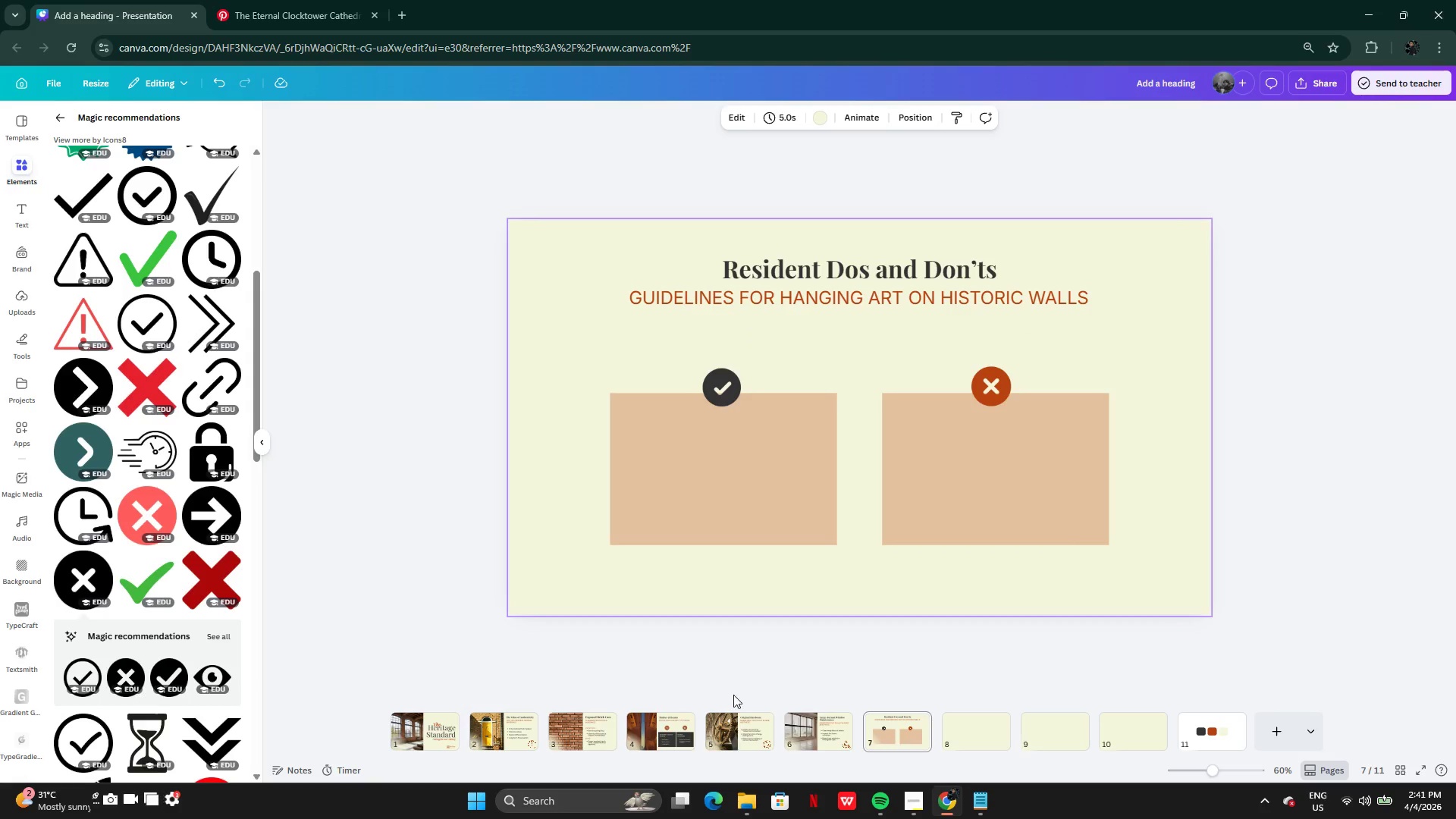 
wait(6.28)
 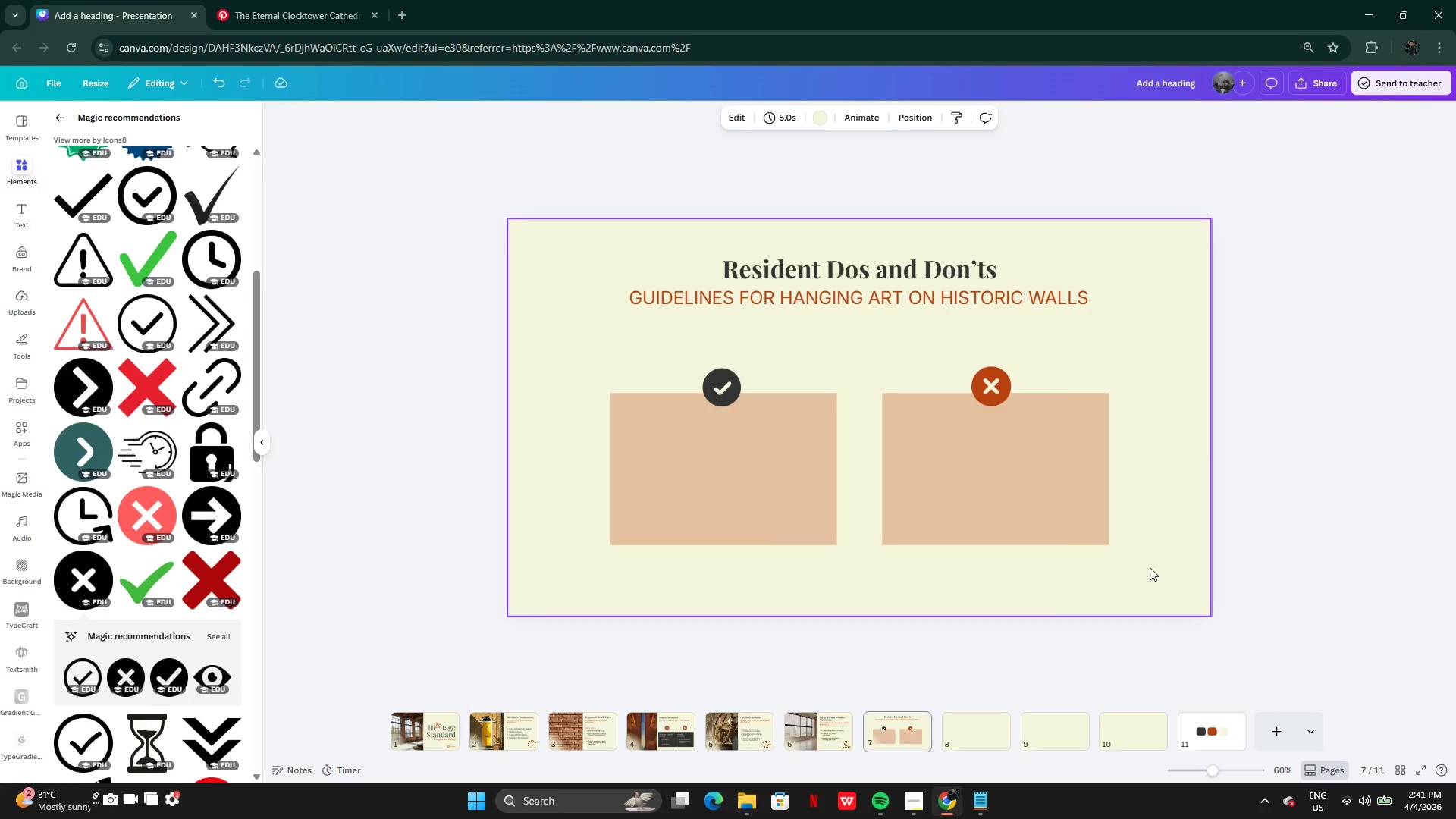 
left_click([688, 743])
 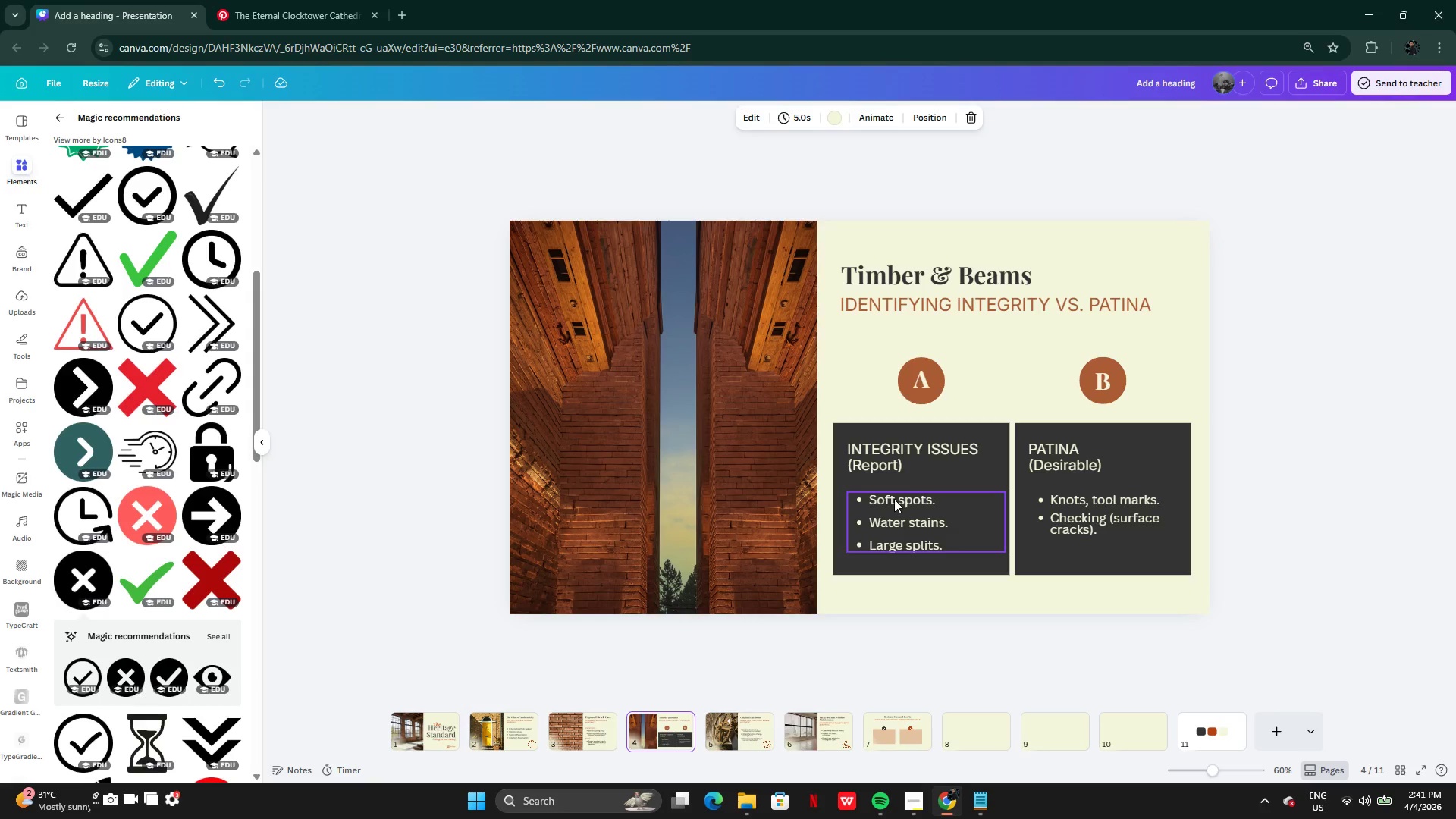 
left_click([894, 519])
 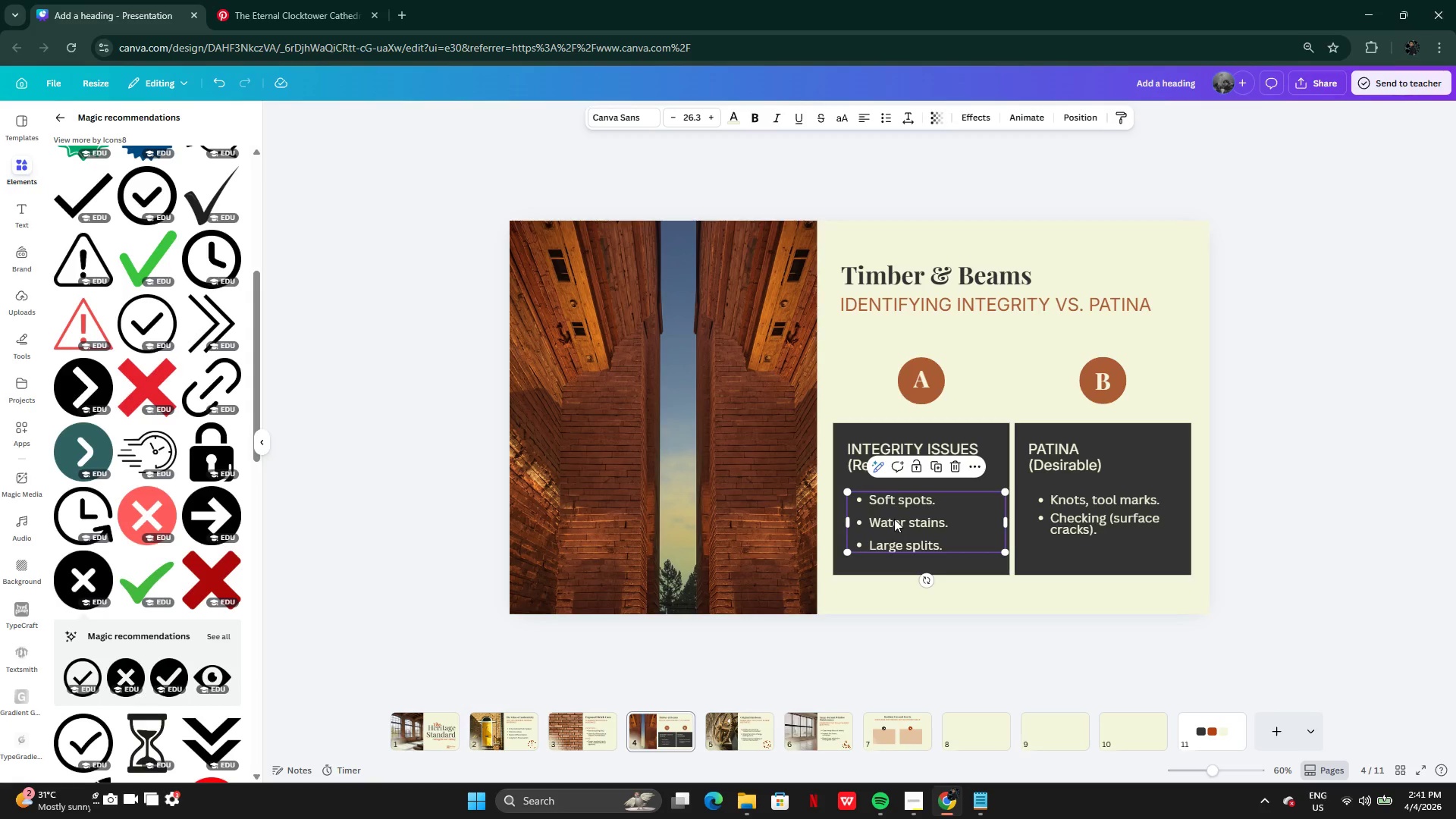 
key(Control+C)
 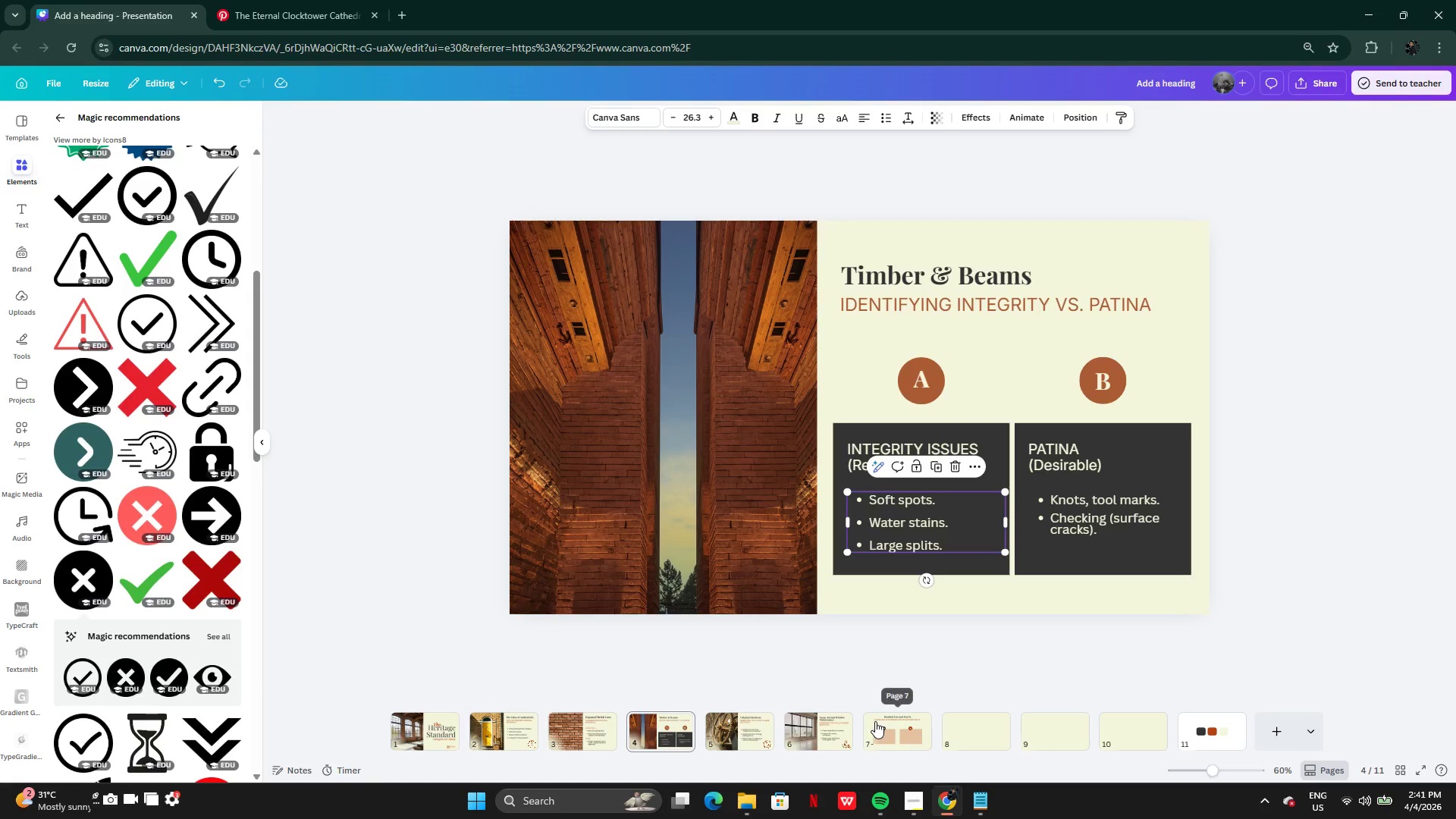 
left_click([879, 727])
 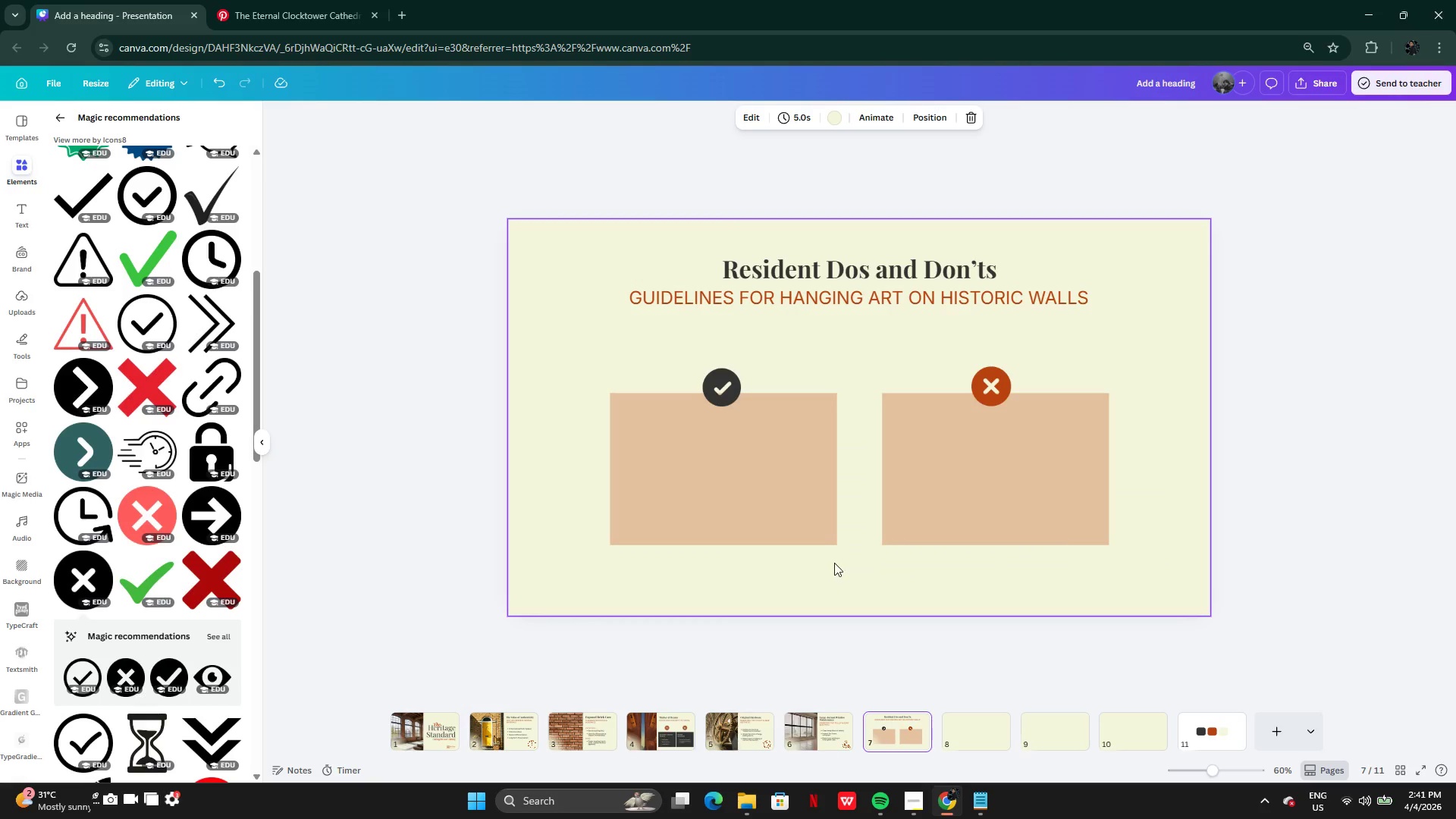 
key(Control+V)
 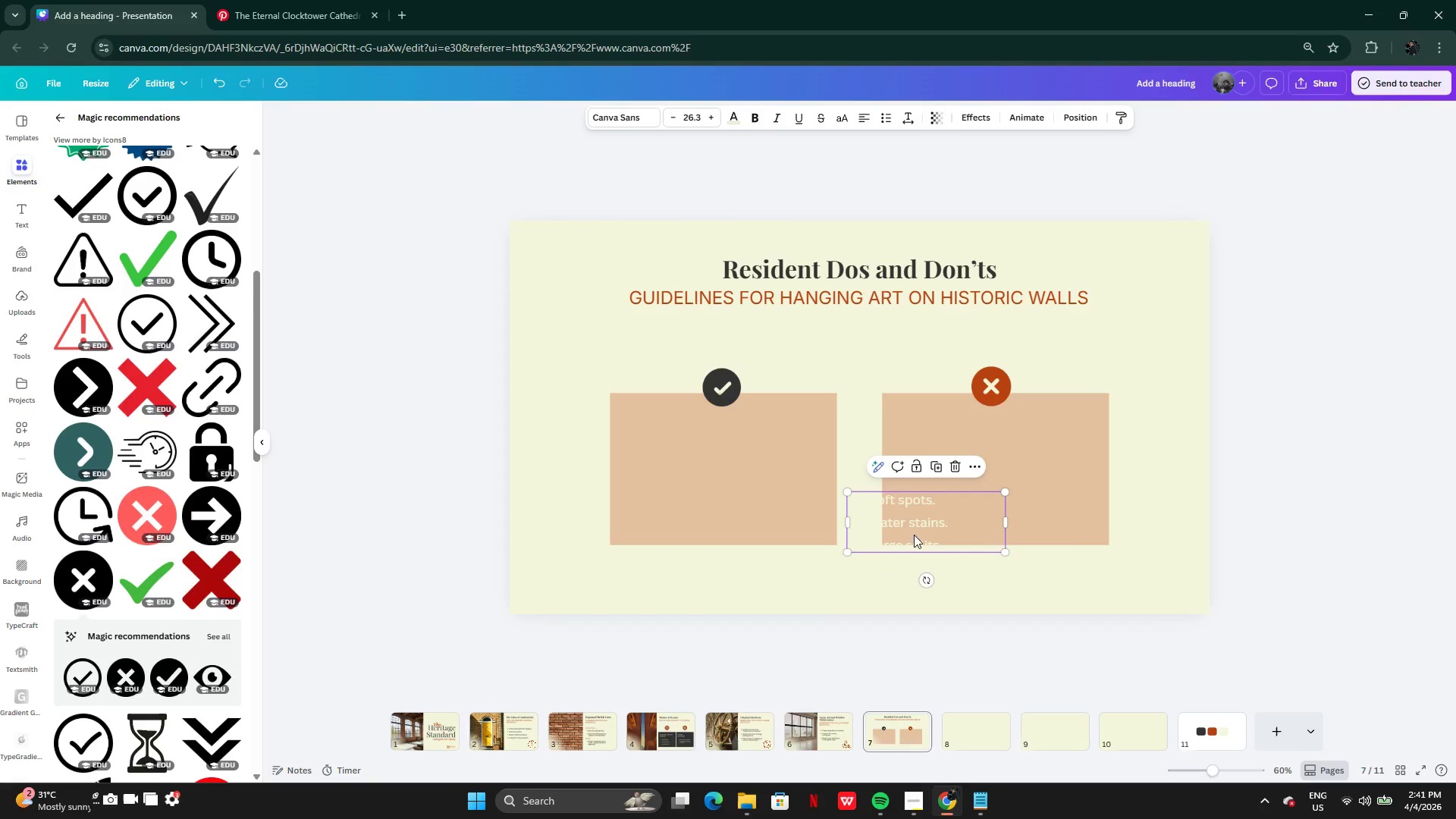 
left_click_drag(start_coordinate=[917, 524], to_coordinate=[715, 484])
 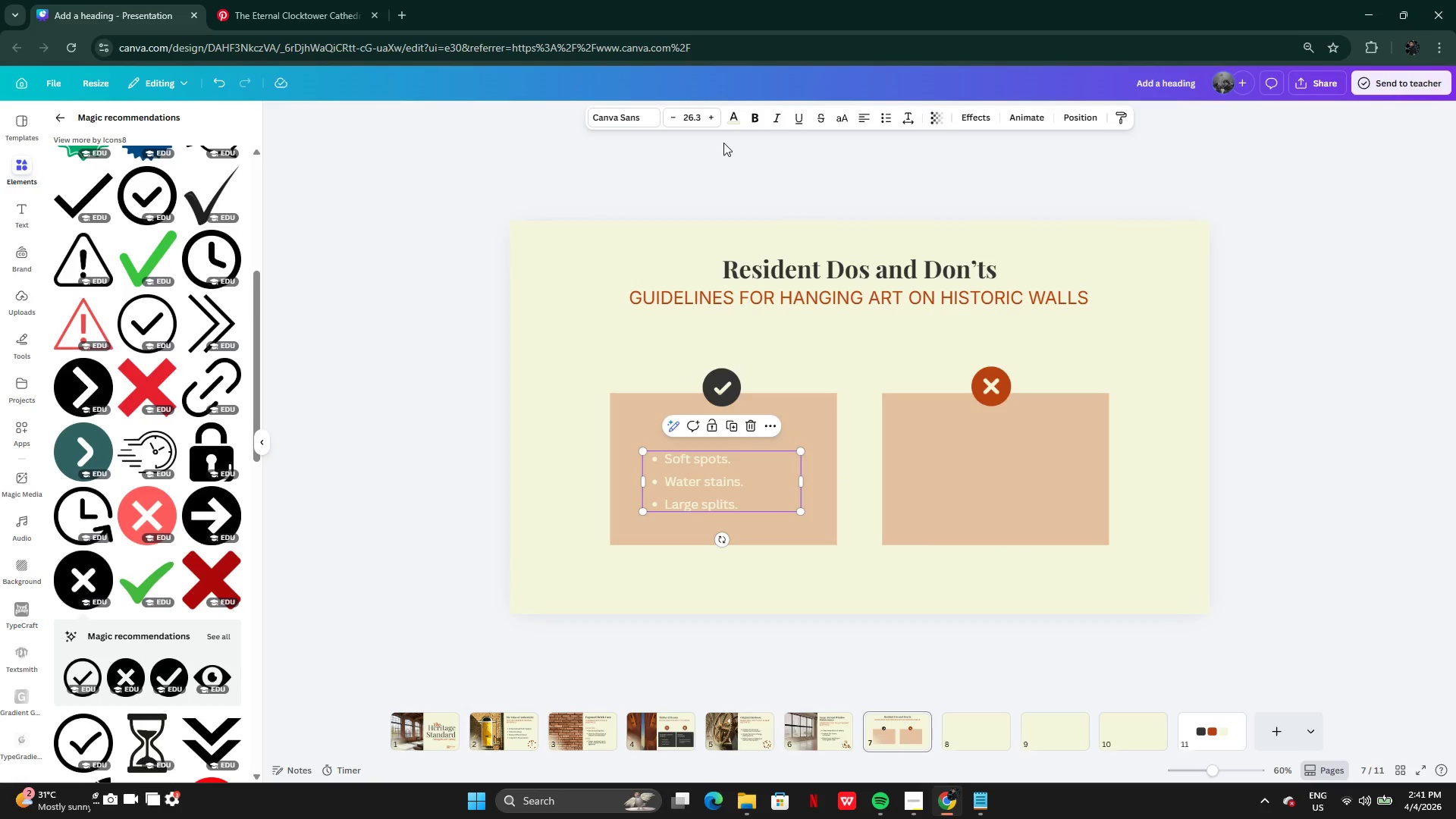 
left_click([731, 124])
 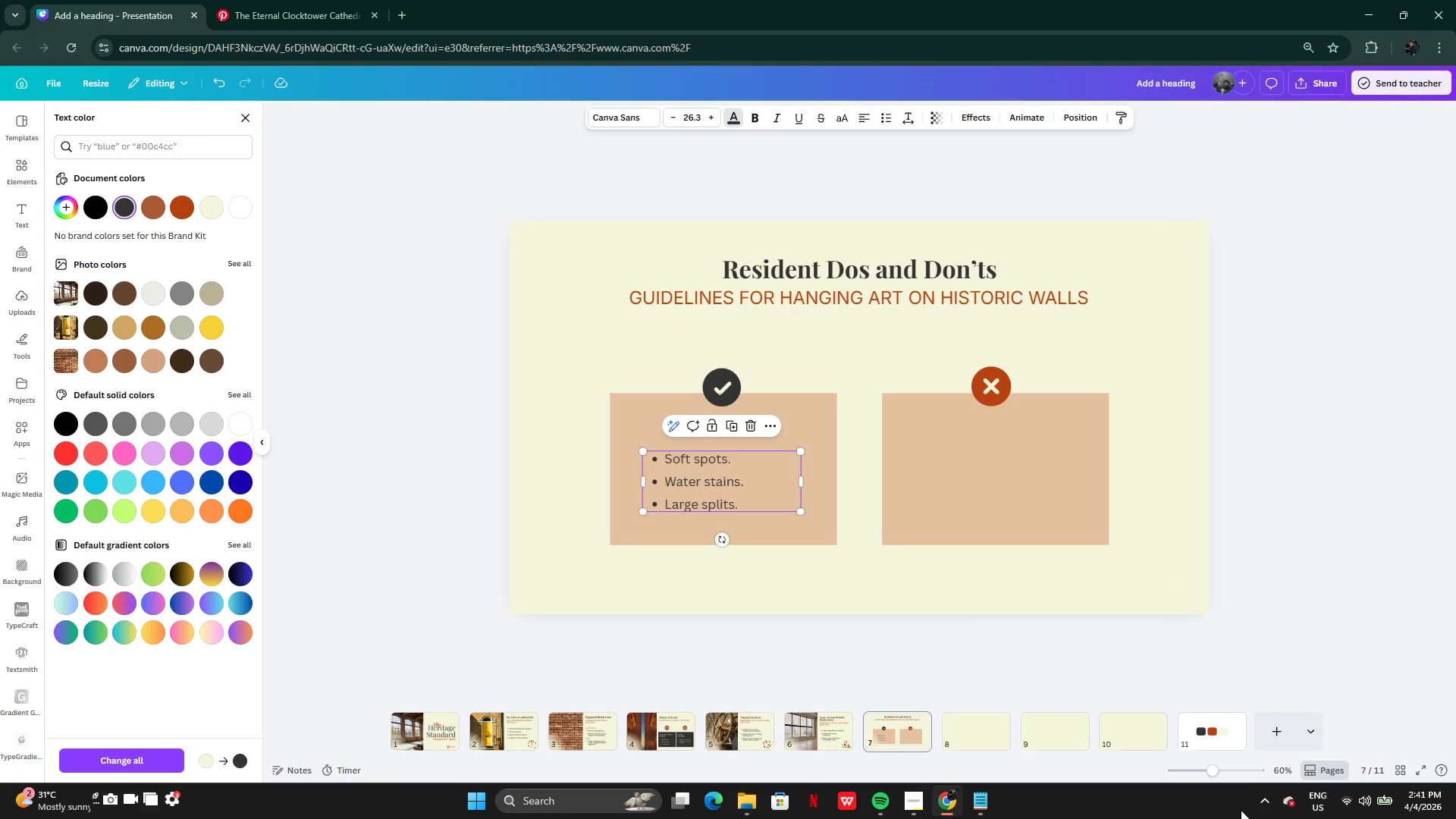 
wait(5.66)
 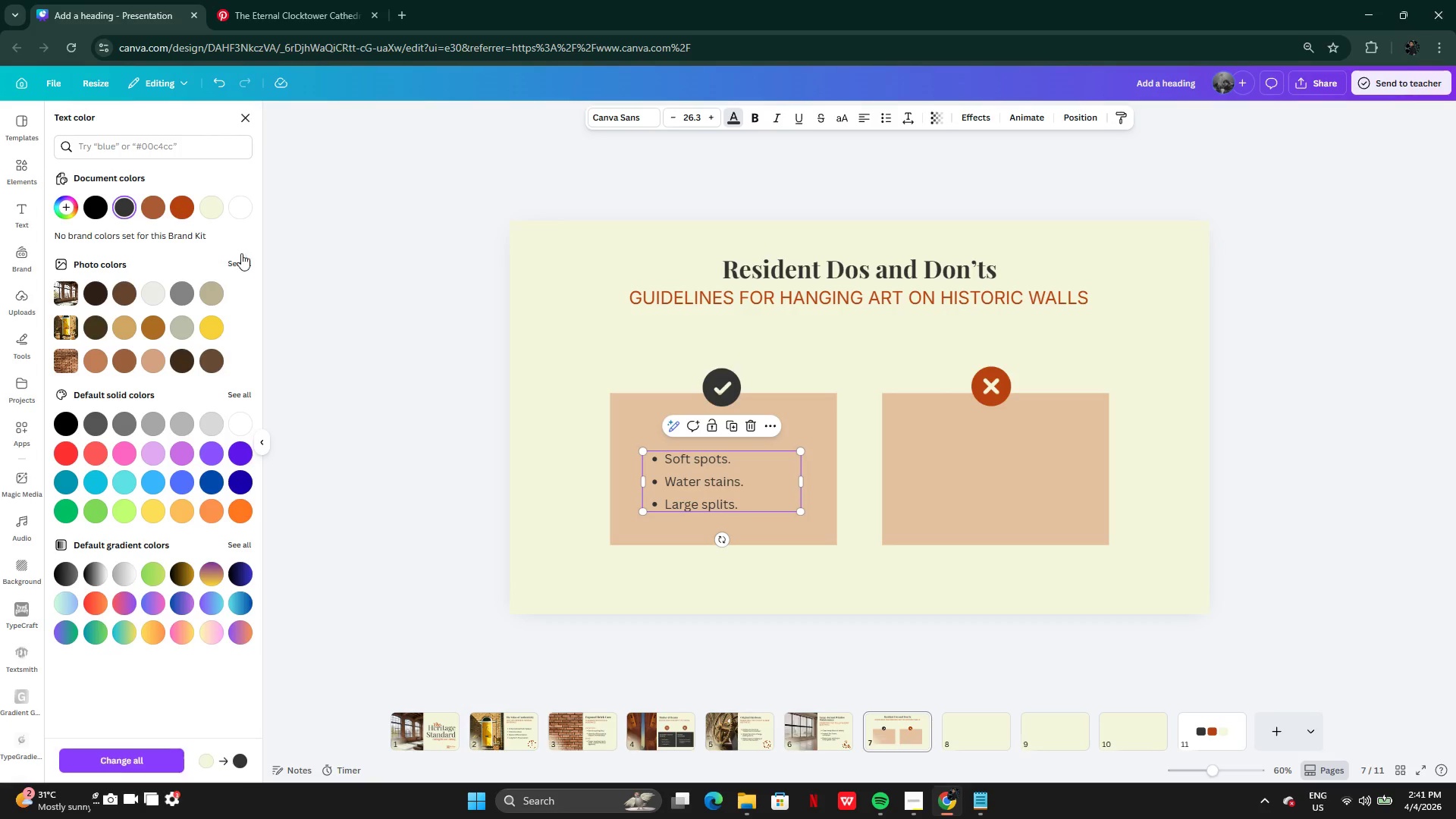 
left_click([973, 797])
 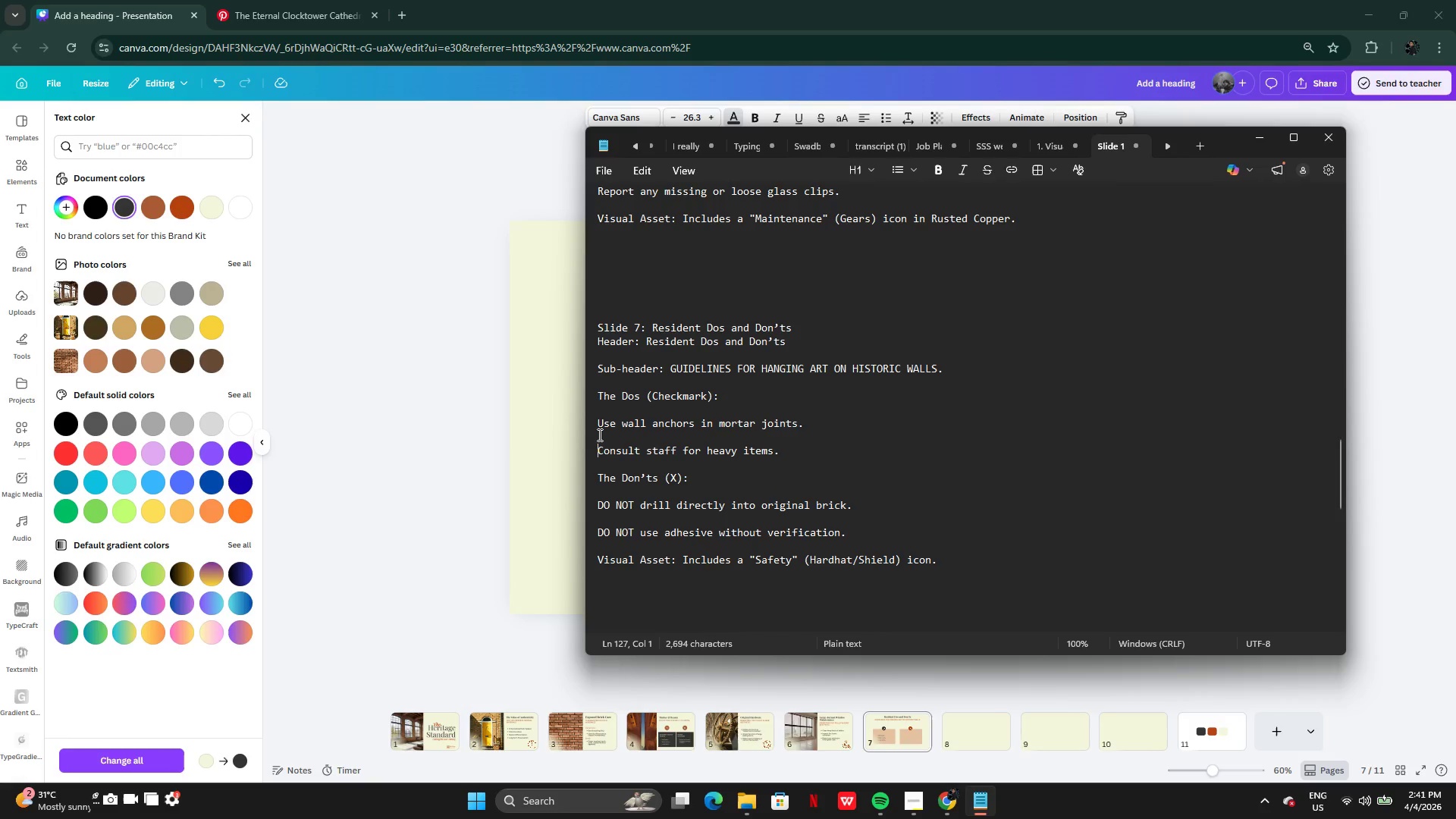 
left_click_drag(start_coordinate=[599, 421], to_coordinate=[810, 445])
 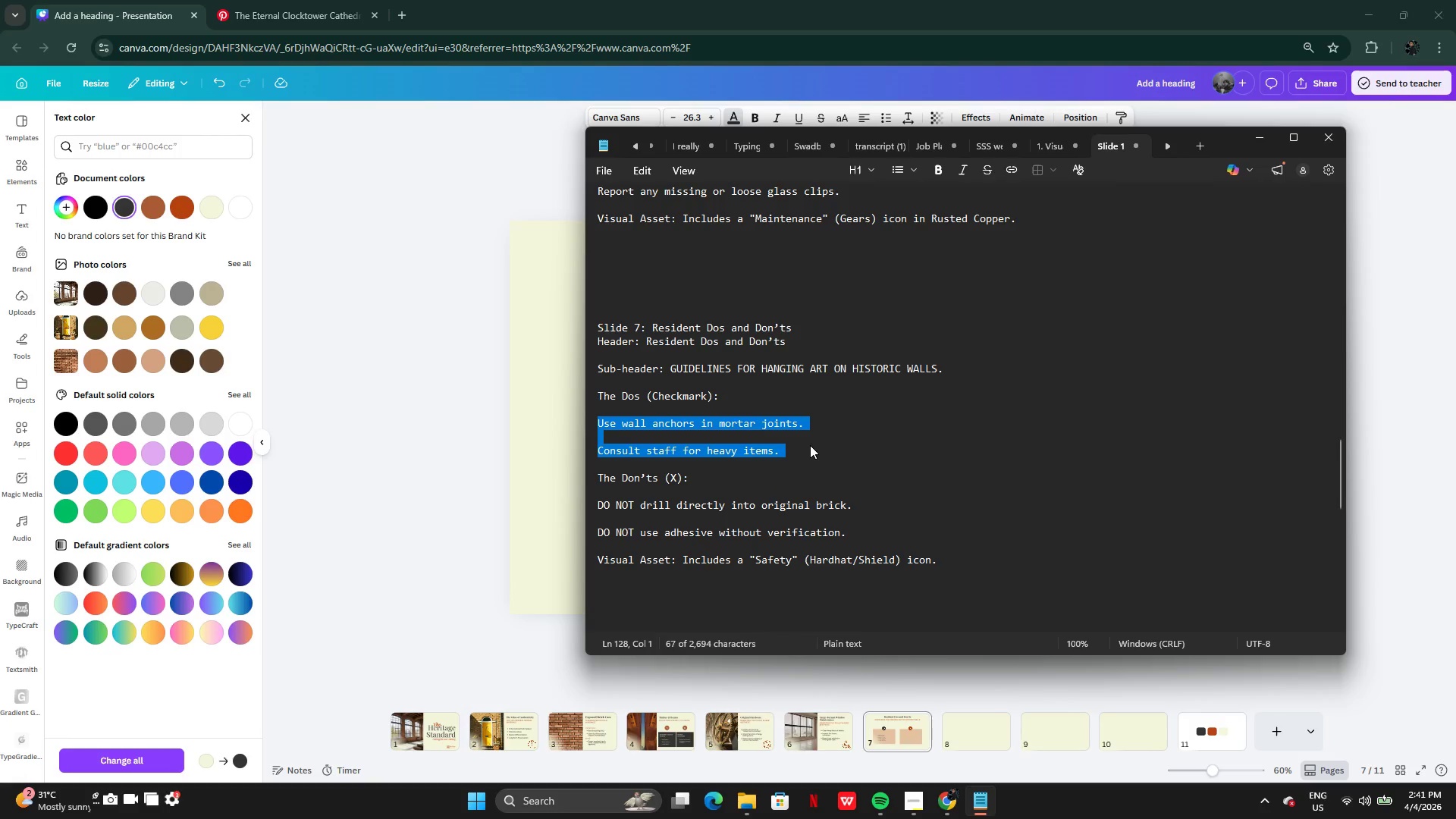 
key(Control+C)
 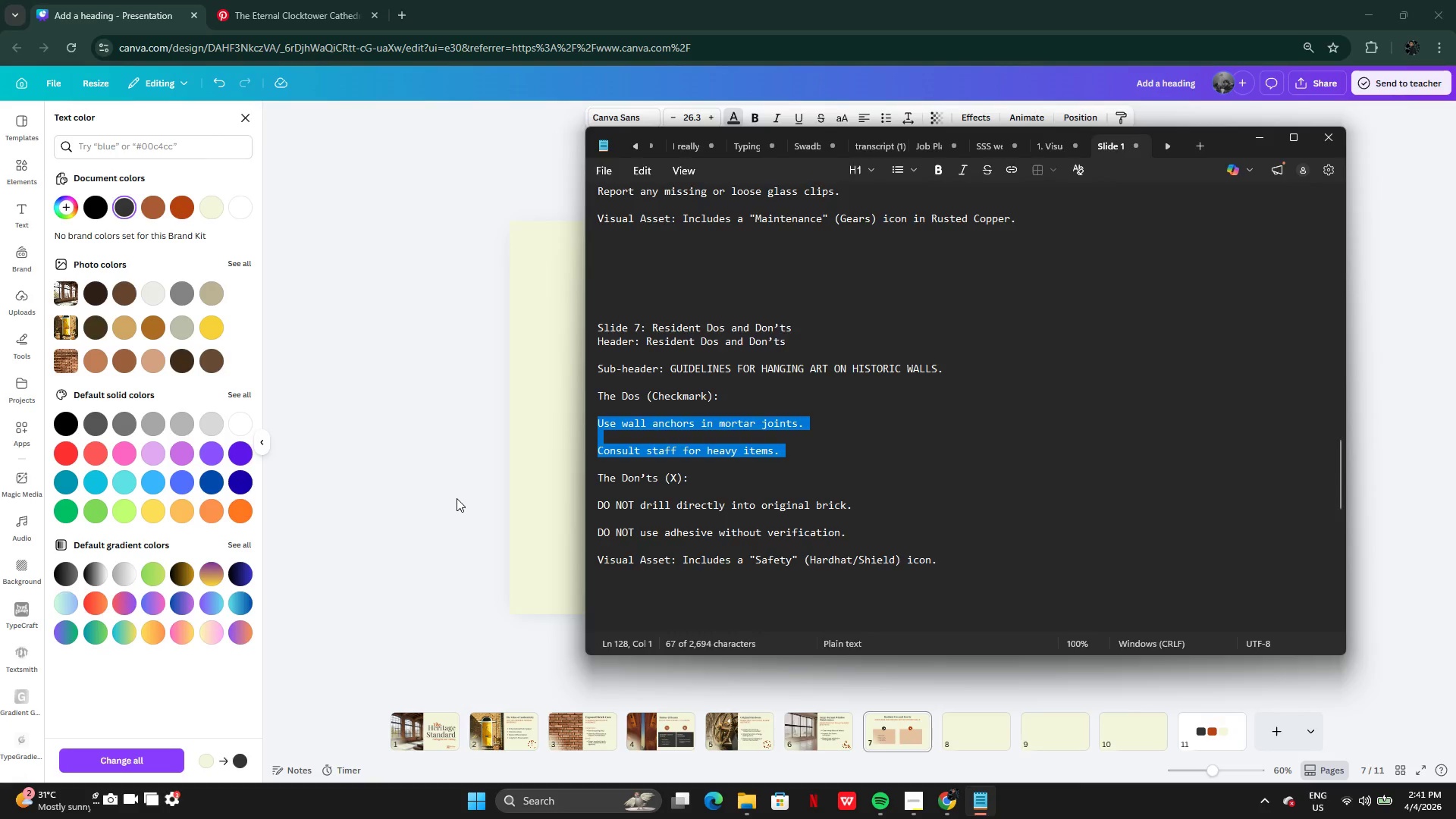 
left_click([457, 498])
 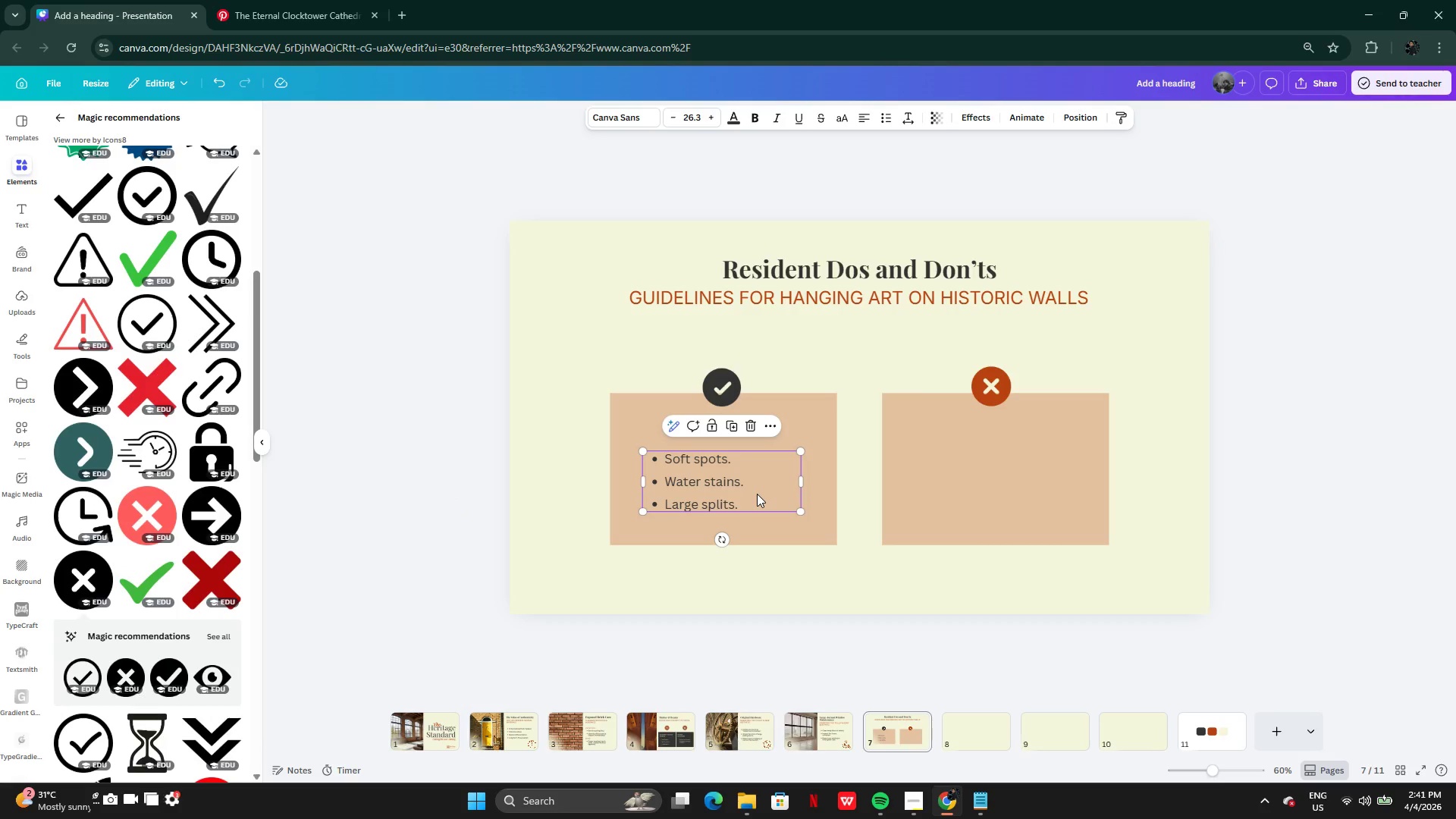 
double_click([757, 494])
 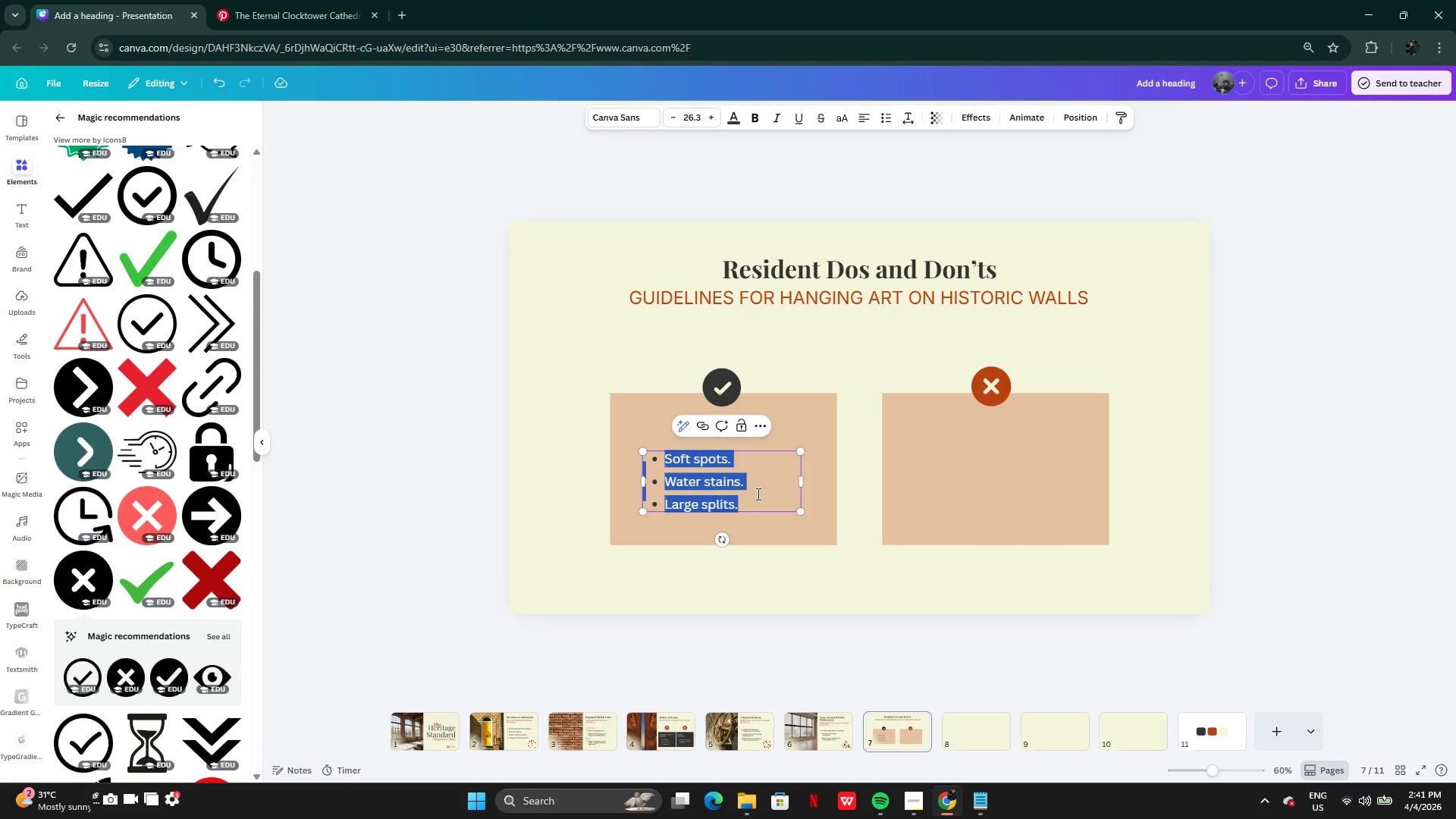 
key(Control+V)
 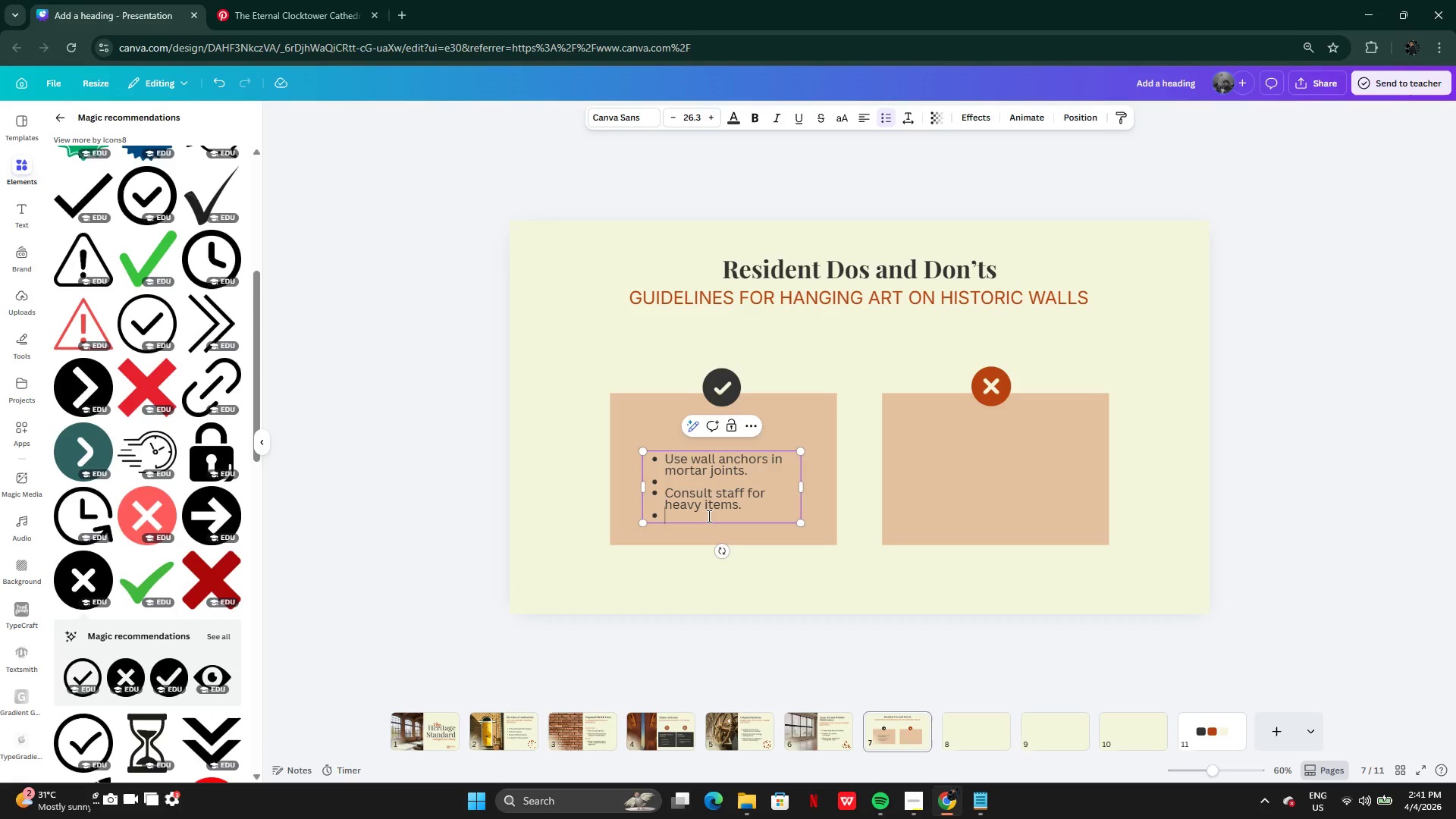 
key(Backspace)
 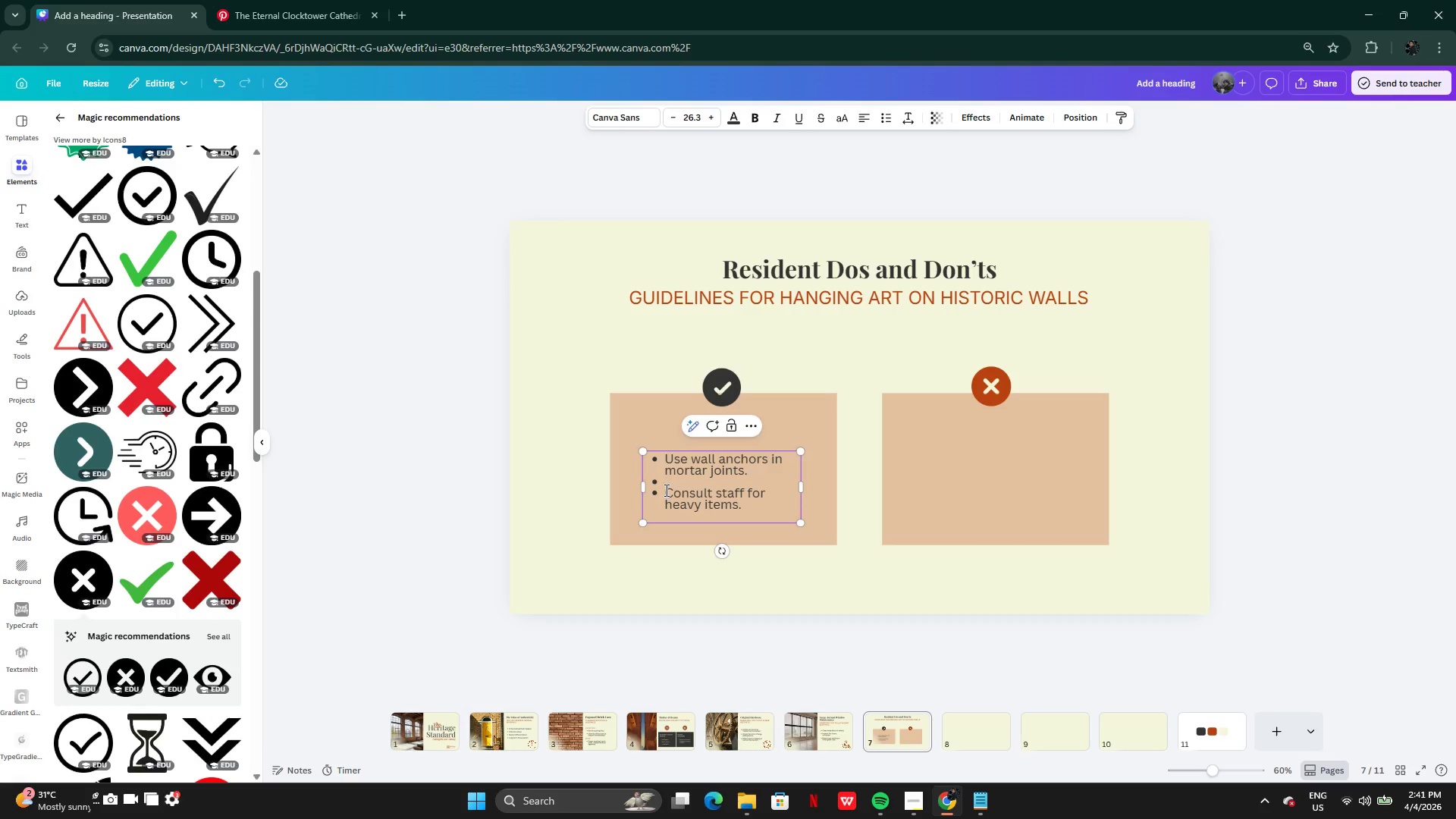 
left_click([664, 485])
 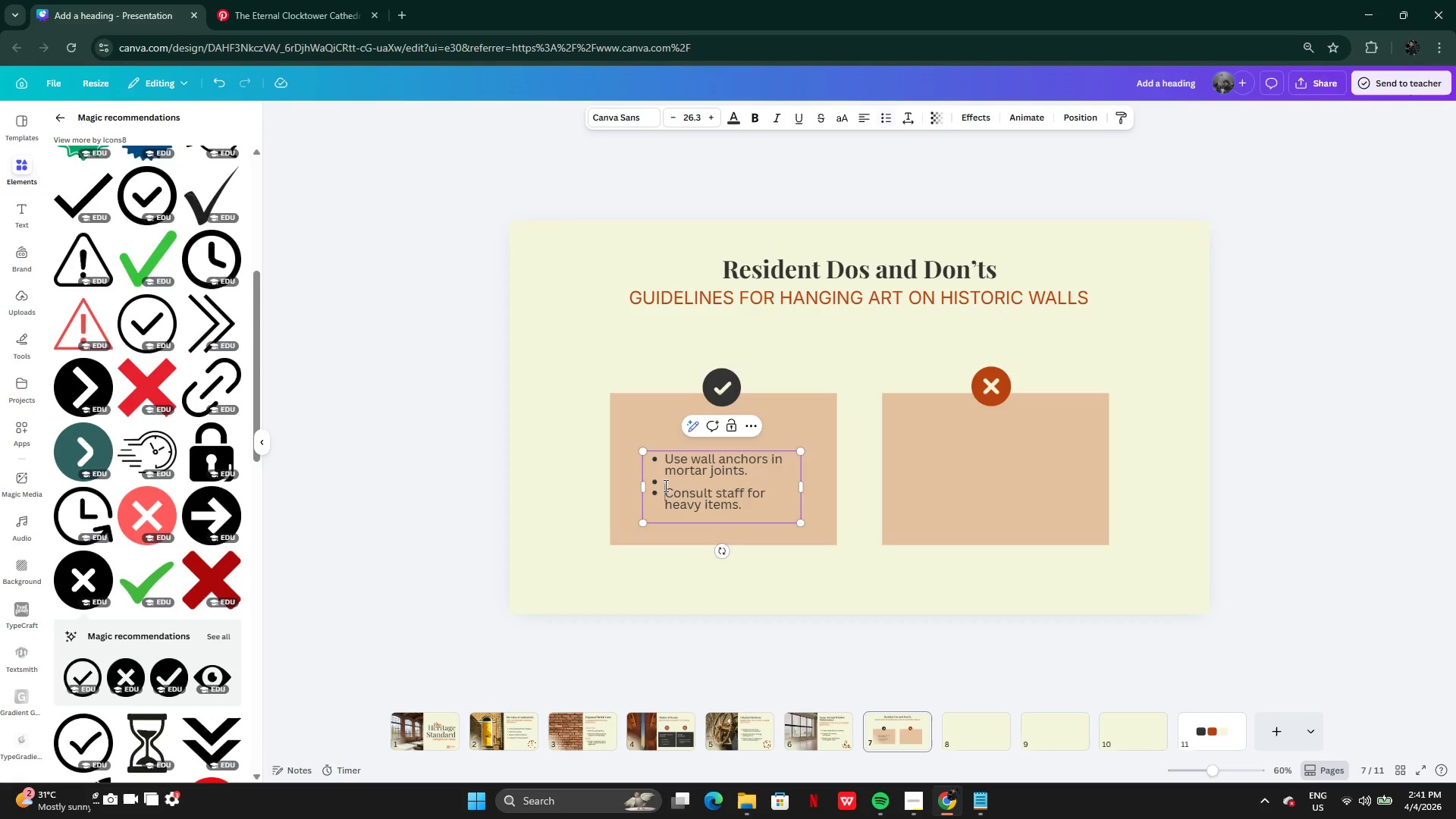 
key(Backspace)
 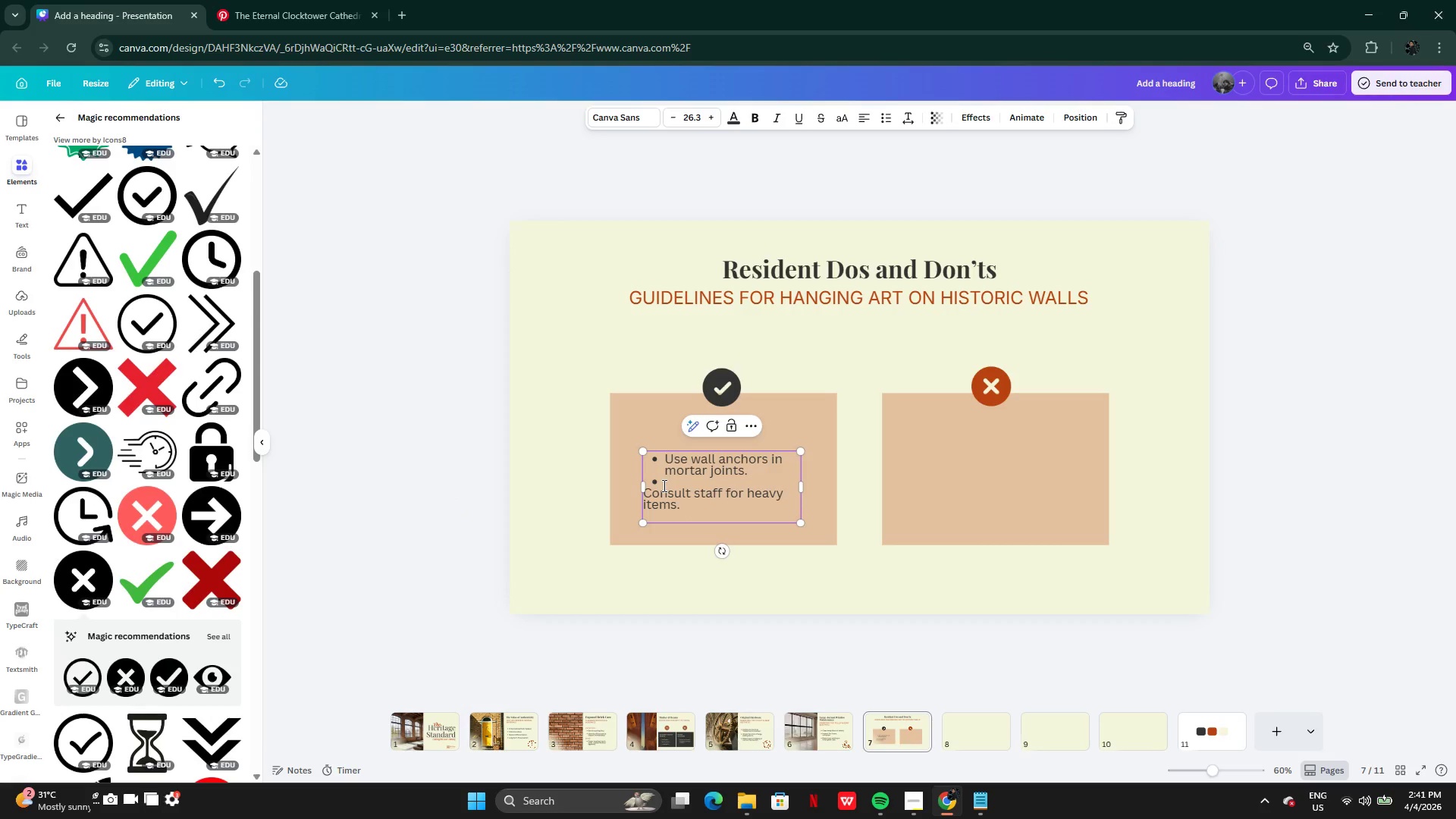 
key(Control+Z)
 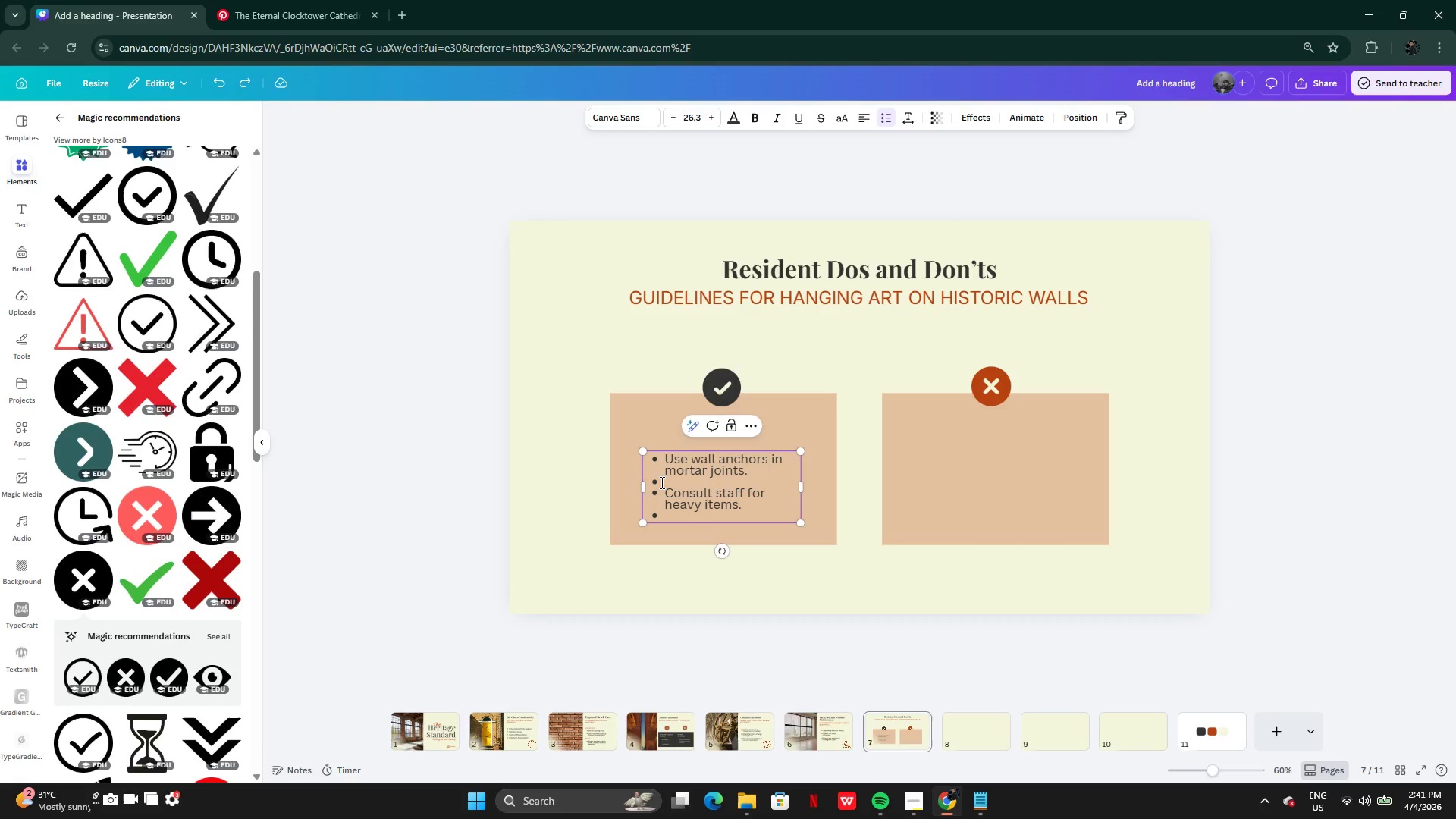 
left_click([661, 482])
 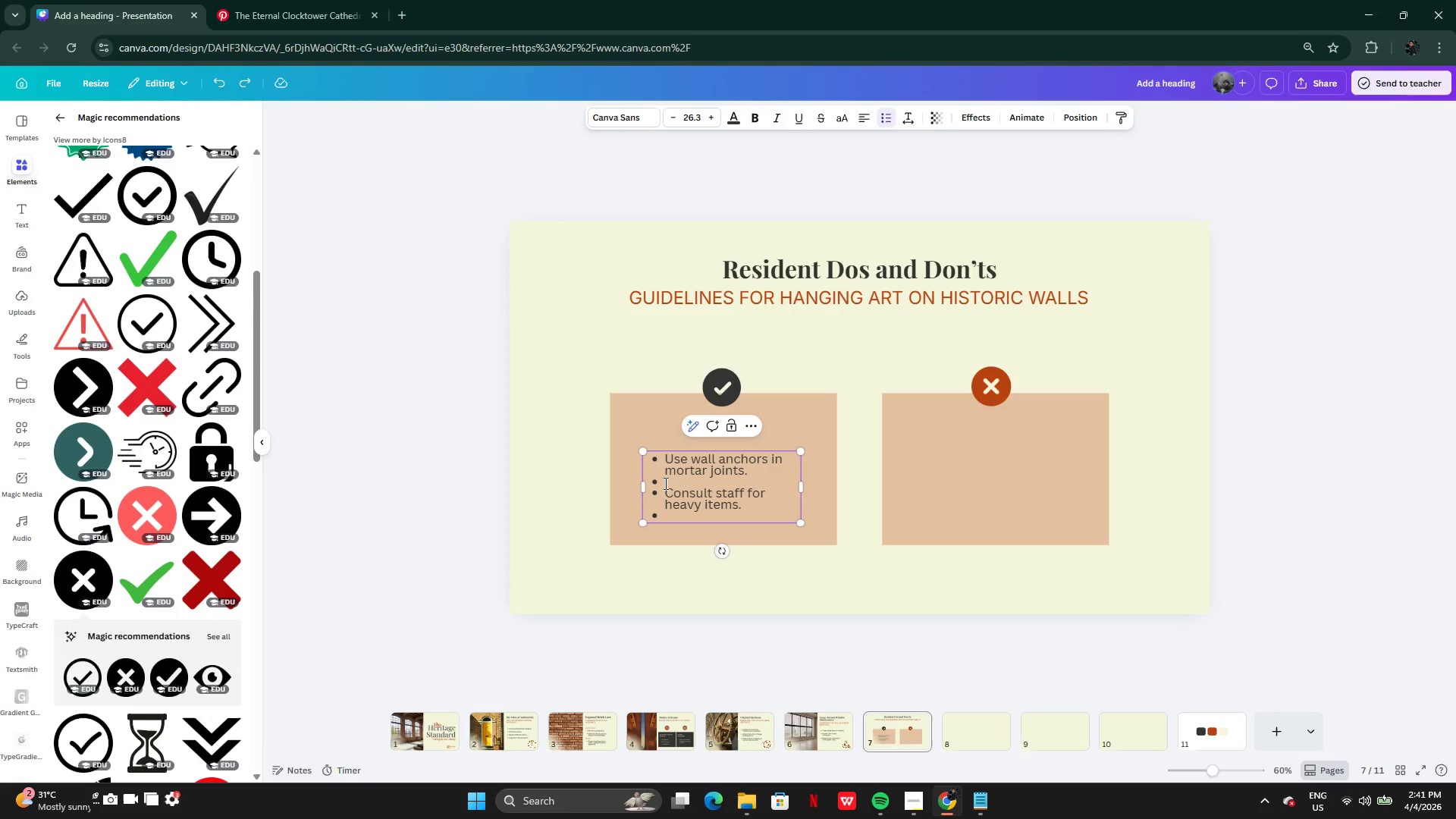 
key(Backspace)
 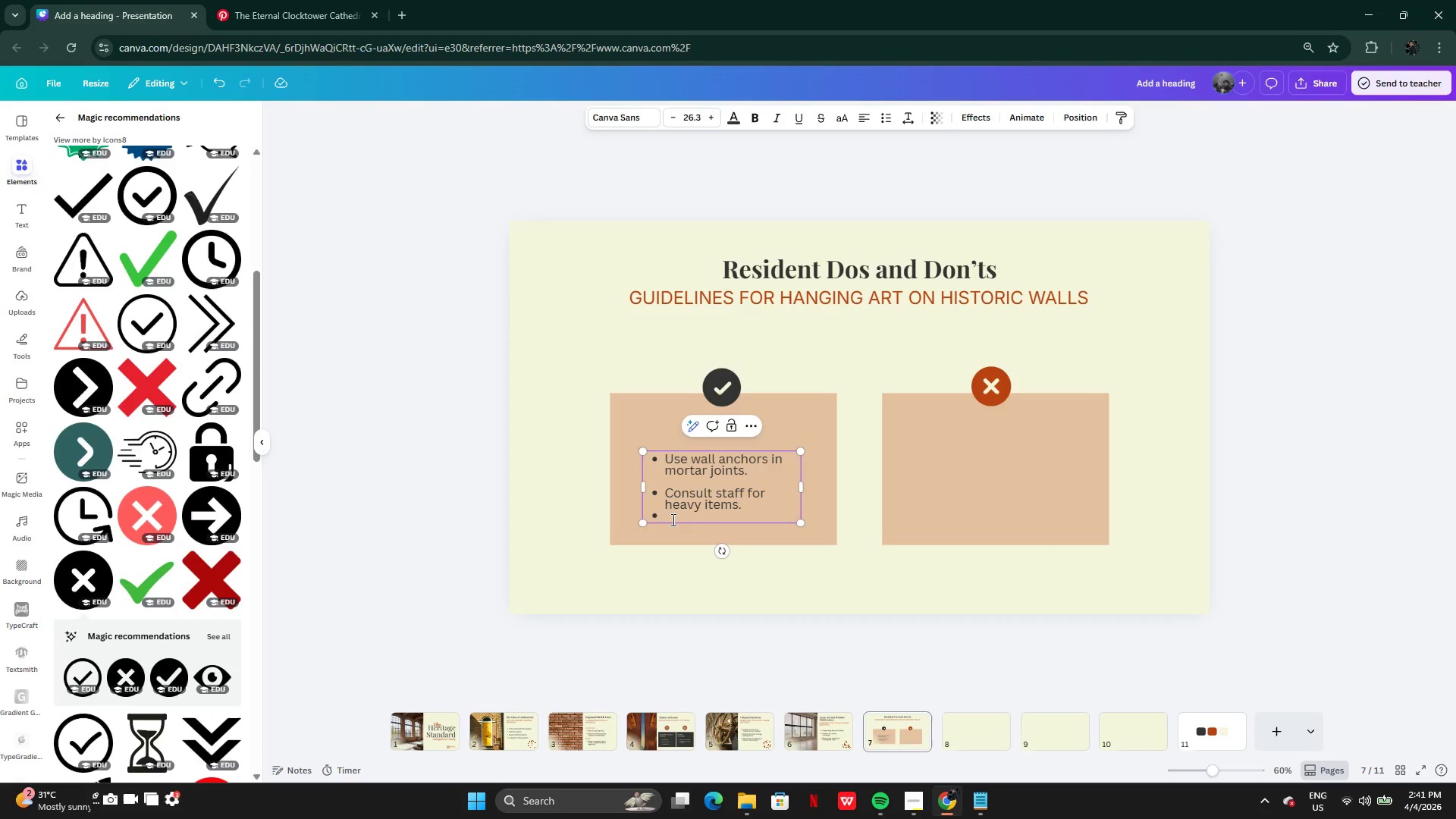 
left_click([672, 519])
 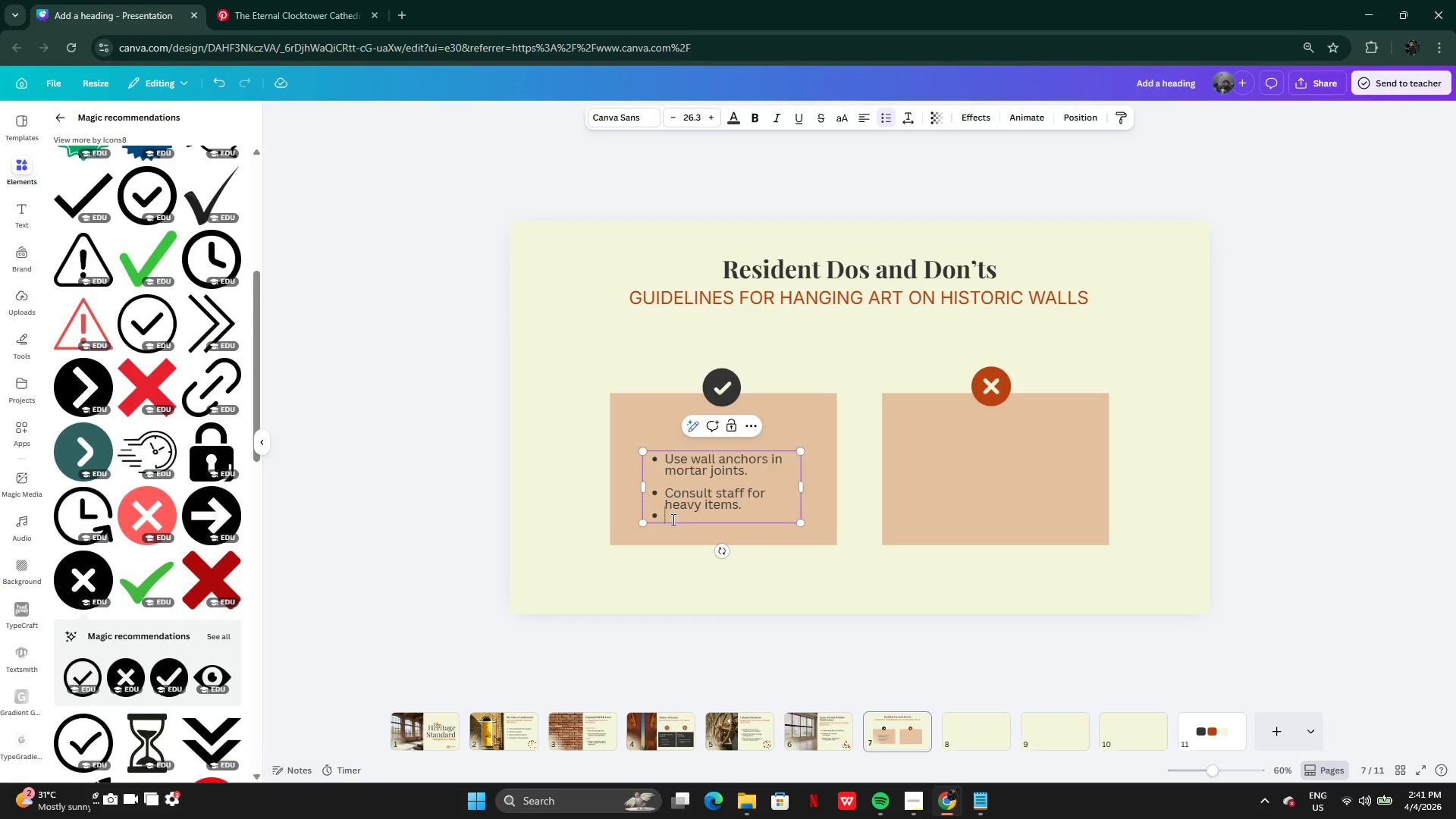 
key(Backspace)
 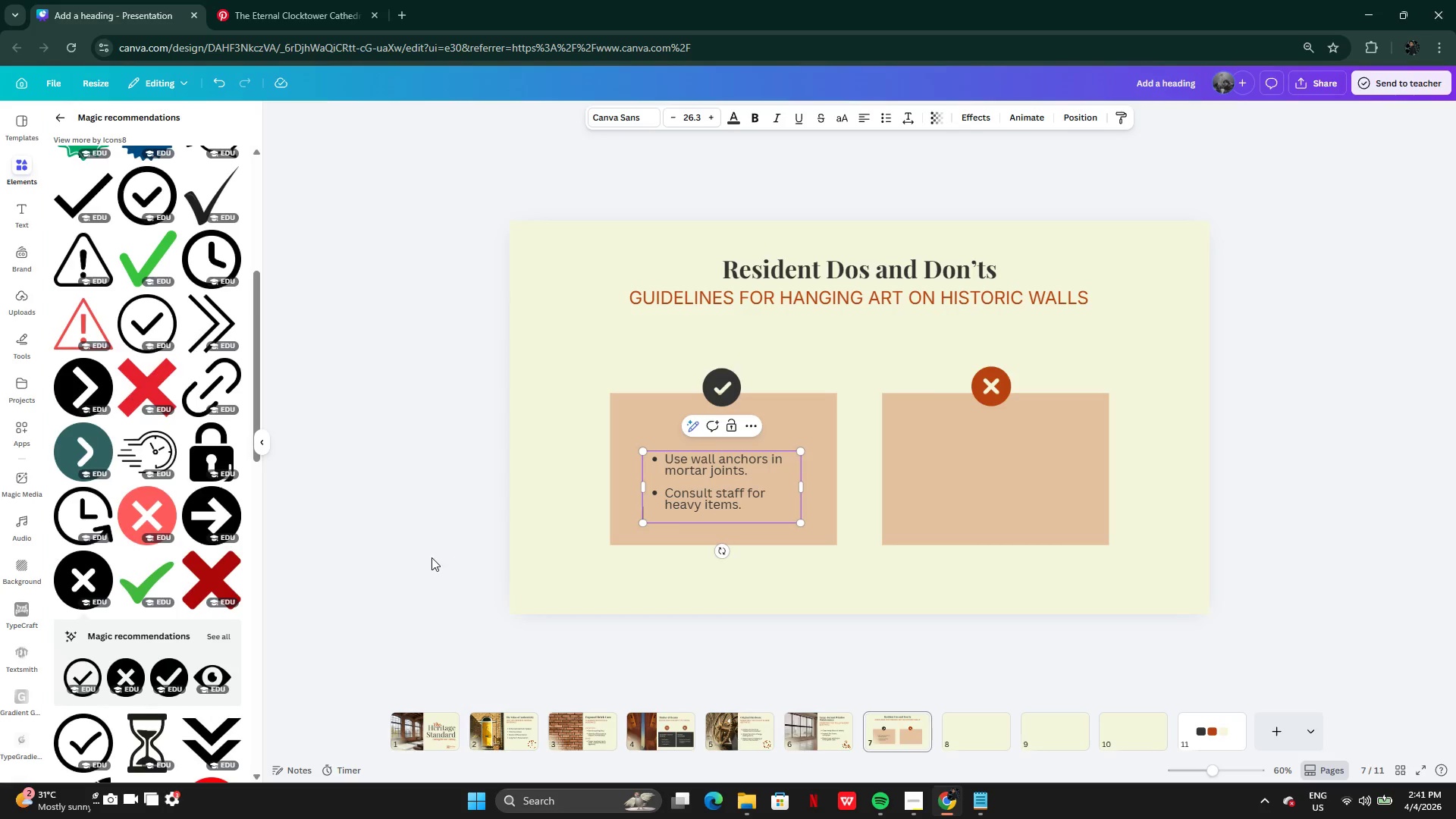 
left_click([431, 555])
 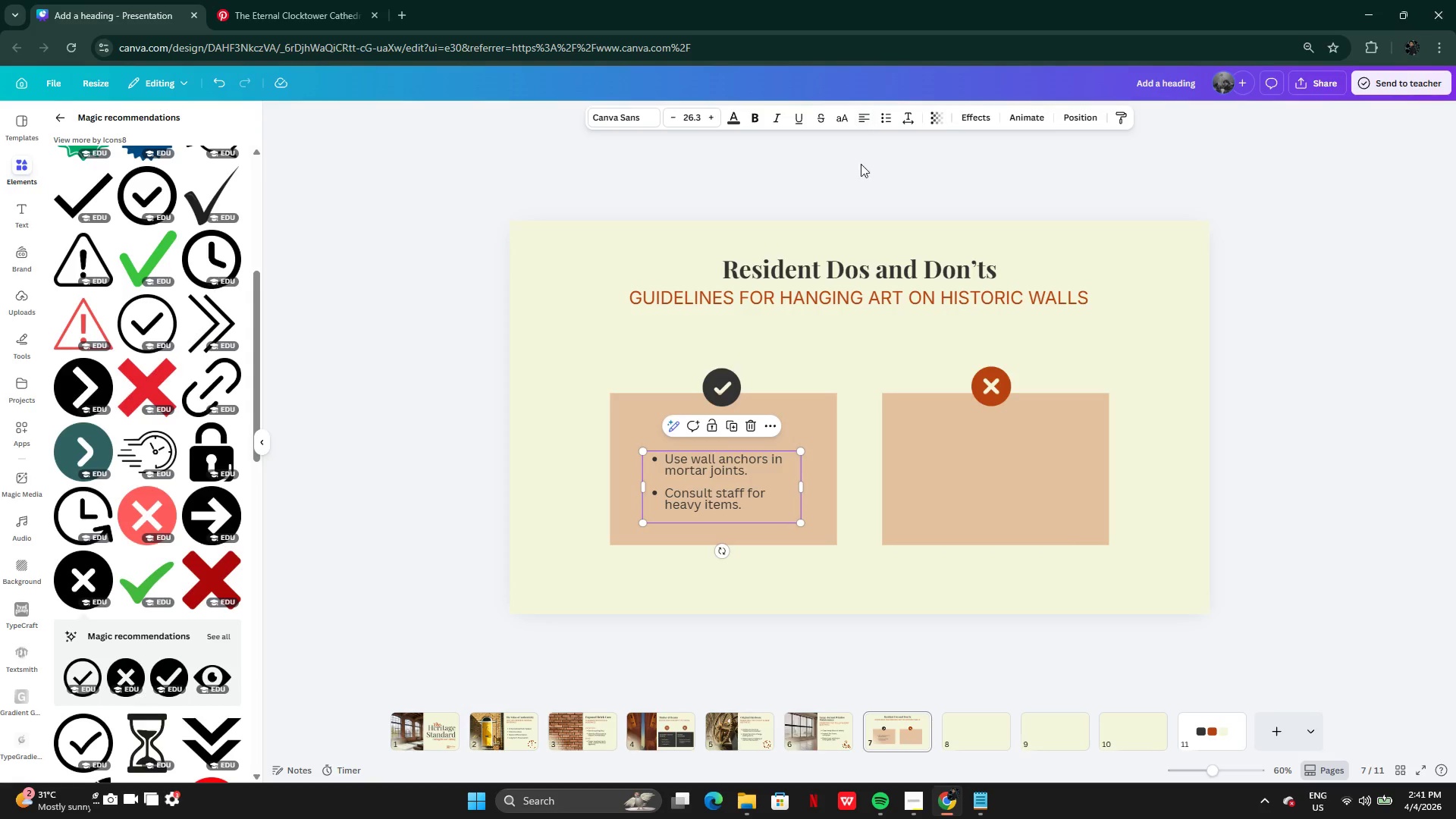 
left_click([904, 118])
 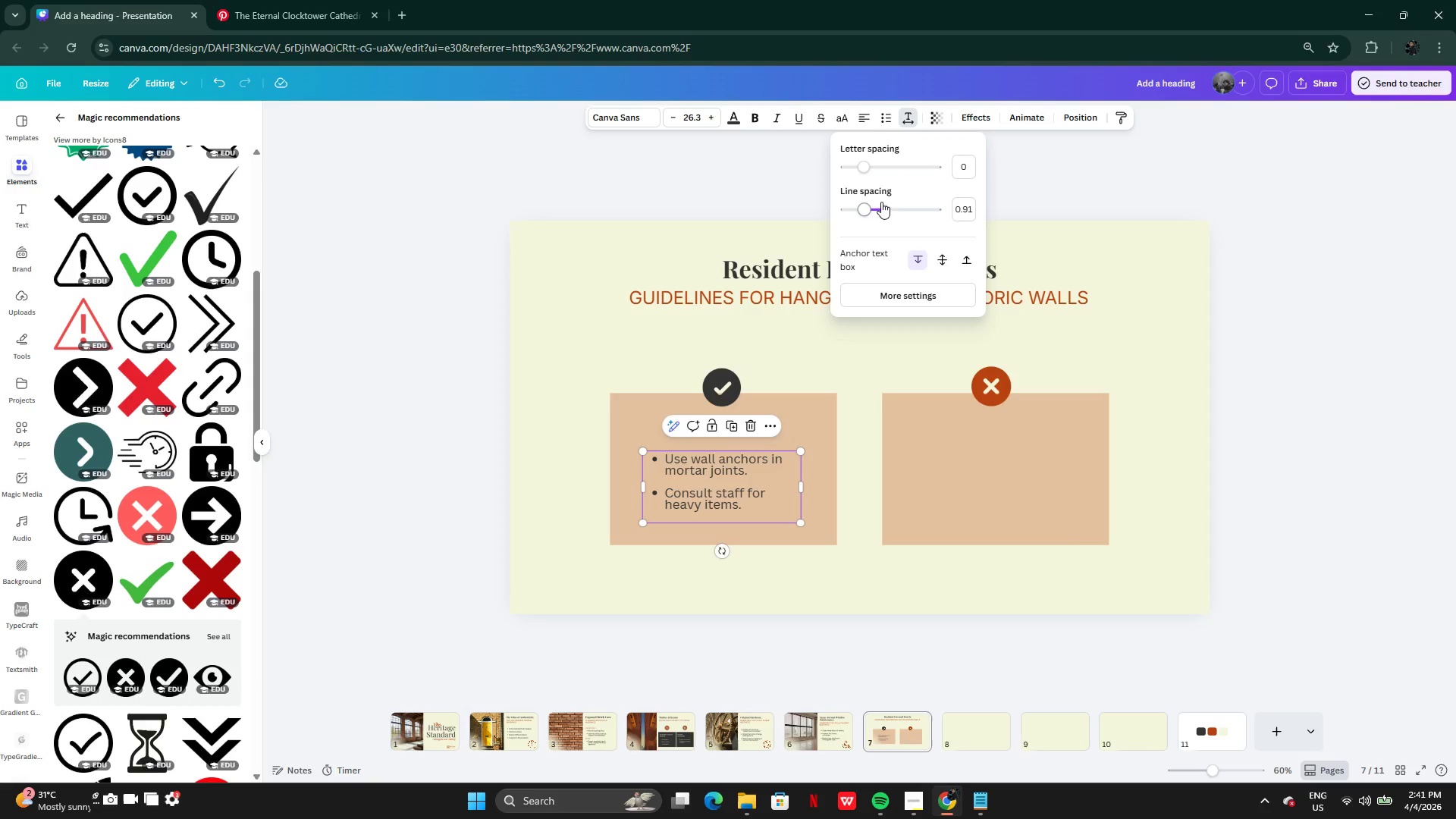 
left_click_drag(start_coordinate=[871, 207], to_coordinate=[876, 208])
 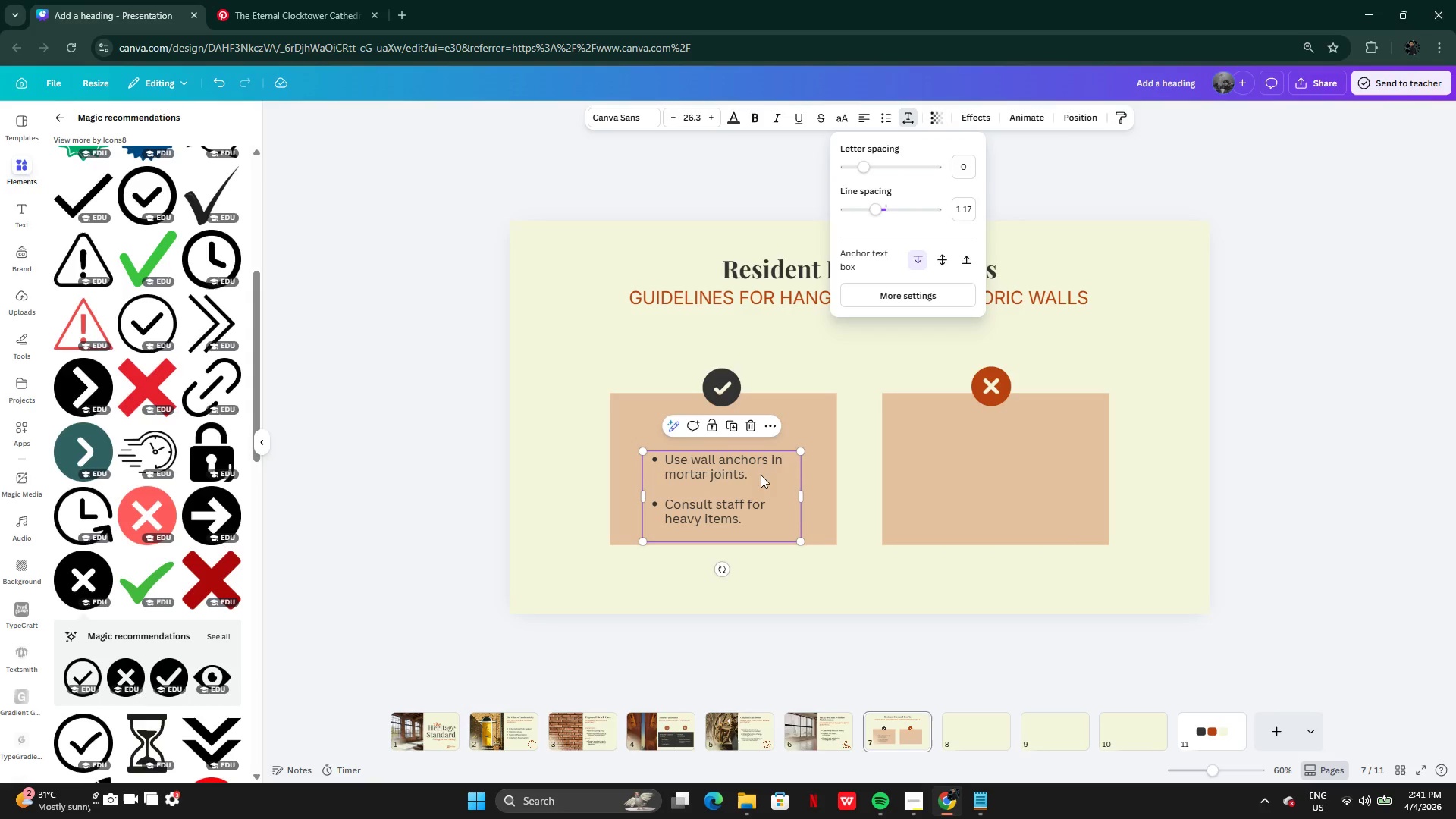 
left_click_drag(start_coordinate=[758, 479], to_coordinate=[758, 466])
 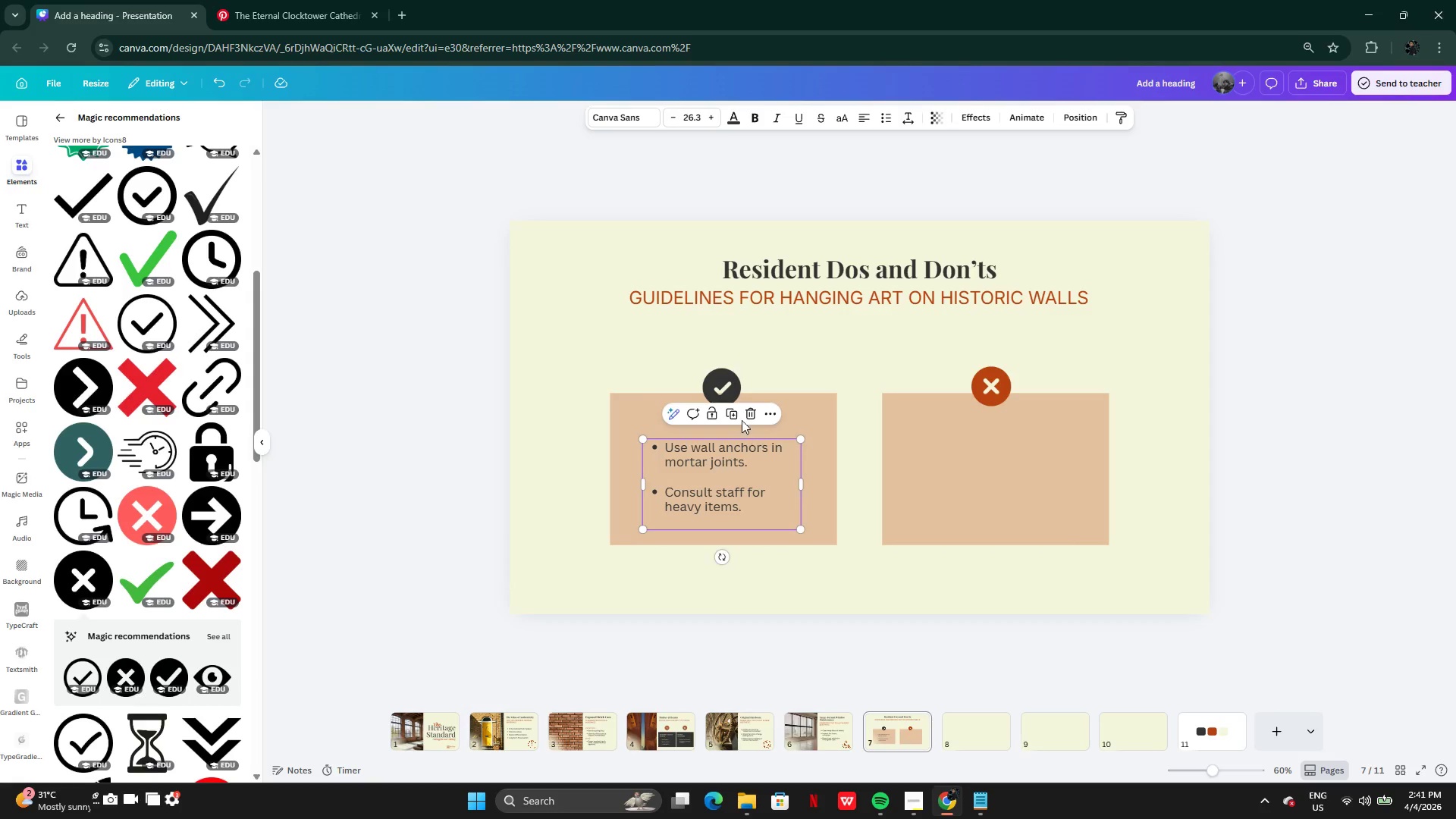 
left_click([730, 418])
 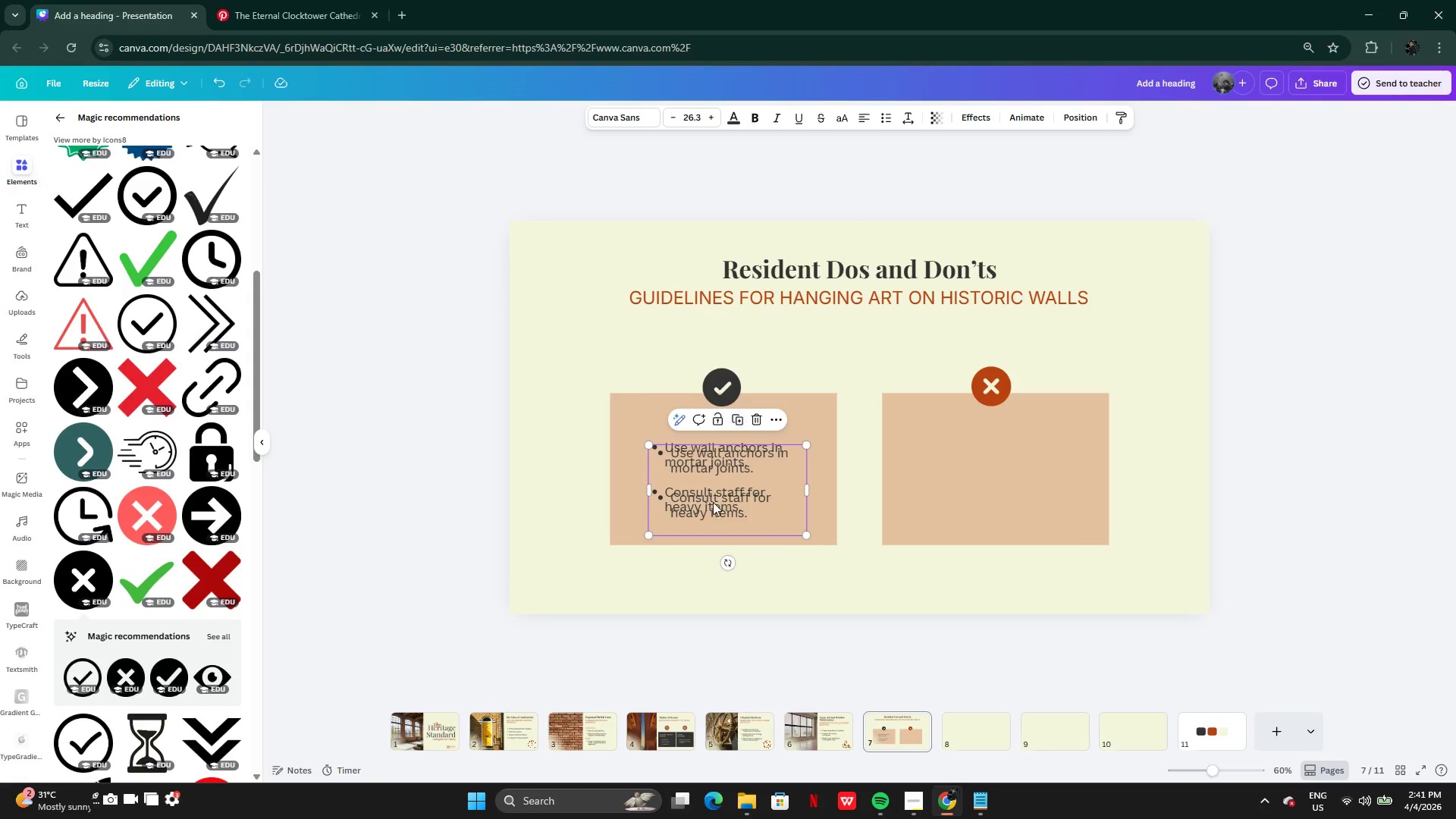 
left_click_drag(start_coordinate=[713, 502], to_coordinate=[969, 493])
 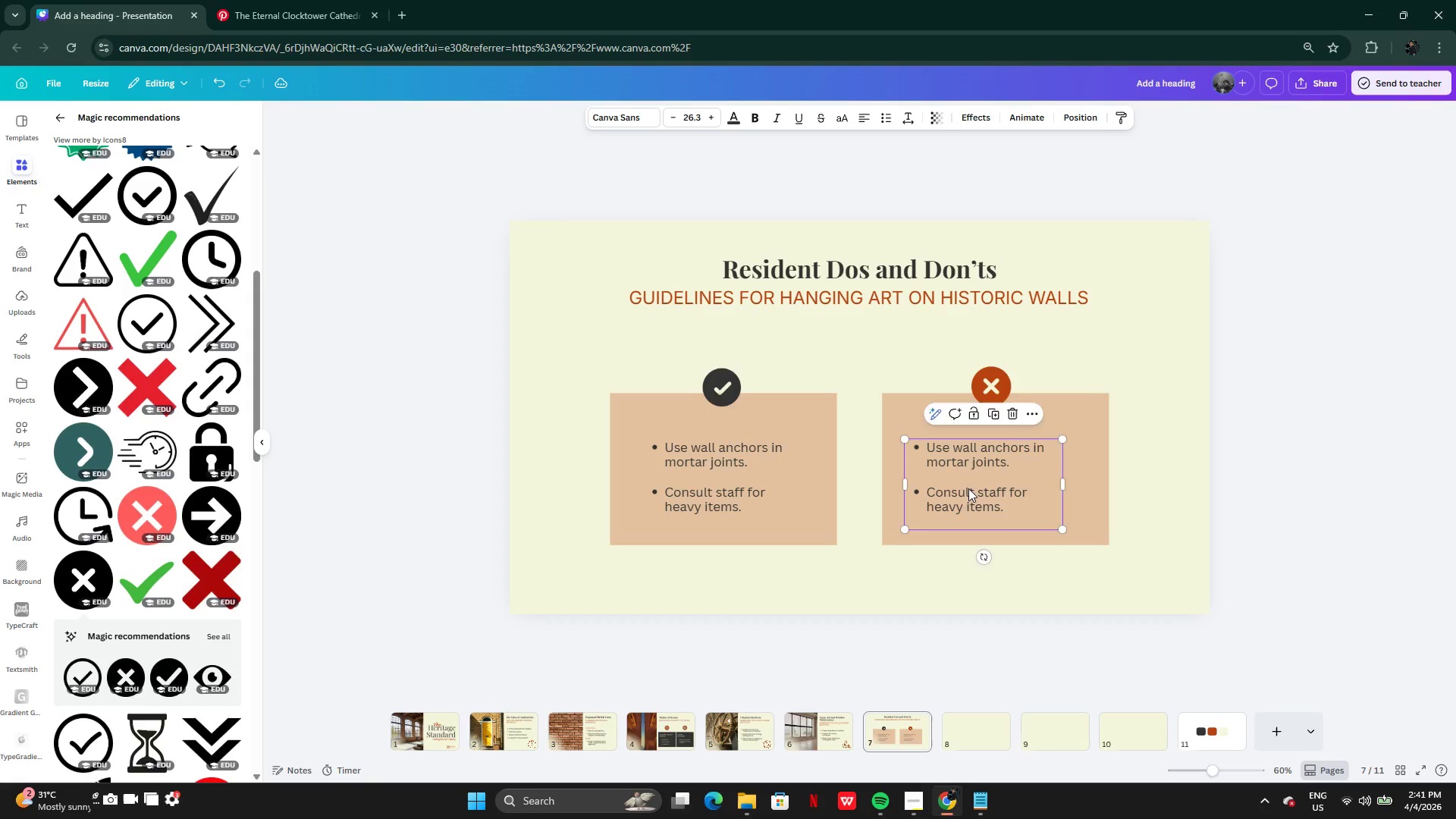 
left_click_drag(start_coordinate=[968, 488], to_coordinate=[981, 488])
 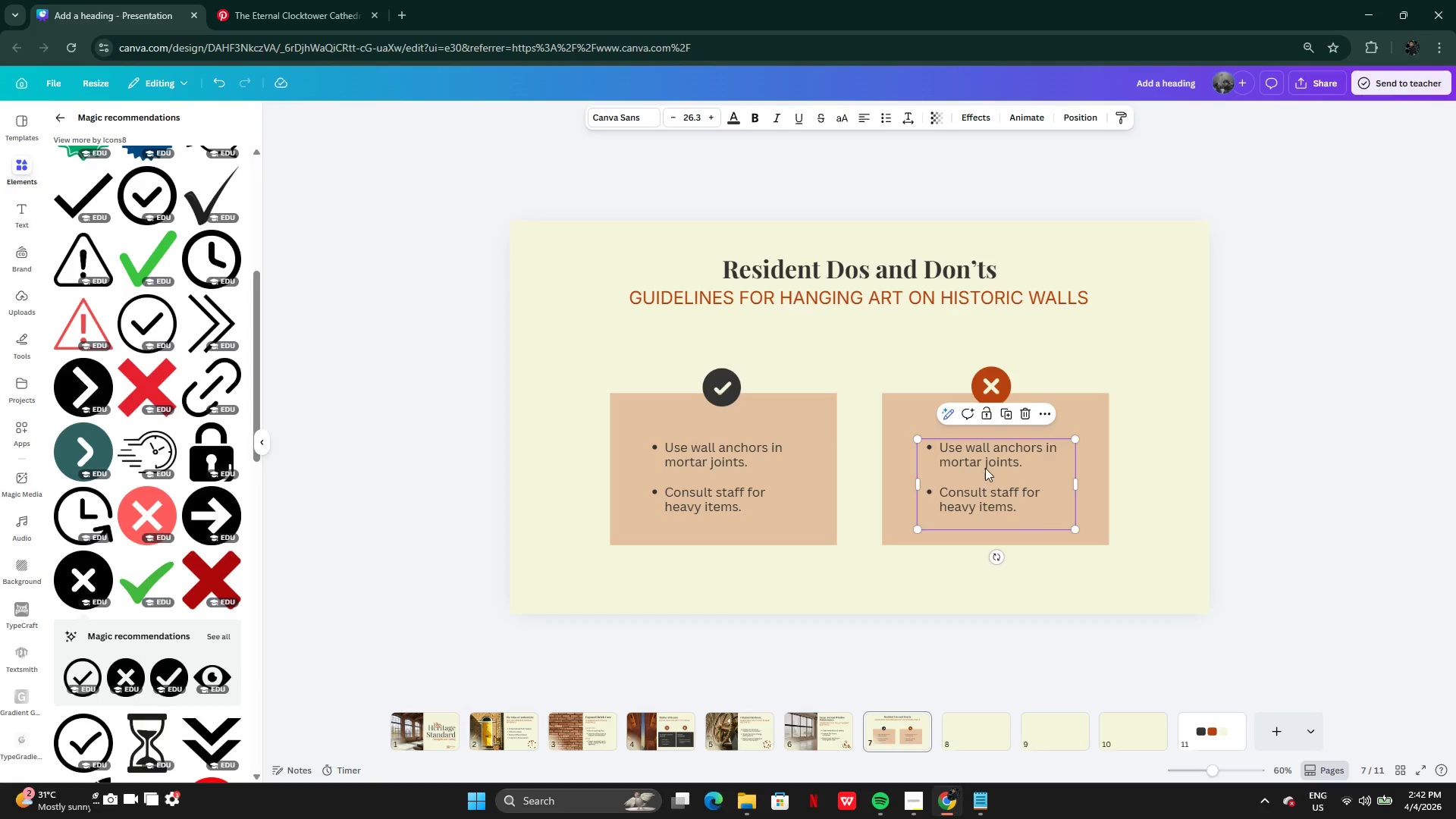 
left_click_drag(start_coordinate=[984, 465], to_coordinate=[991, 466])
 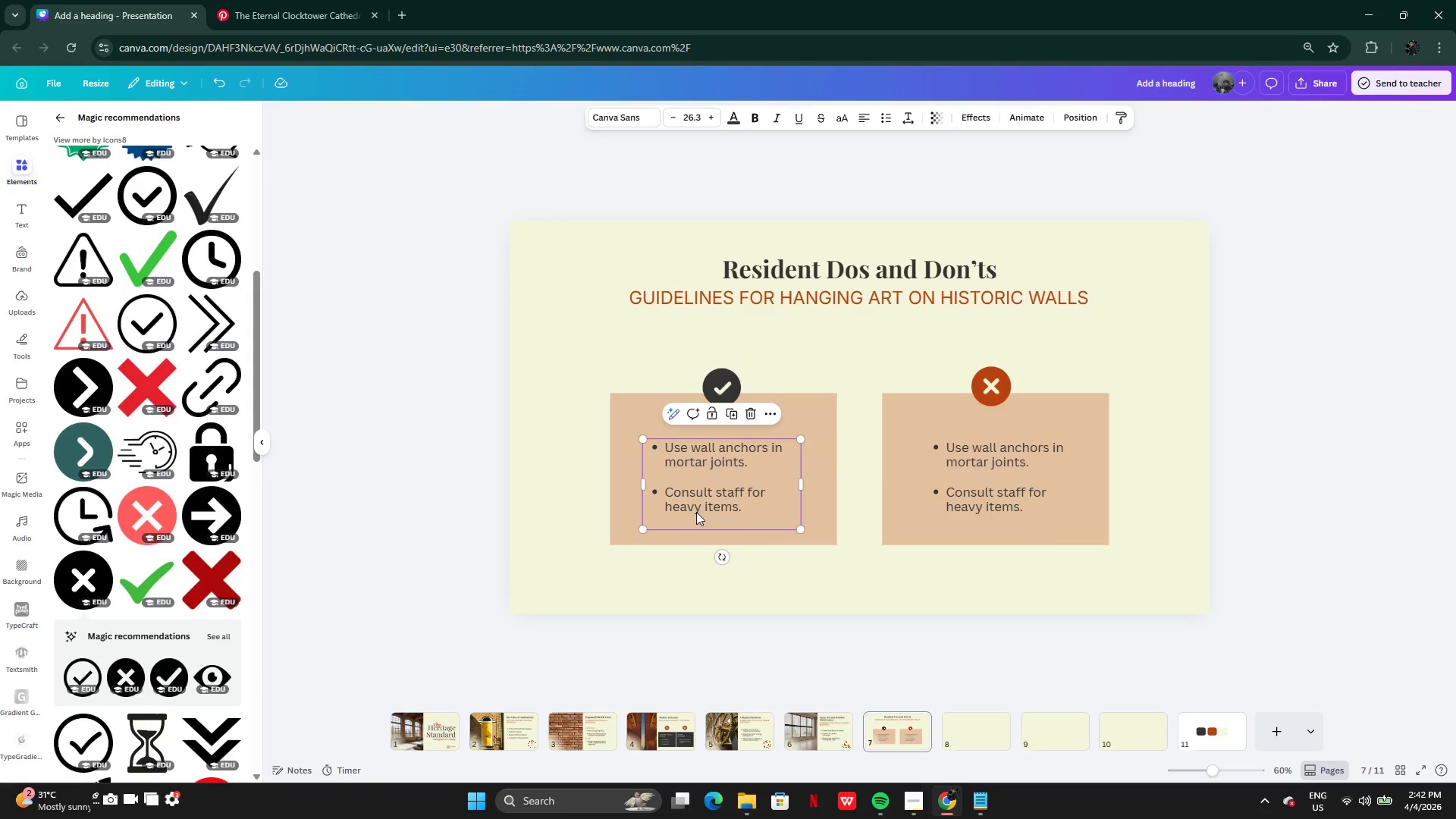 
double_click([698, 518])
 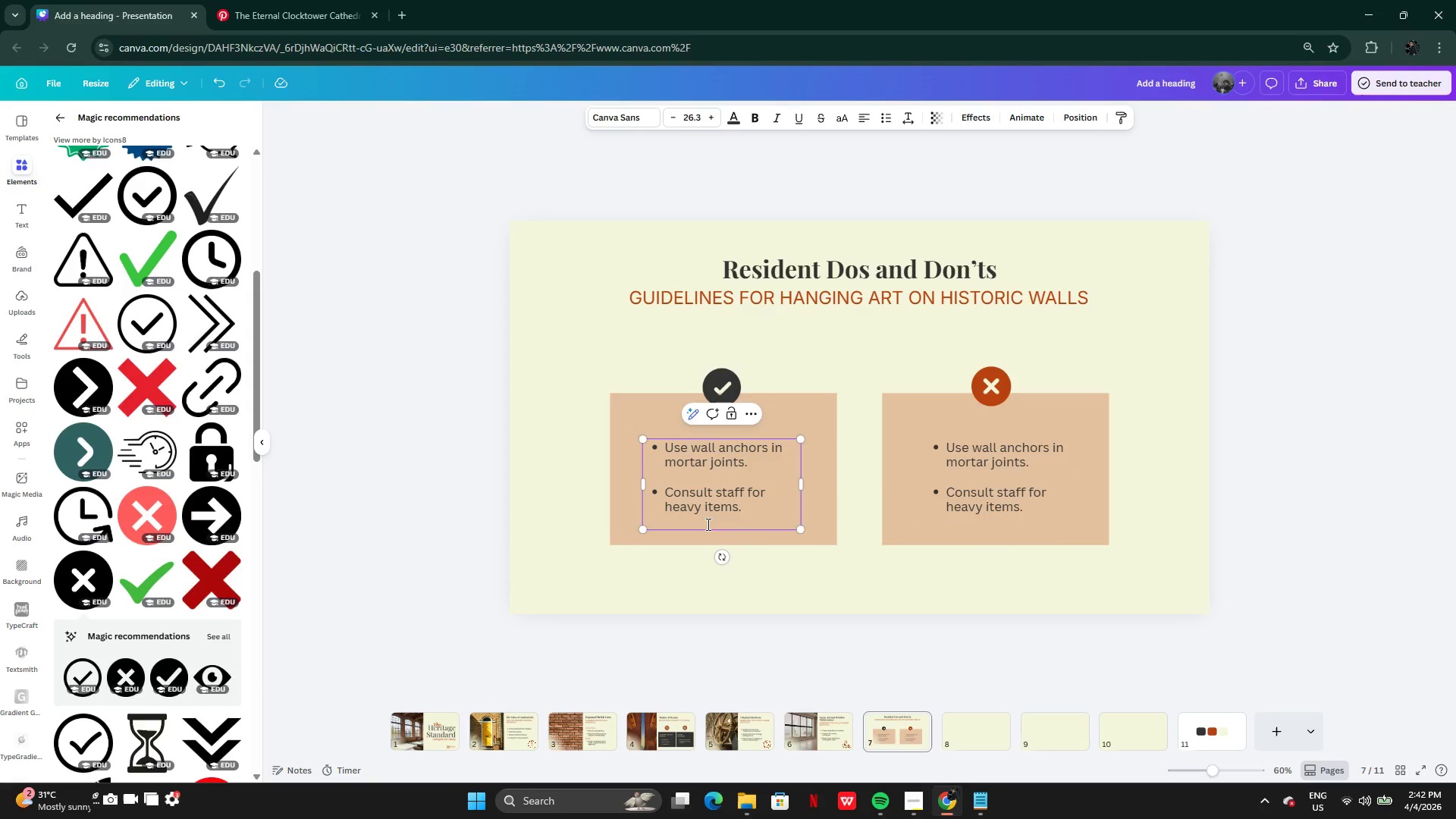 
key(Backspace)
 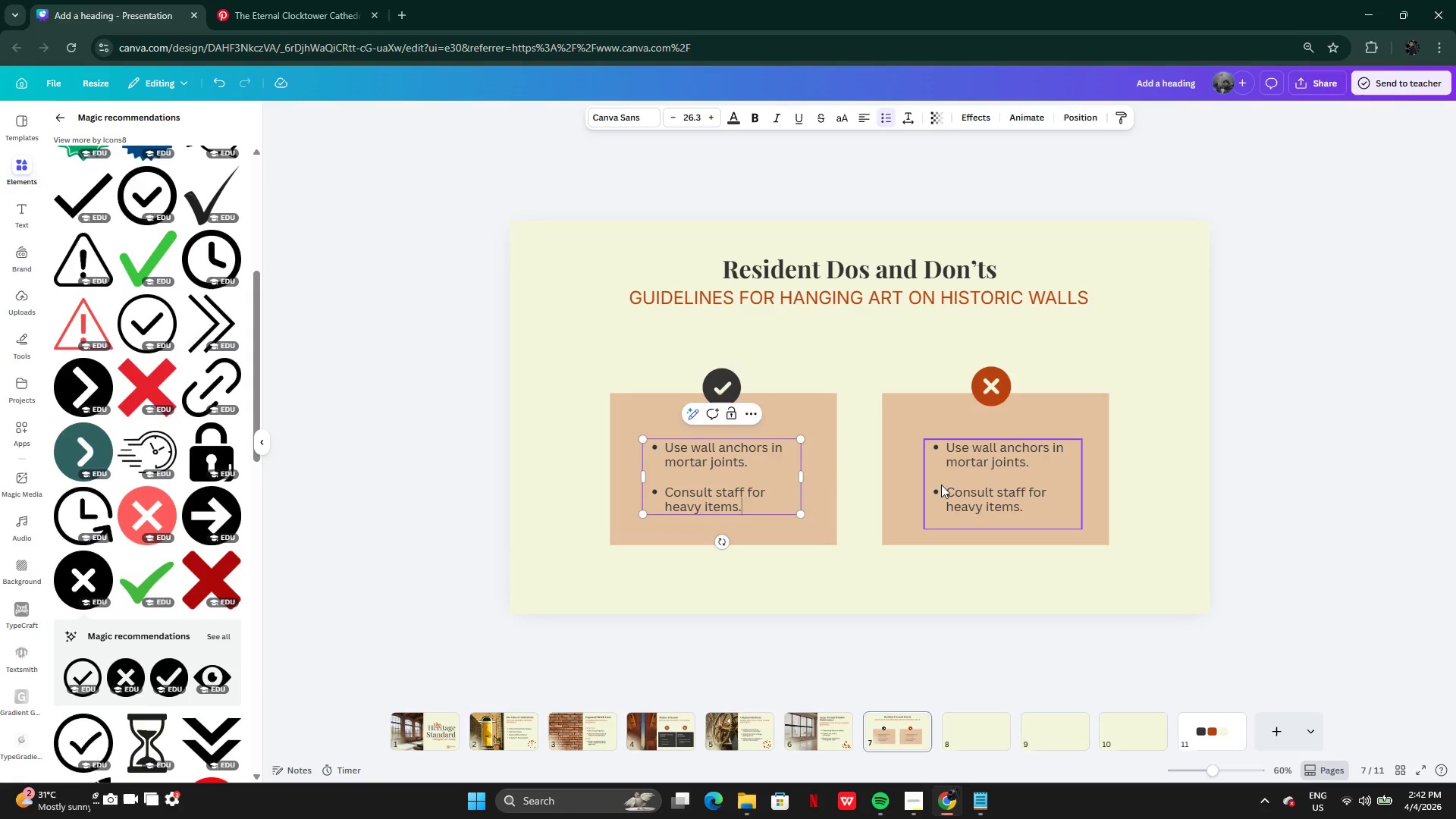 
left_click([941, 485])
 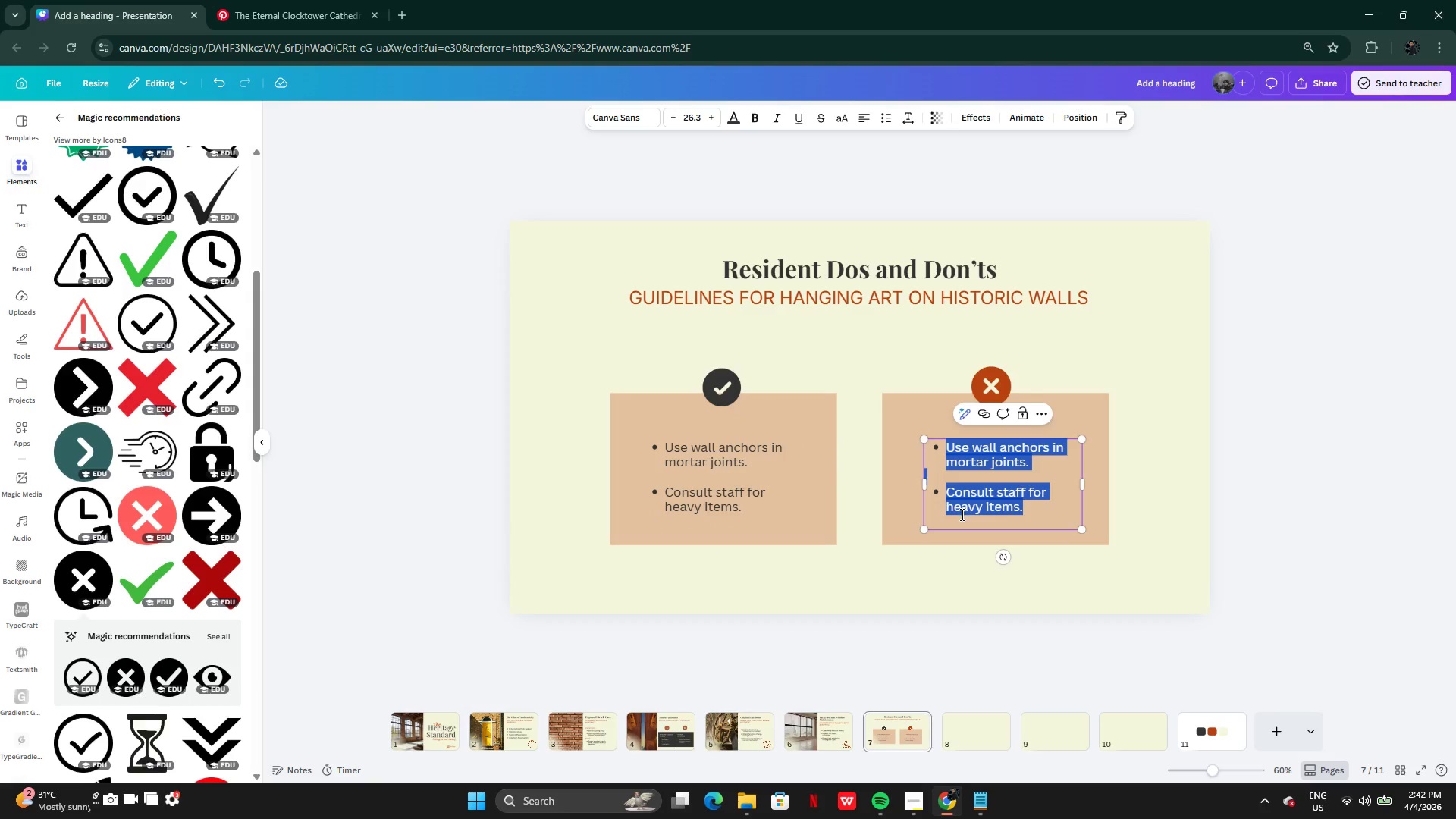 
left_click([959, 519])
 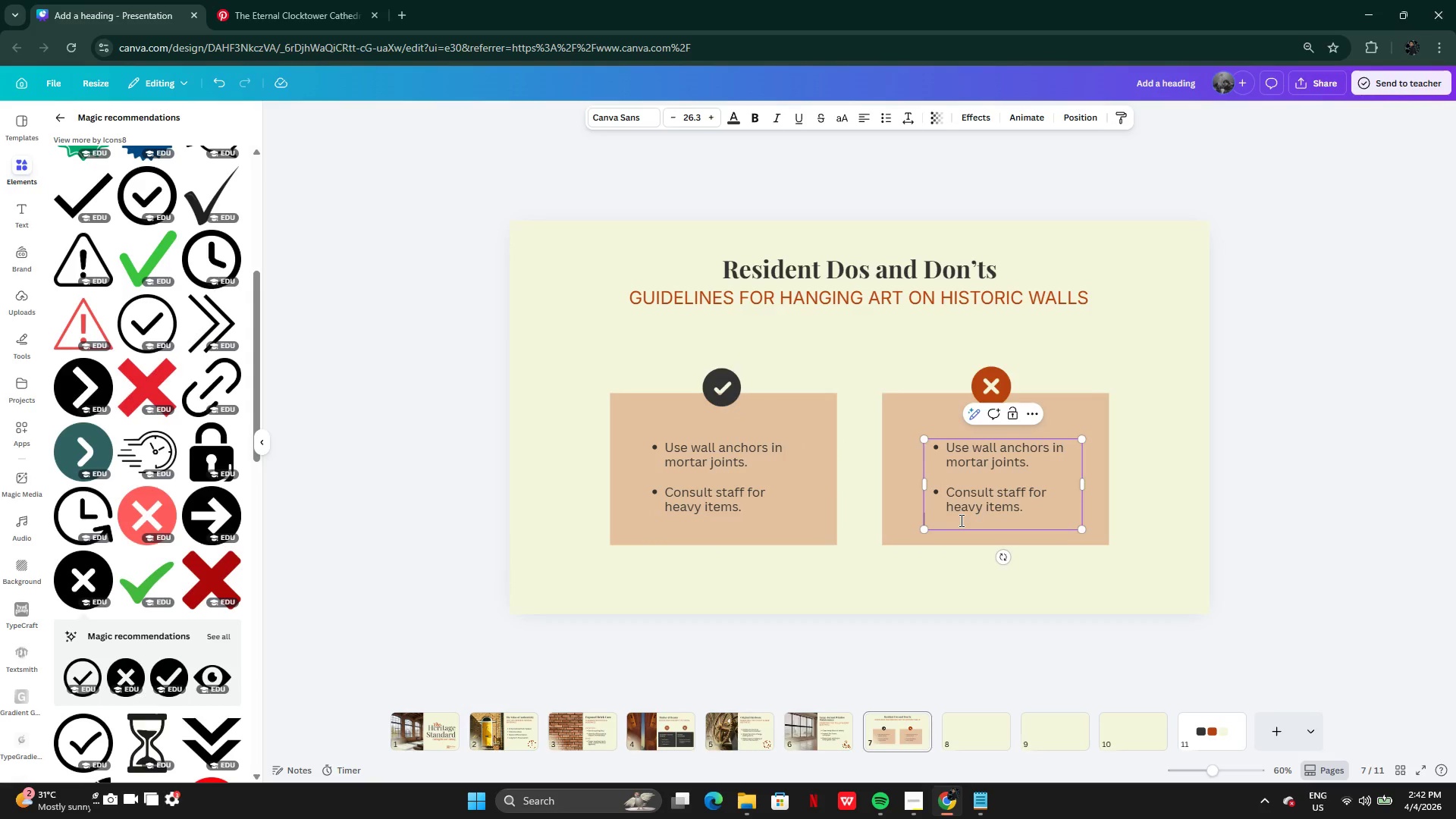 
key(Backspace)
 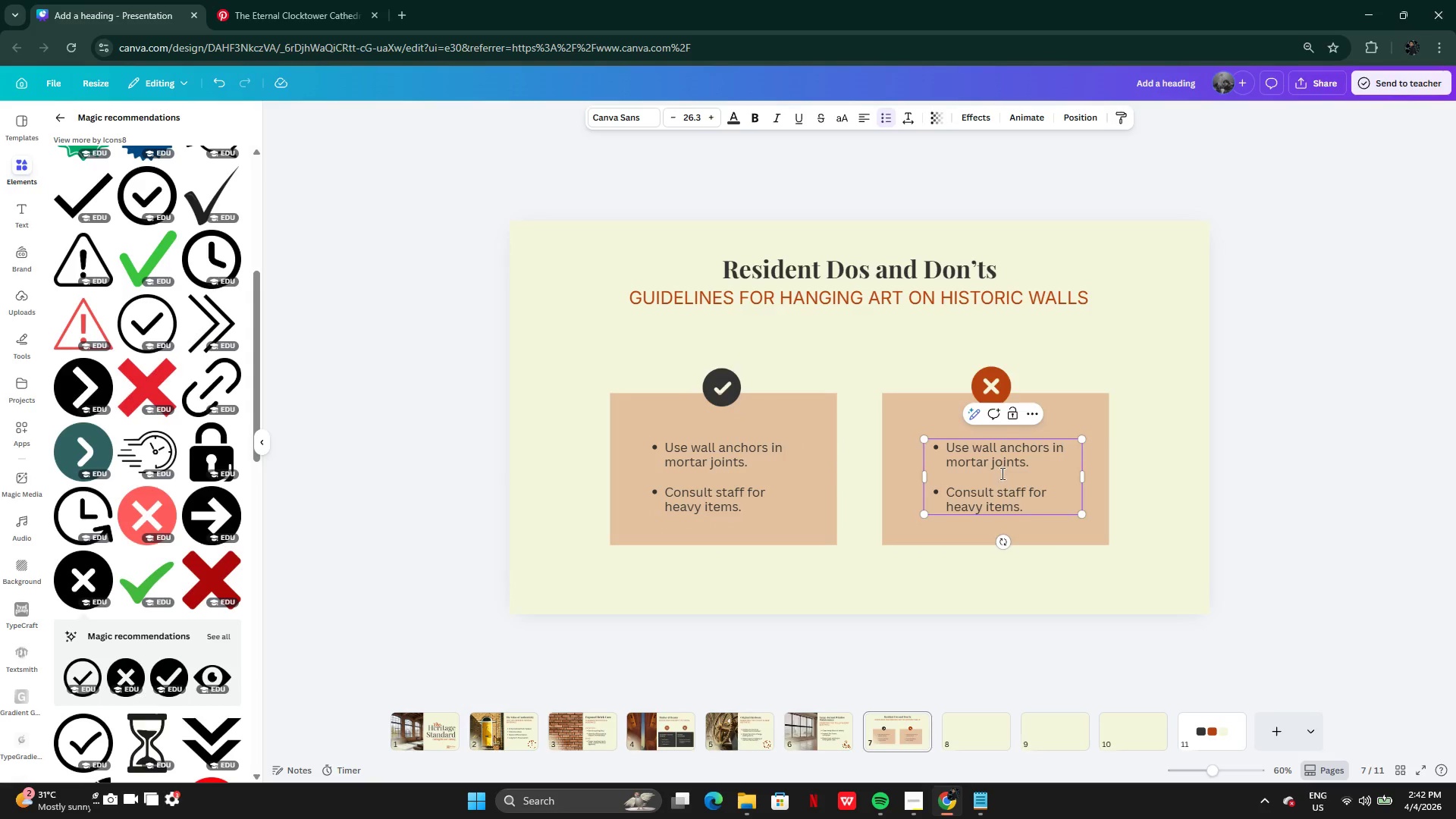 
left_click([1167, 424])
 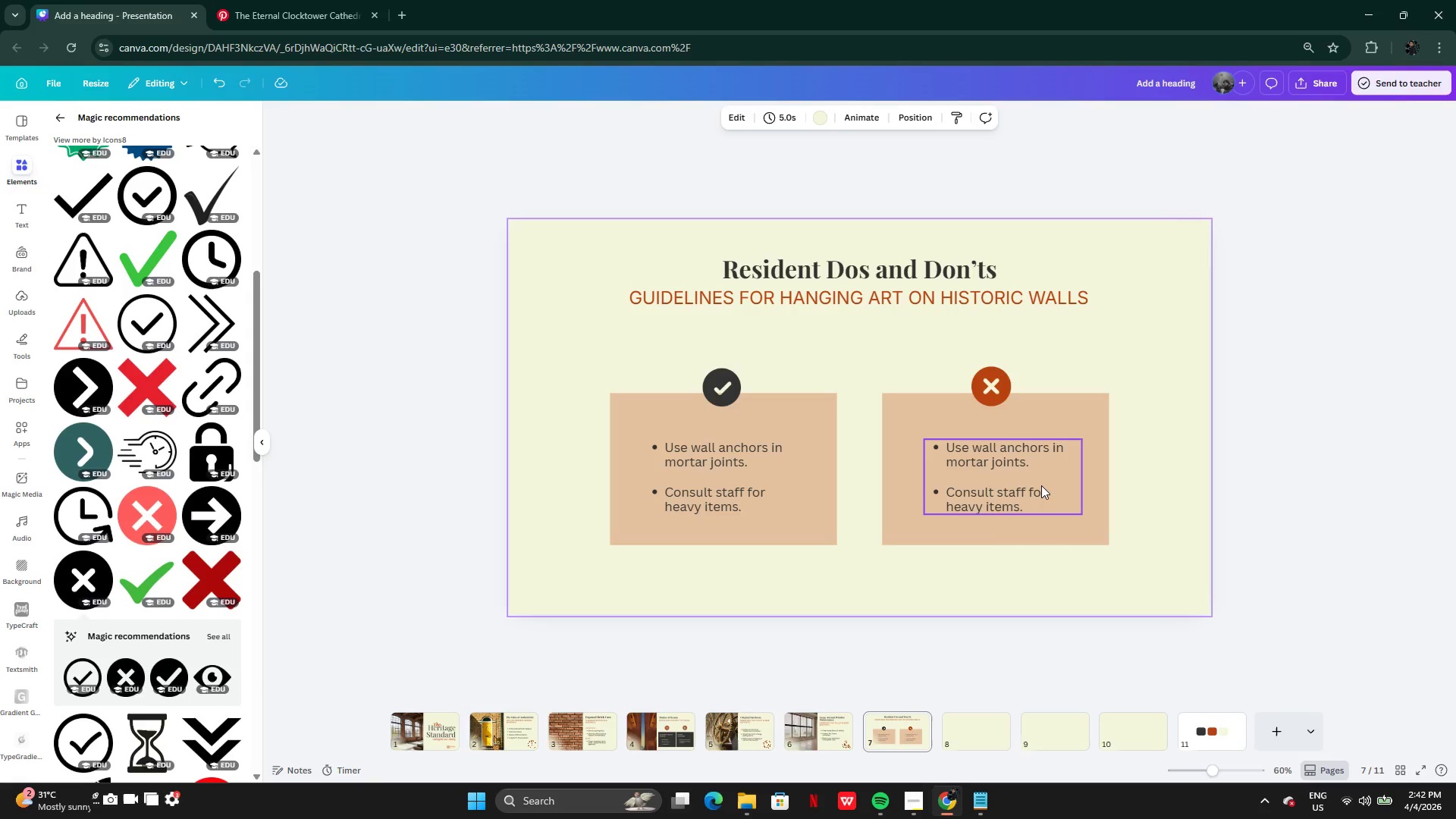 
left_click_drag(start_coordinate=[1041, 486], to_coordinate=[1037, 484])
 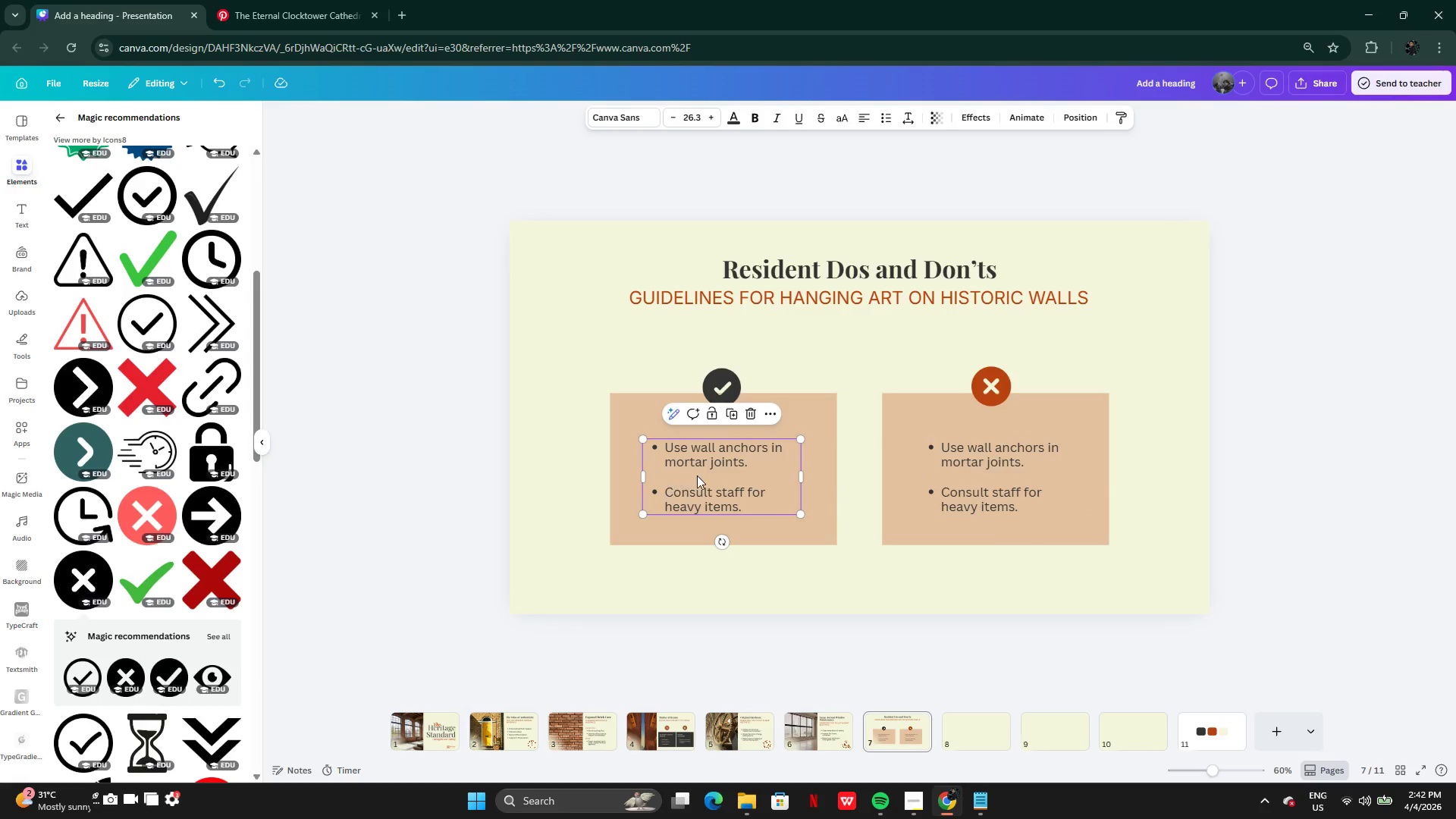 
double_click([697, 475])
 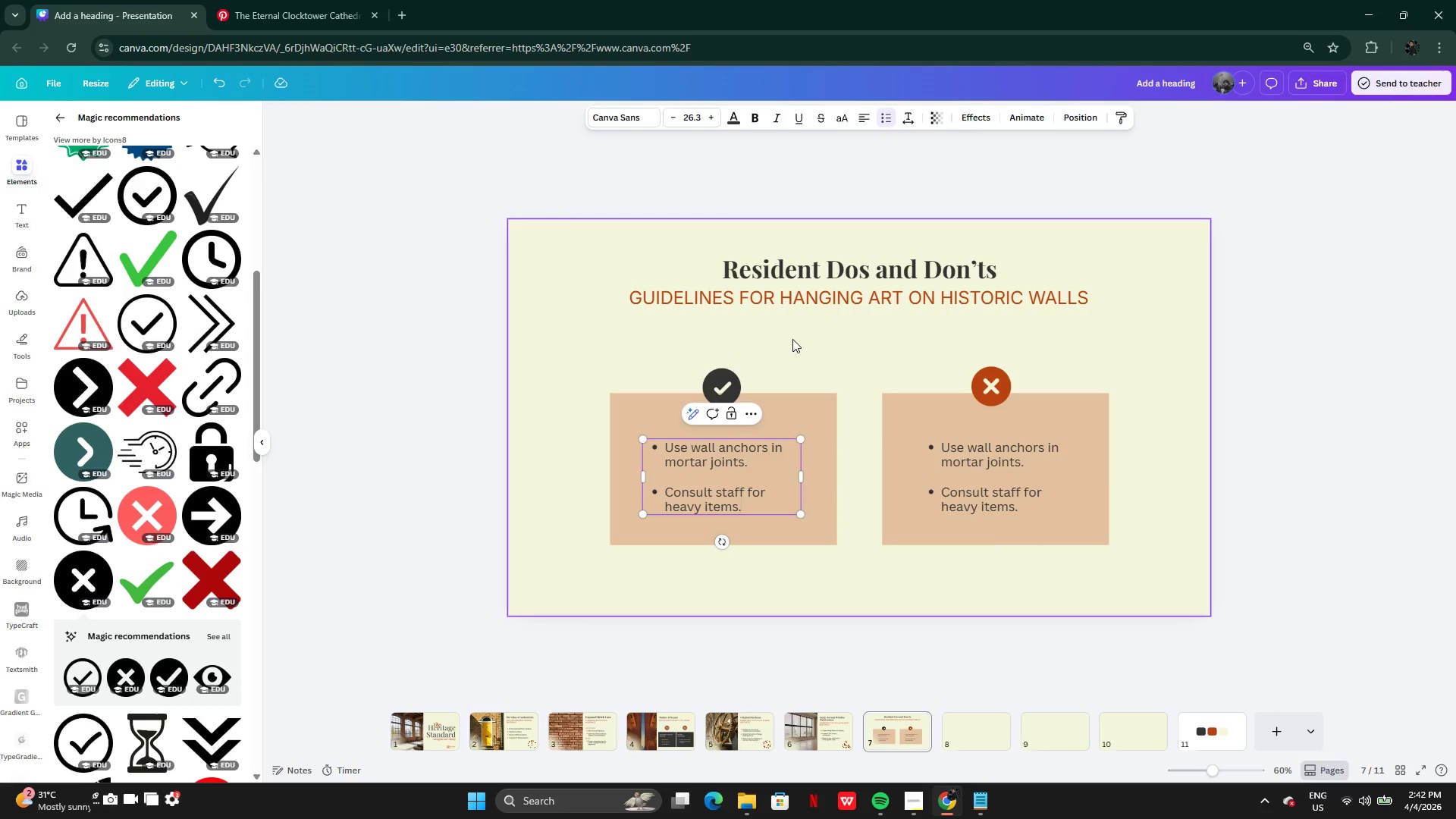 
double_click([743, 476])
 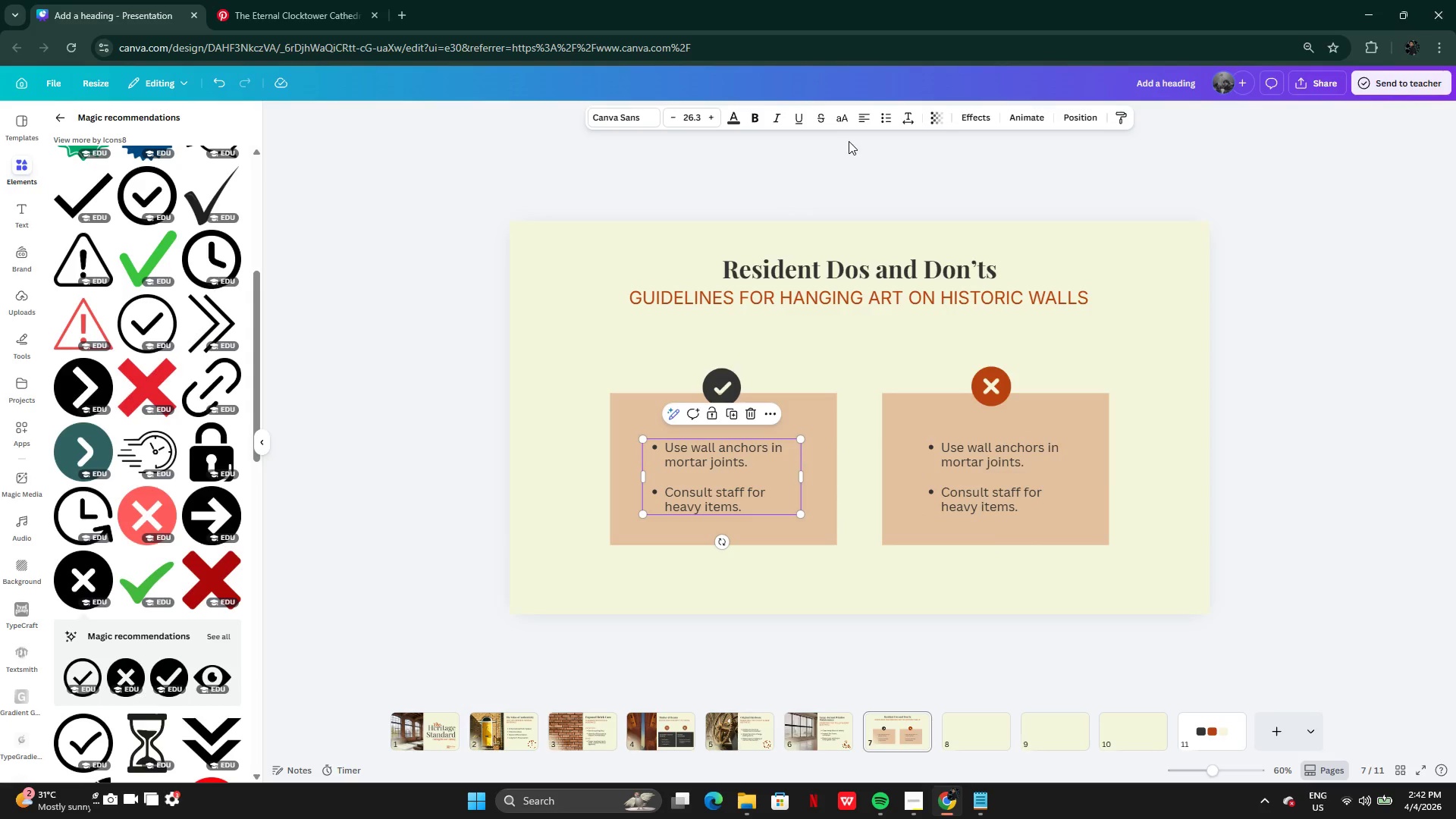 
left_click([864, 115])
 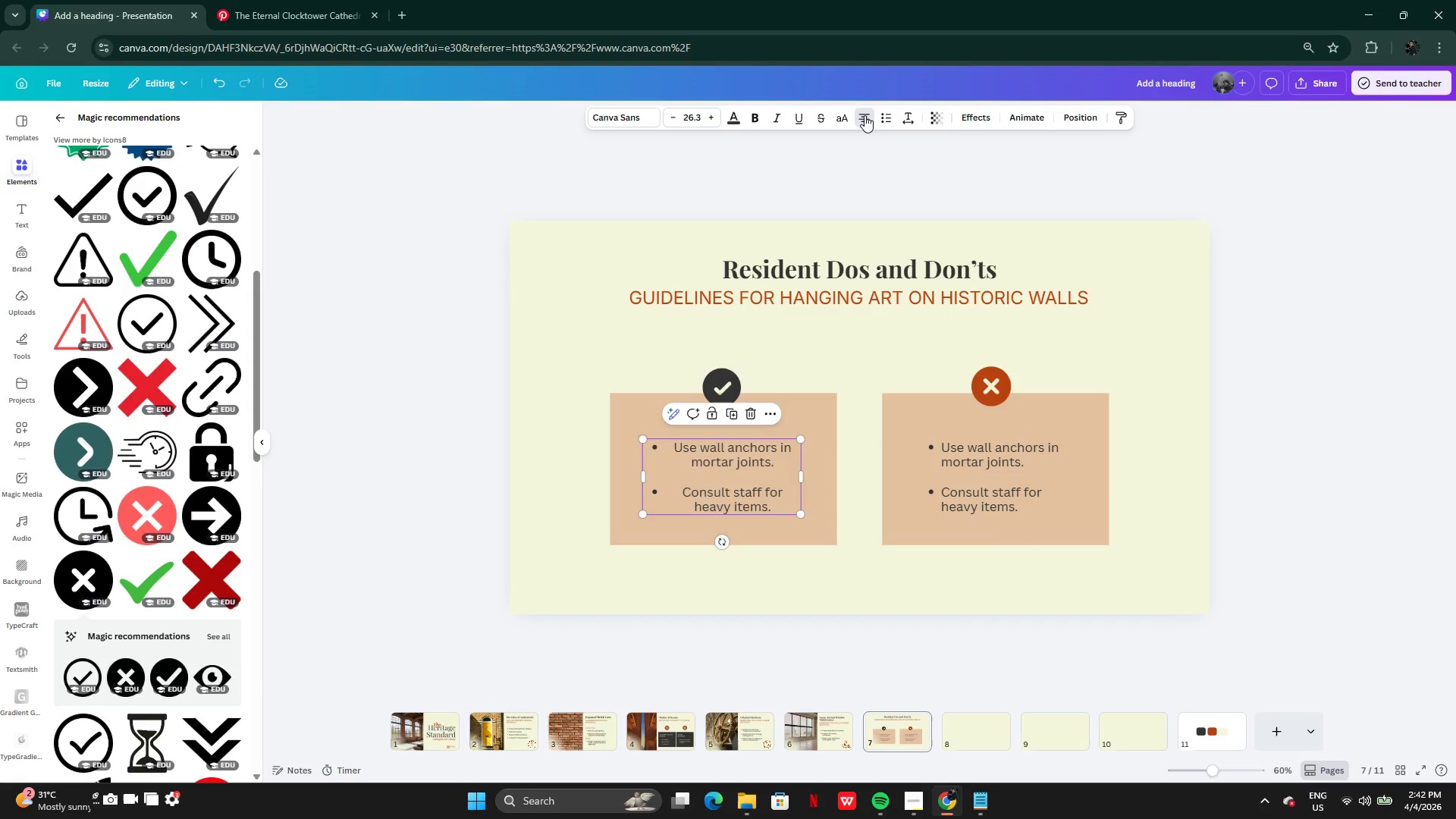 
double_click([864, 115])
 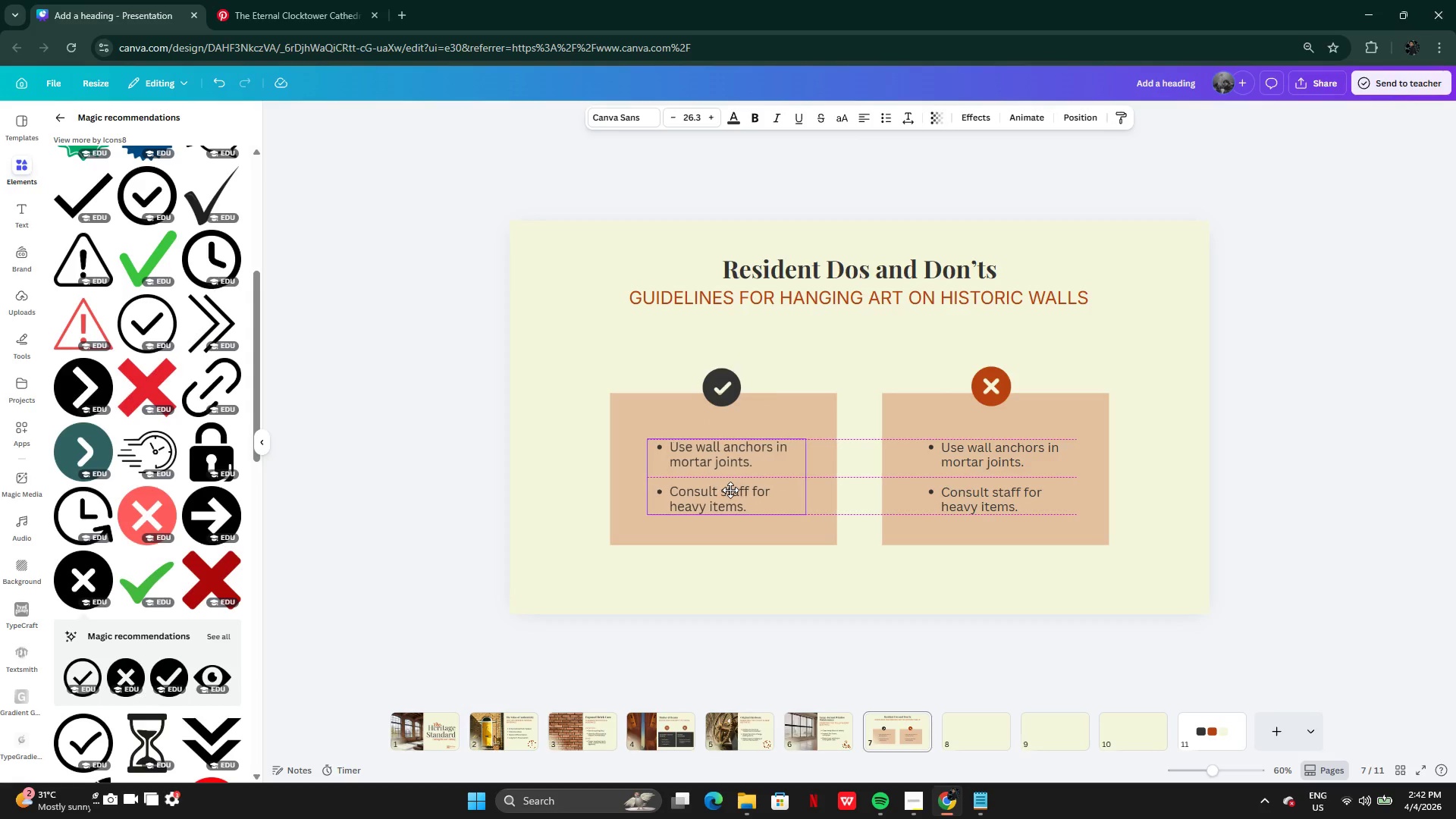 
wait(5.38)
 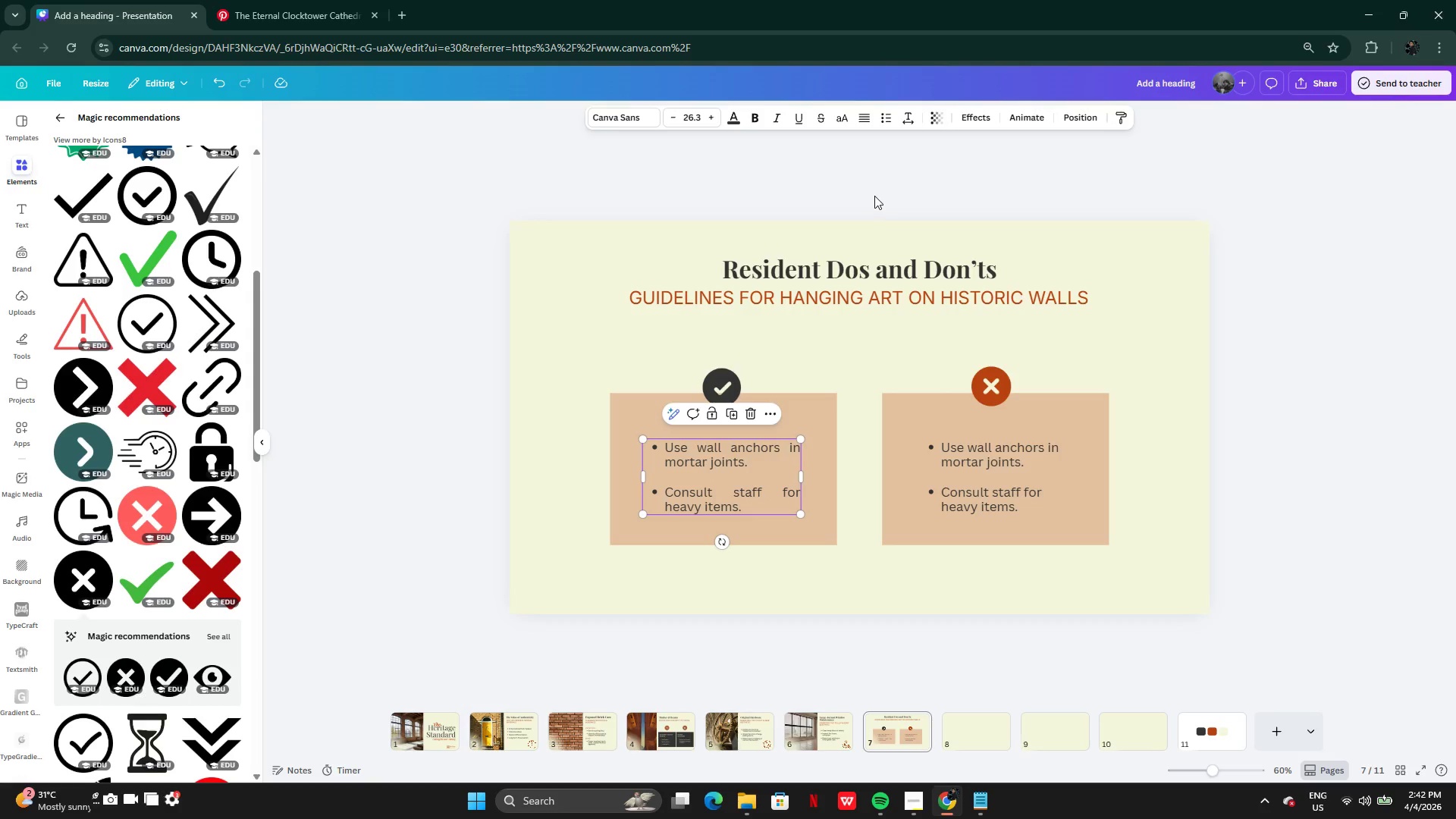 
left_click([939, 491])
 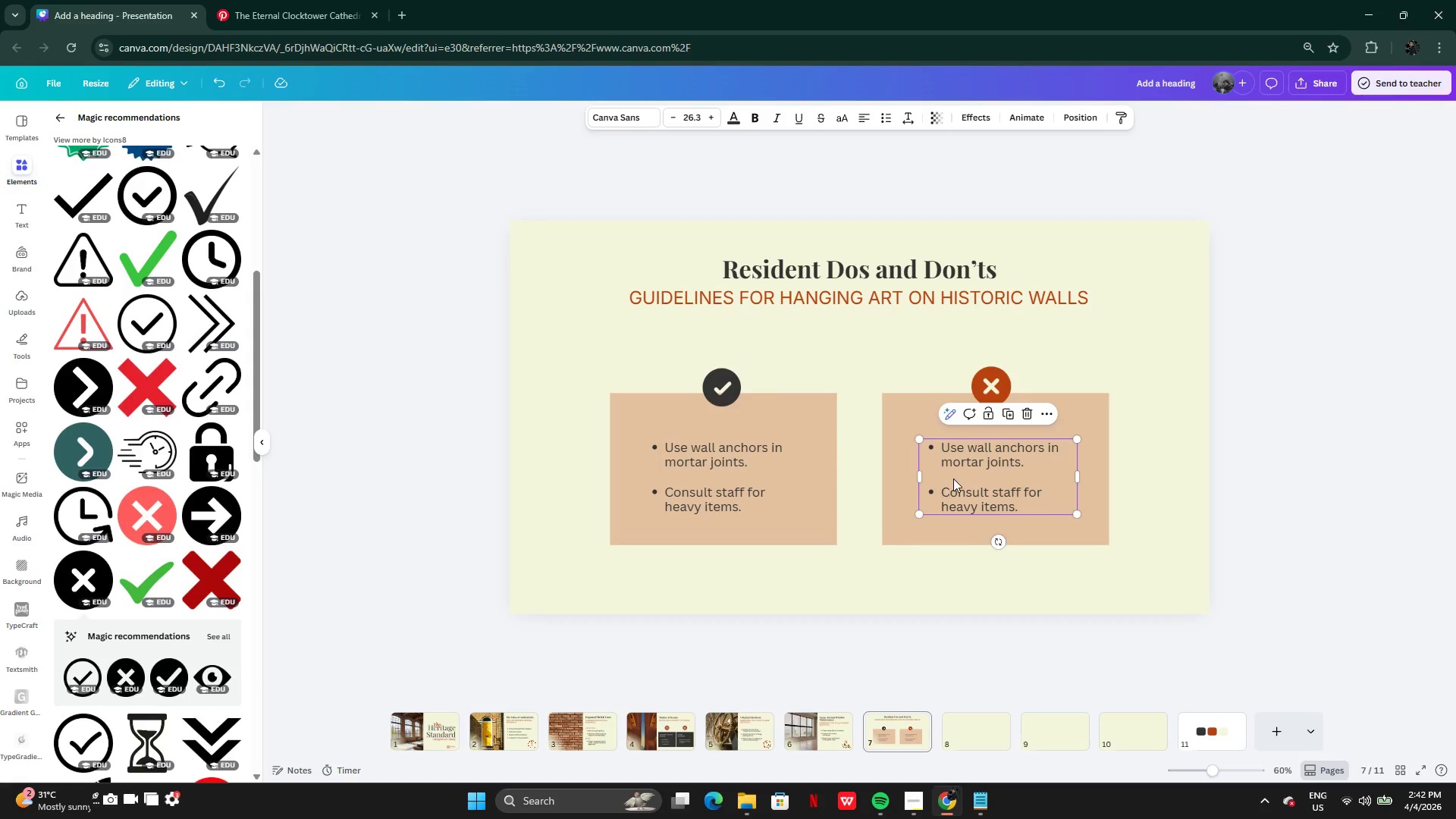 
left_click_drag(start_coordinate=[953, 479], to_coordinate=[940, 476])
 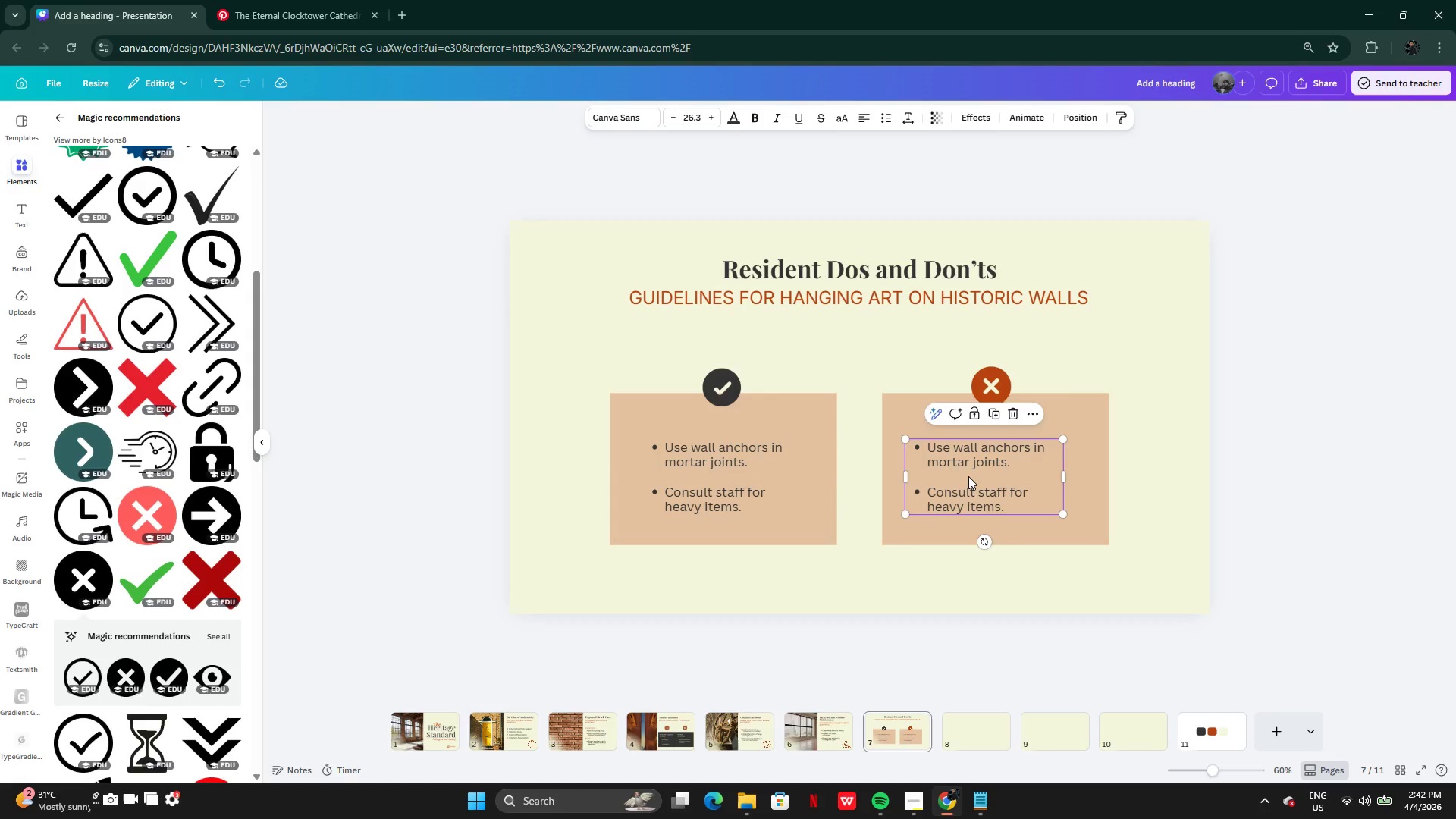 
left_click_drag(start_coordinate=[967, 476], to_coordinate=[981, 475])
 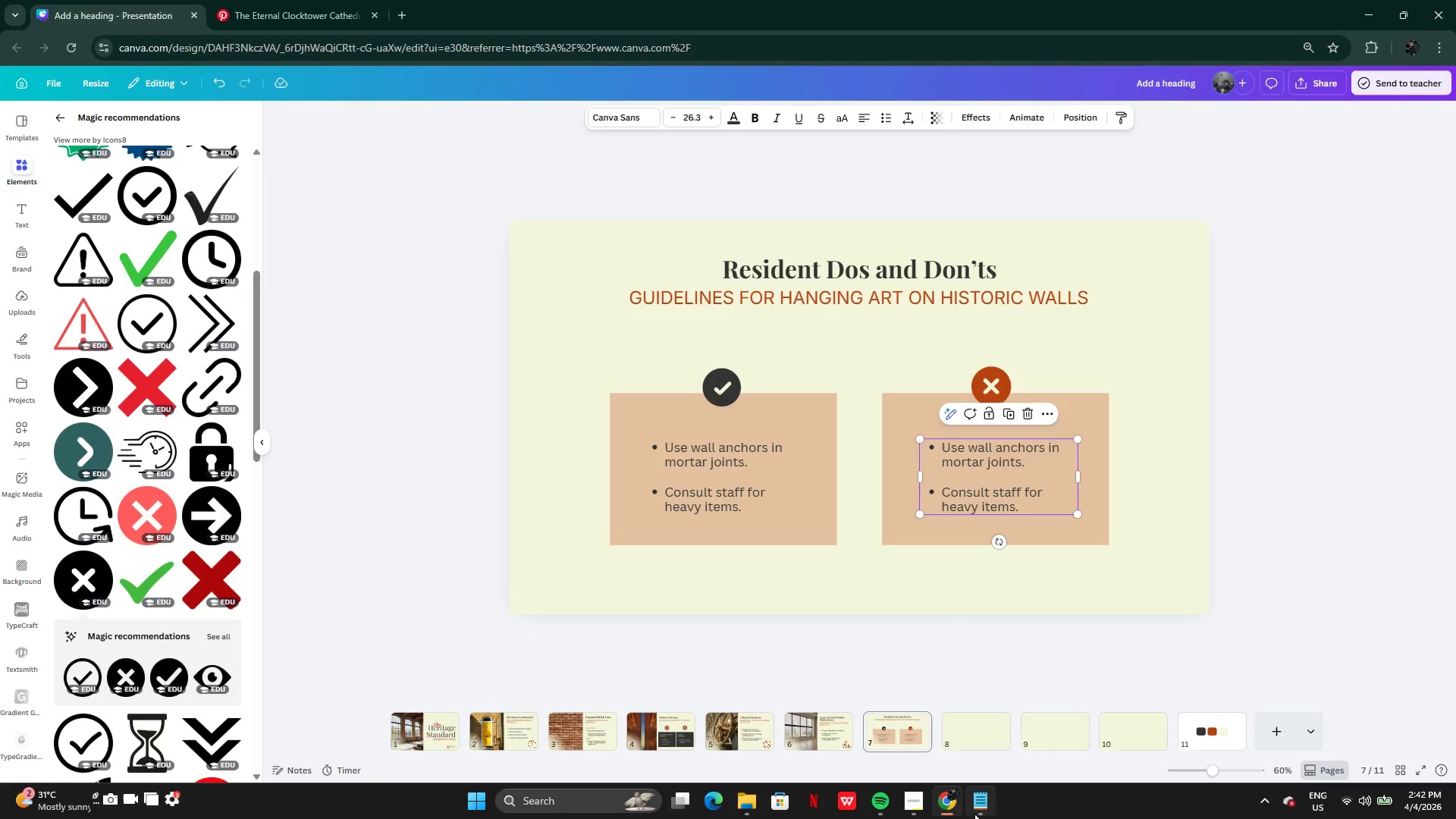 
left_click([974, 807])
 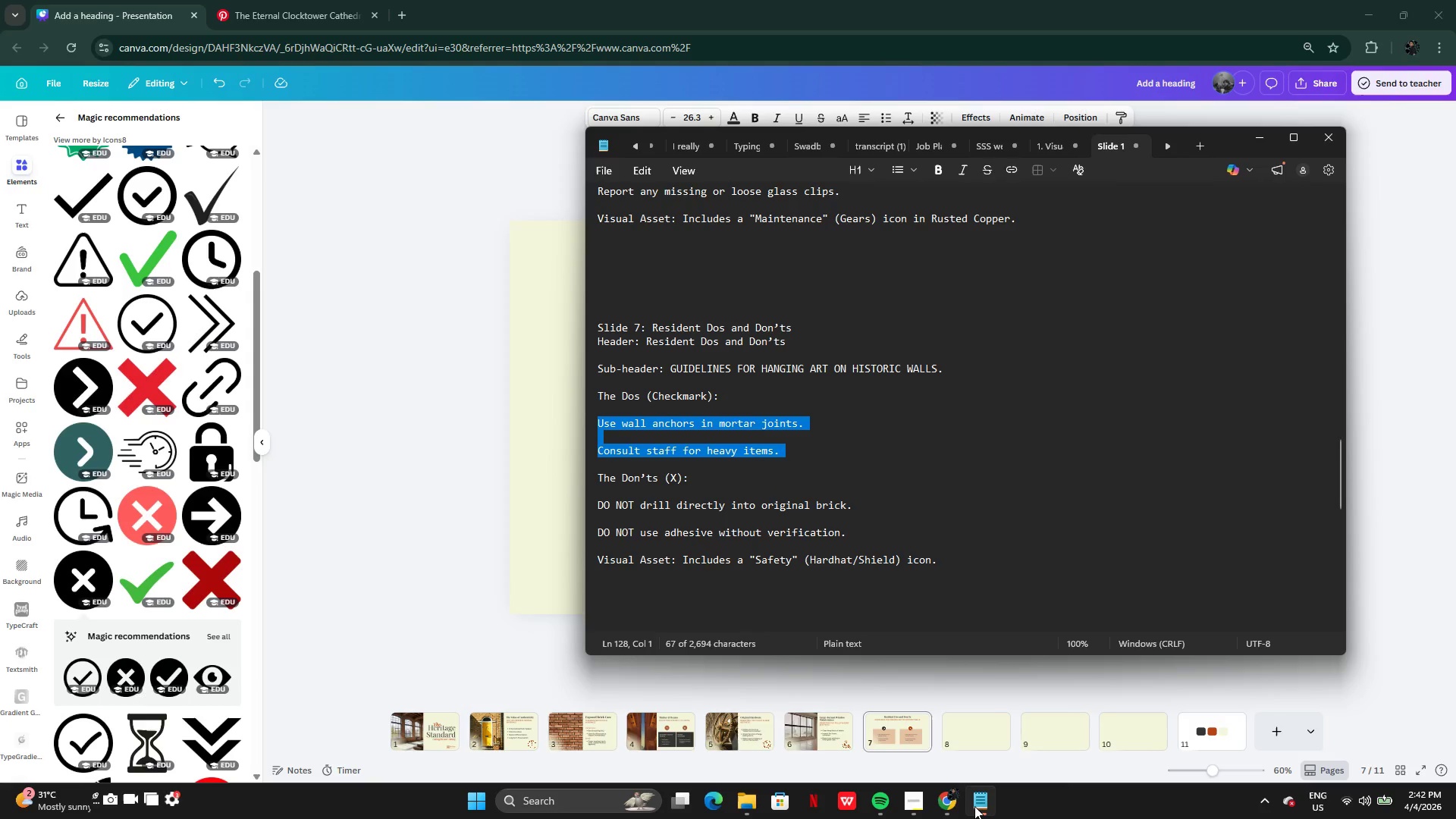 
left_click([974, 806])
 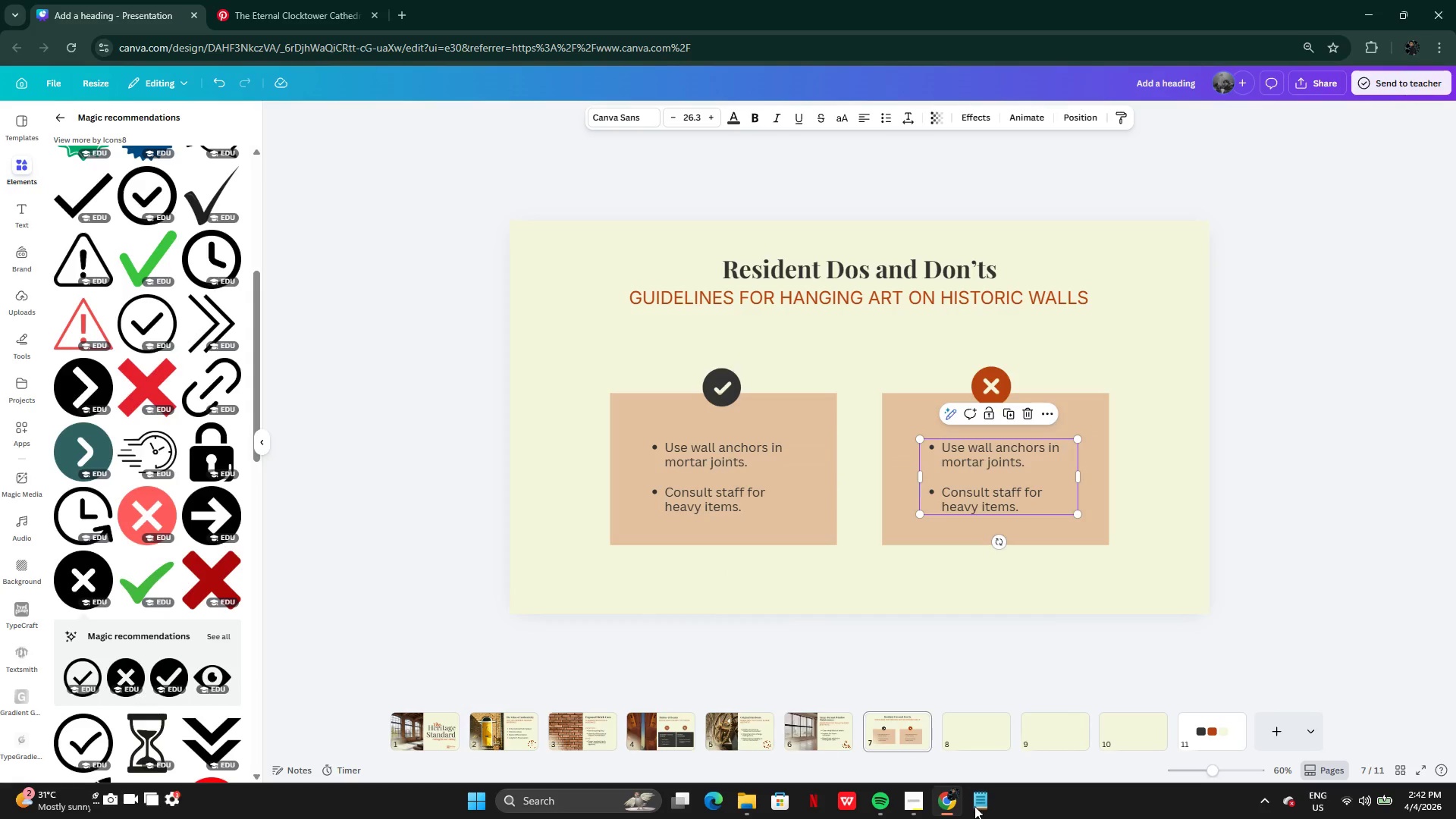 
left_click([974, 806])
 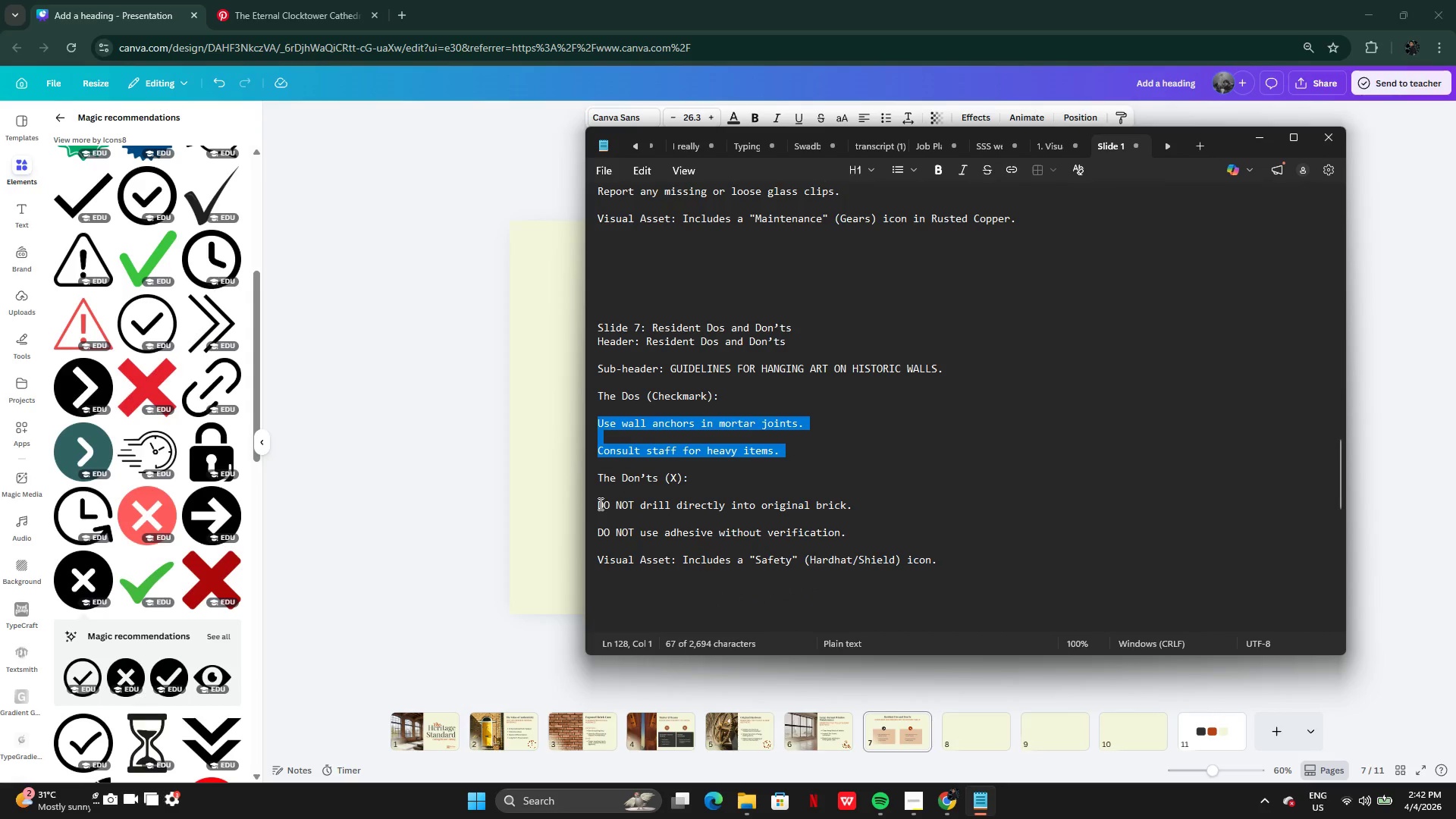 
left_click([599, 504])
 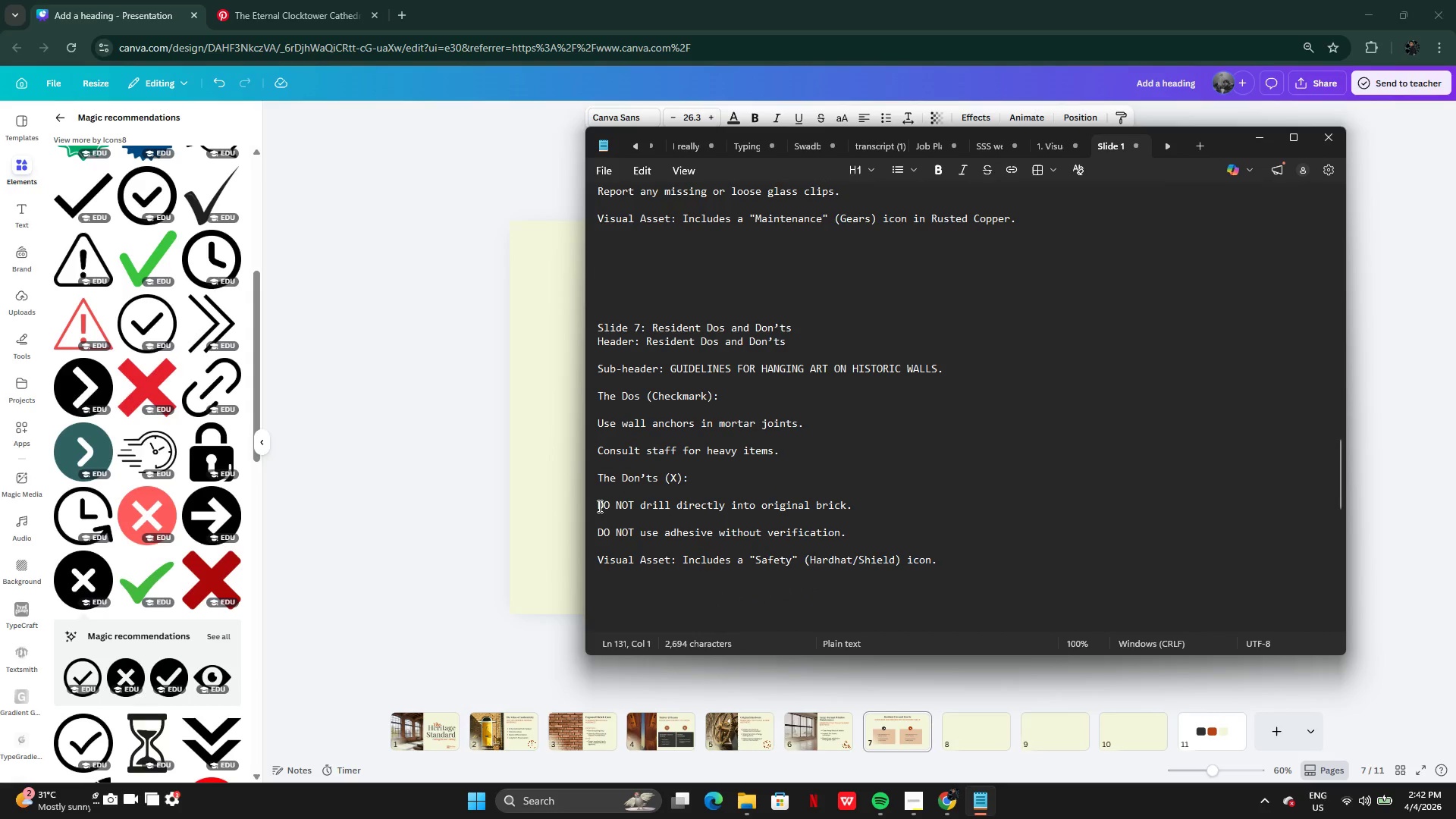 
left_click_drag(start_coordinate=[598, 505], to_coordinate=[859, 532])
 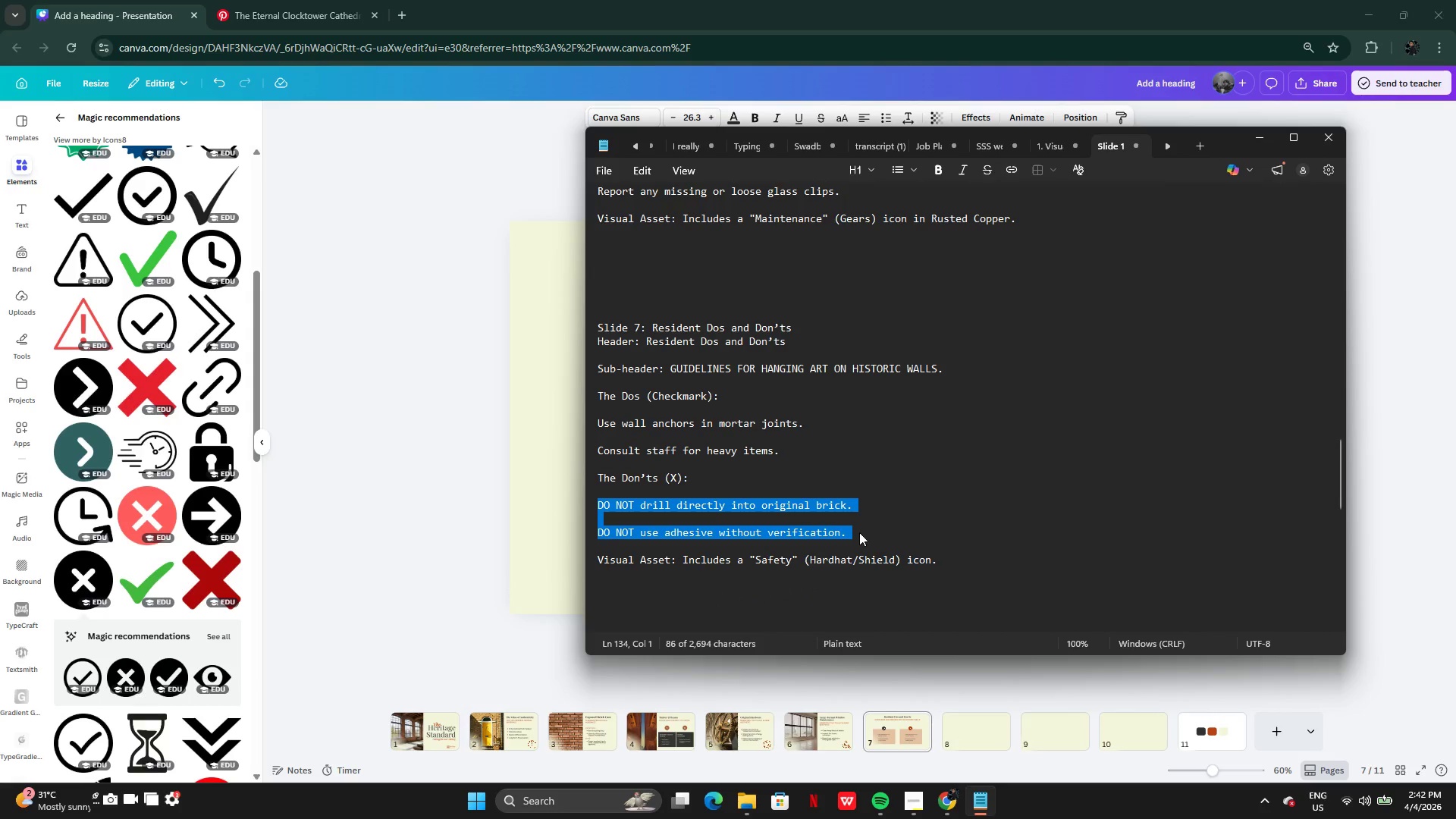 
key(Control+C)
 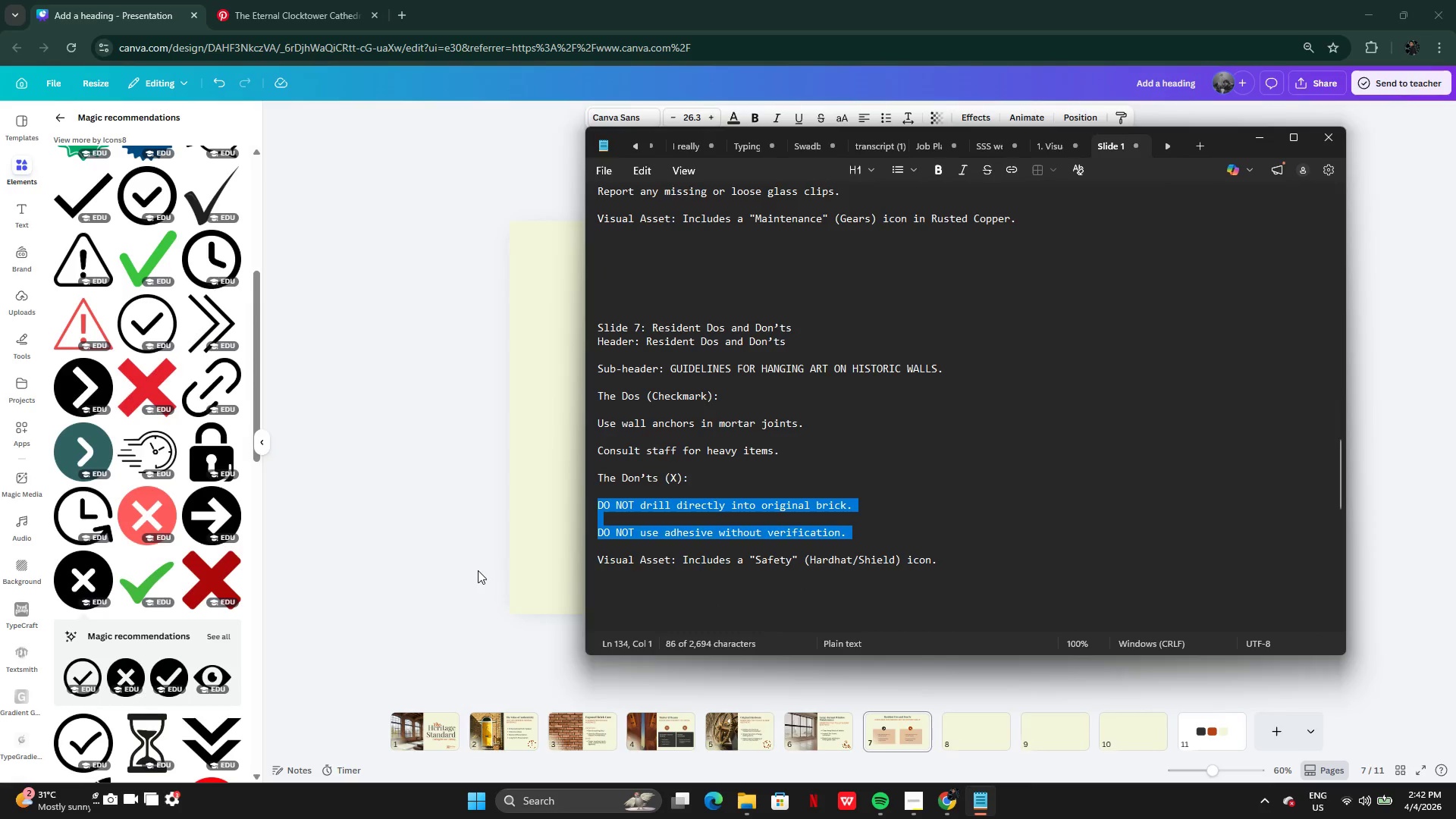 
left_click([478, 570])
 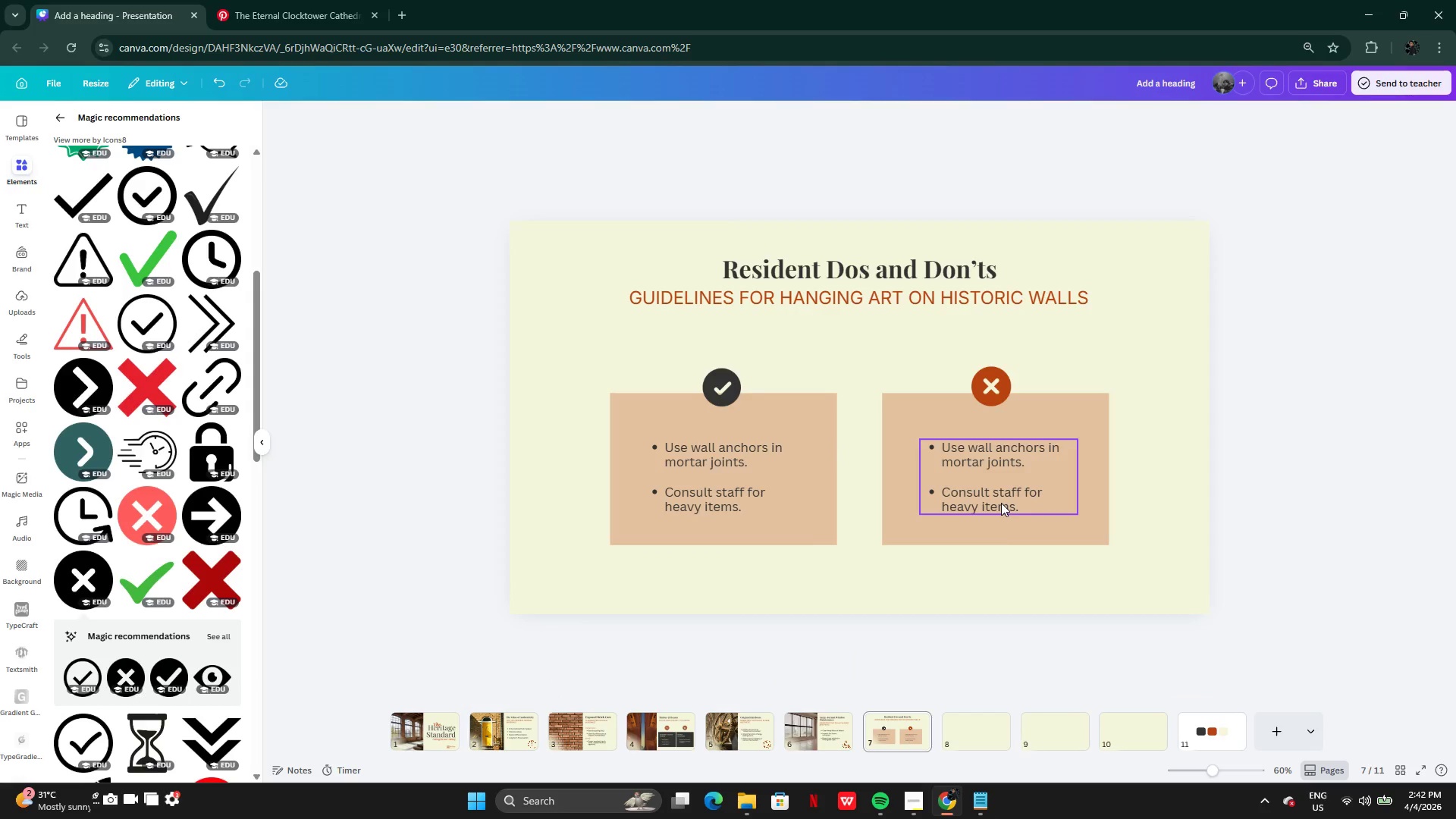 
double_click([1001, 503])
 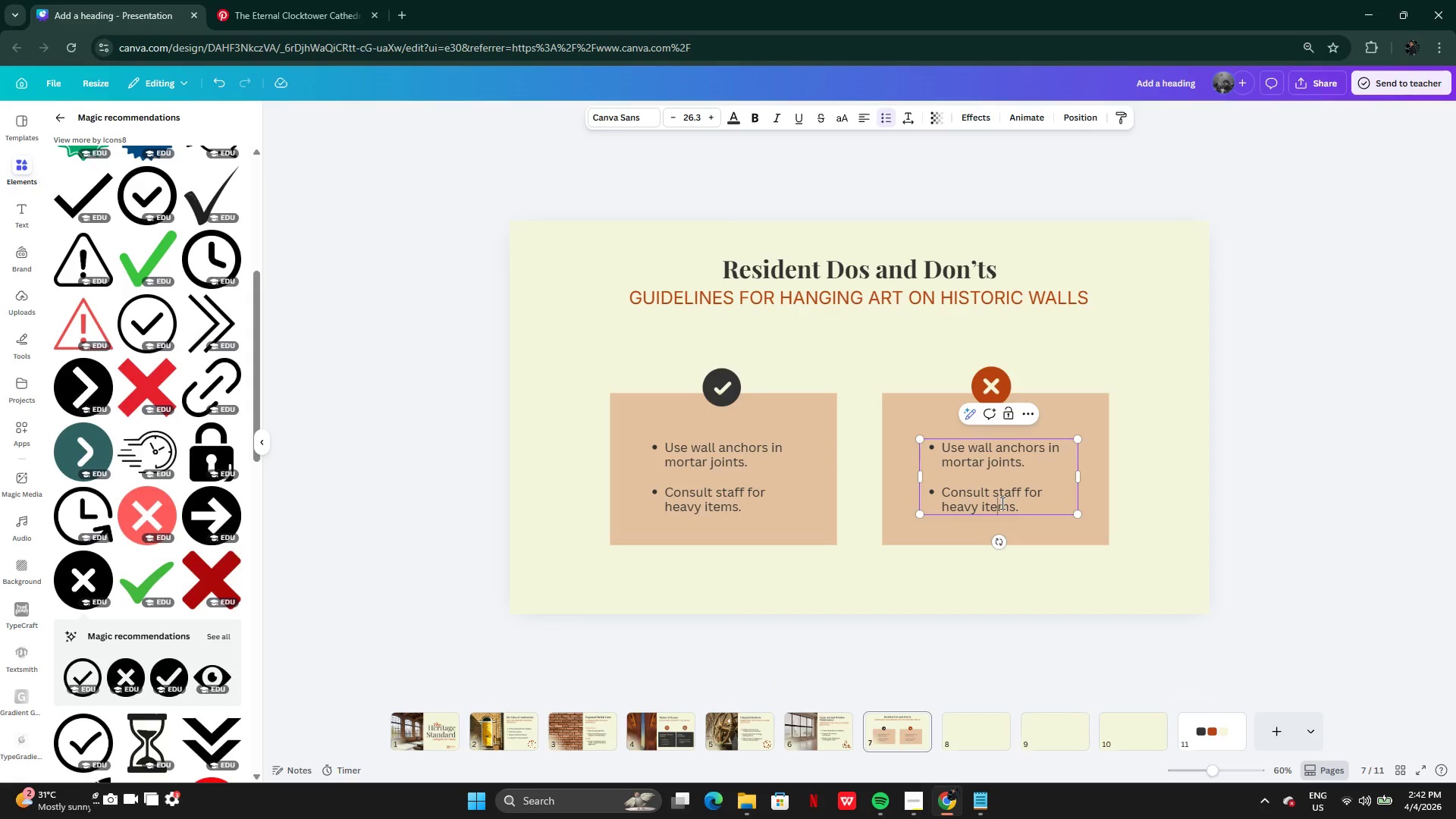 
key(A)
 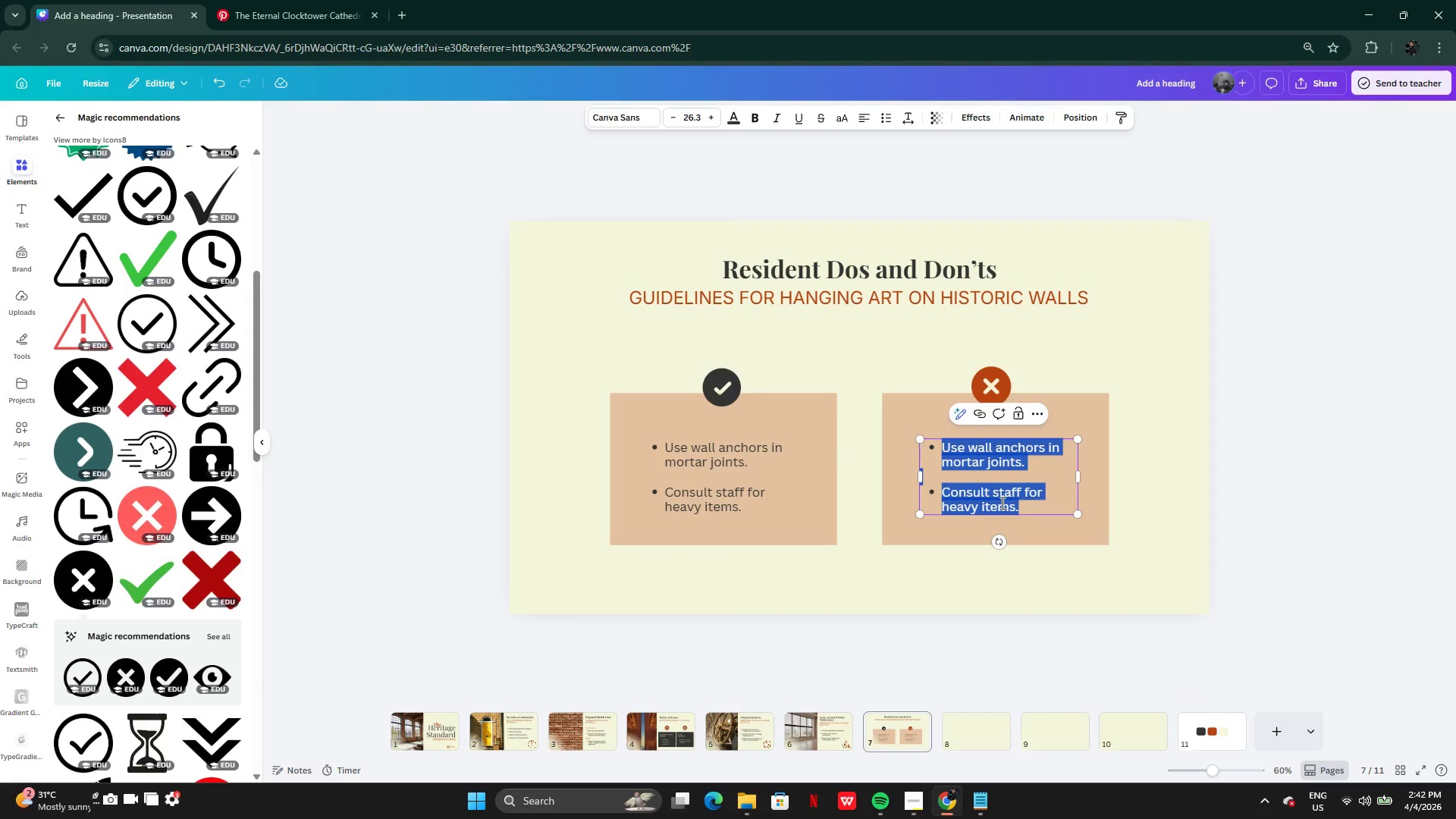 
key(Control+V)
 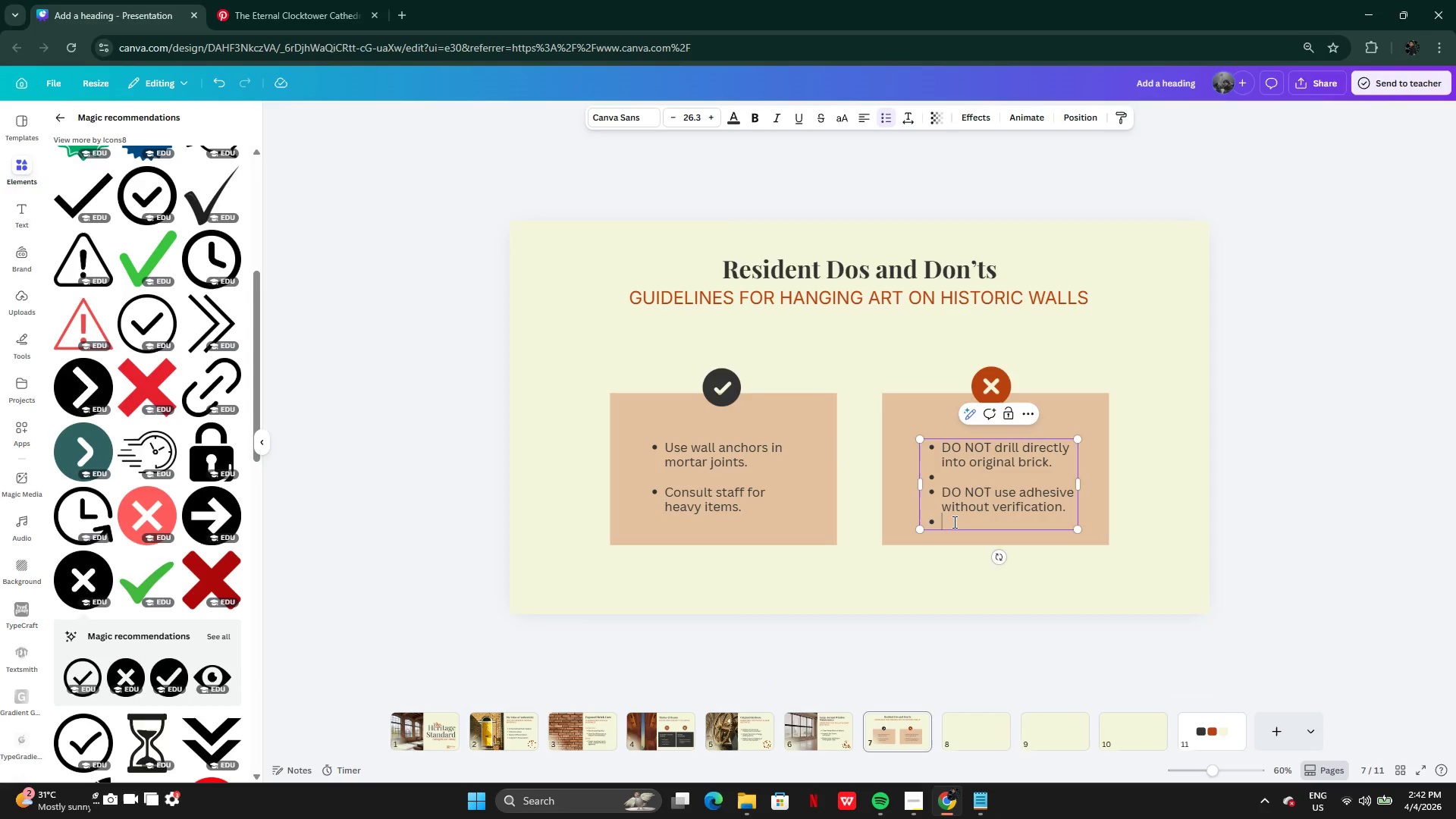 
key(Backspace)
 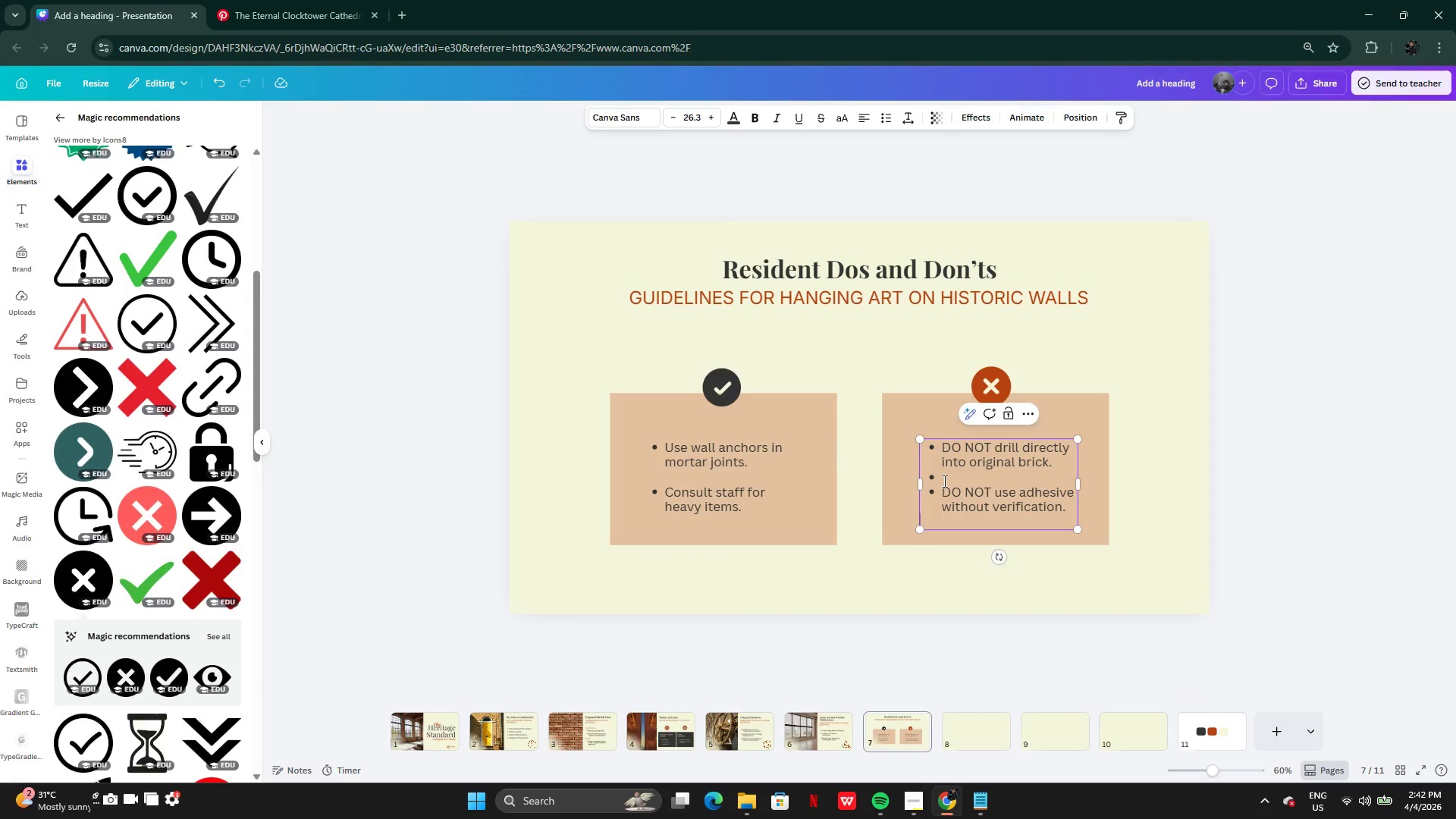 
left_click([943, 478])
 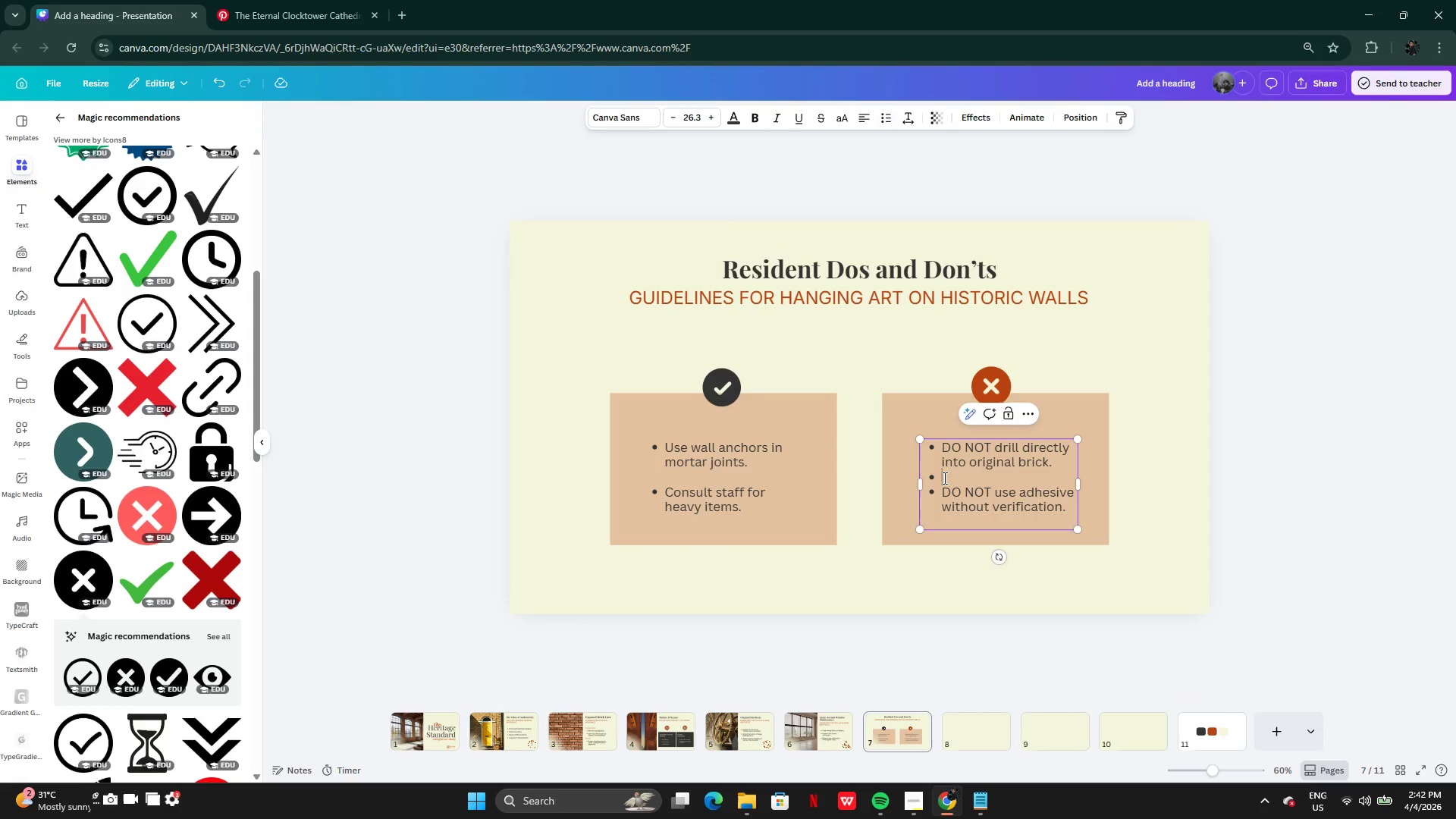 
key(Backspace)
 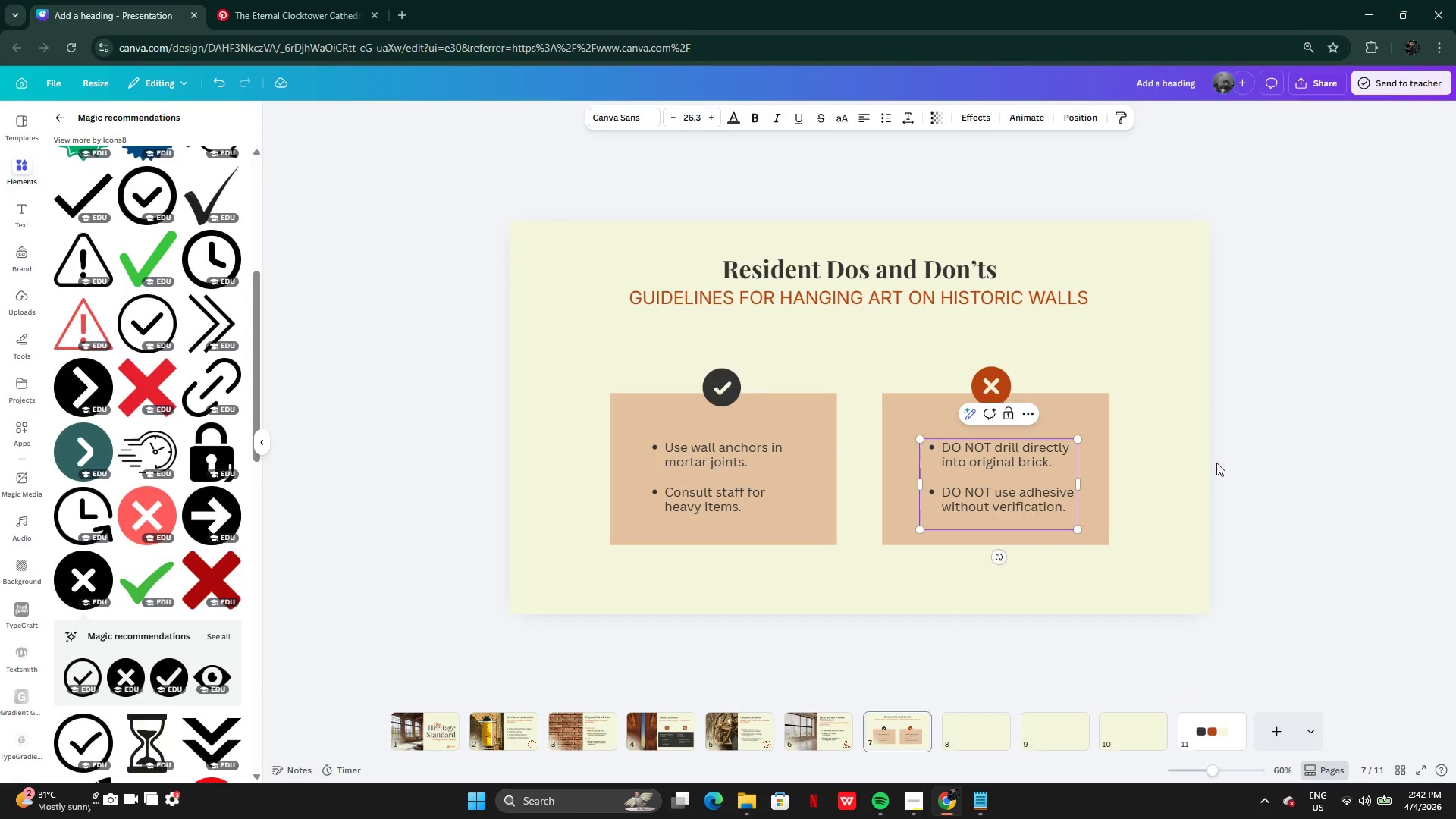 
left_click([1219, 463])
 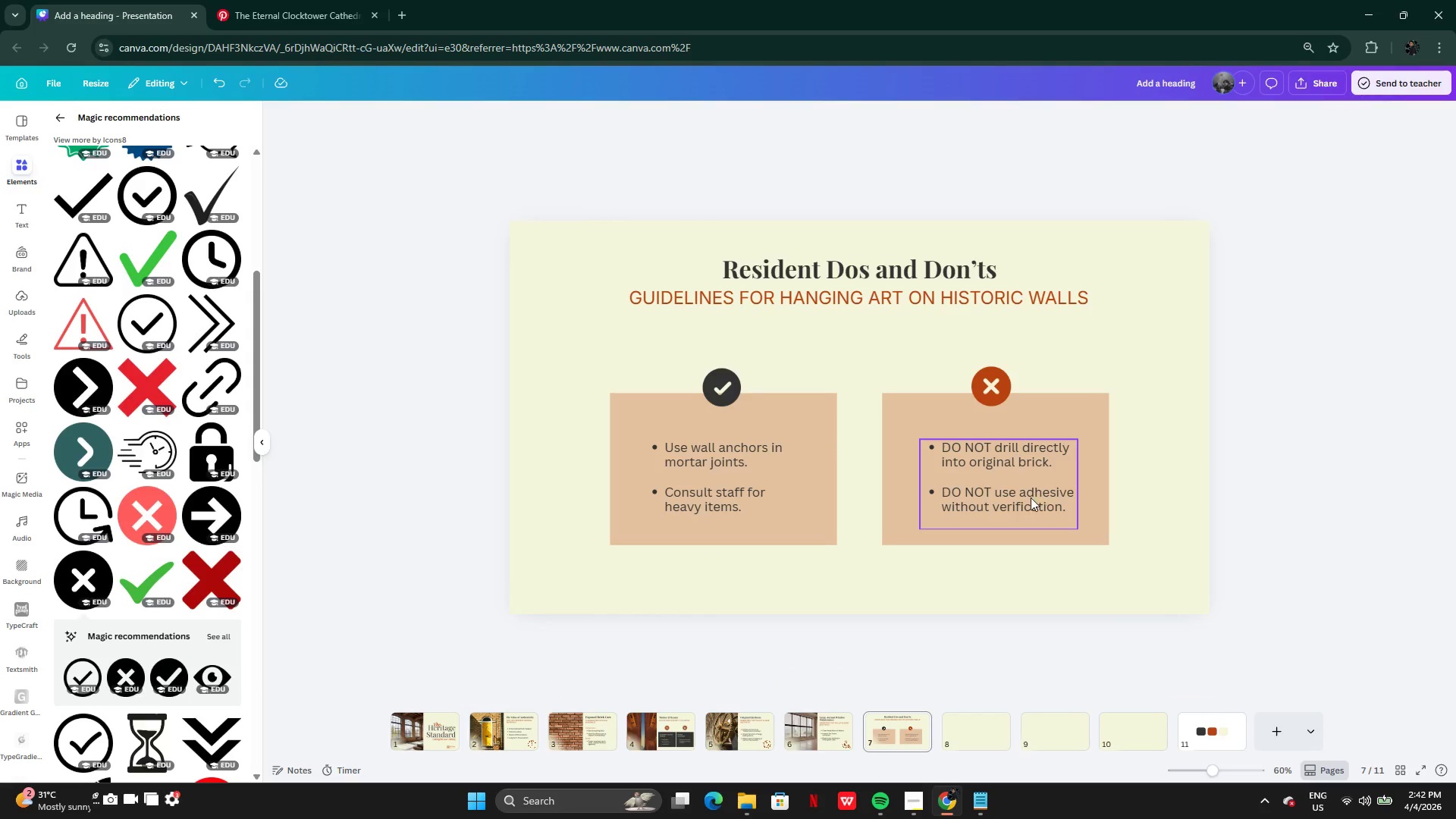 
left_click([1007, 500])
 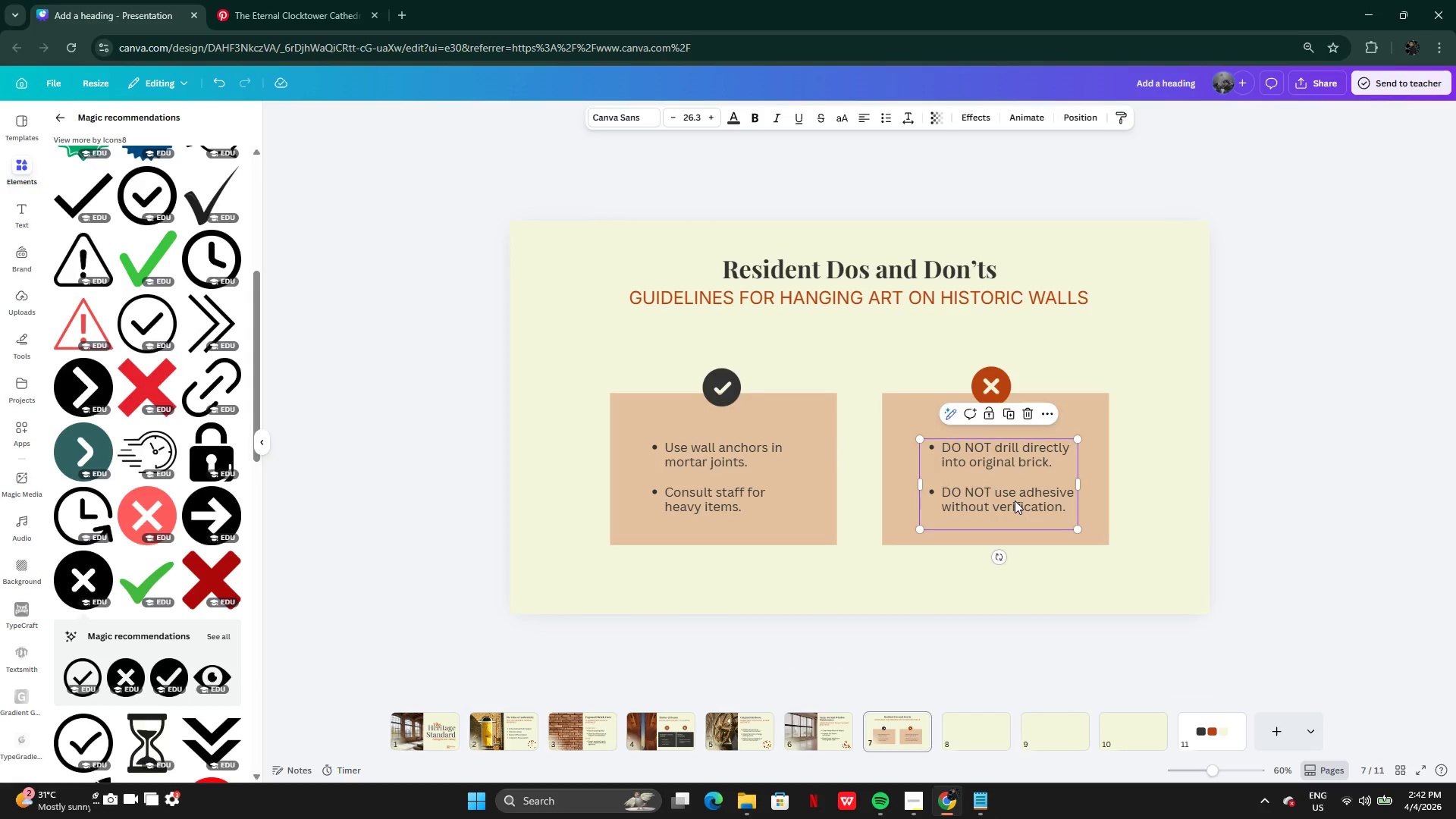 
left_click_drag(start_coordinate=[1015, 500], to_coordinate=[1009, 500])
 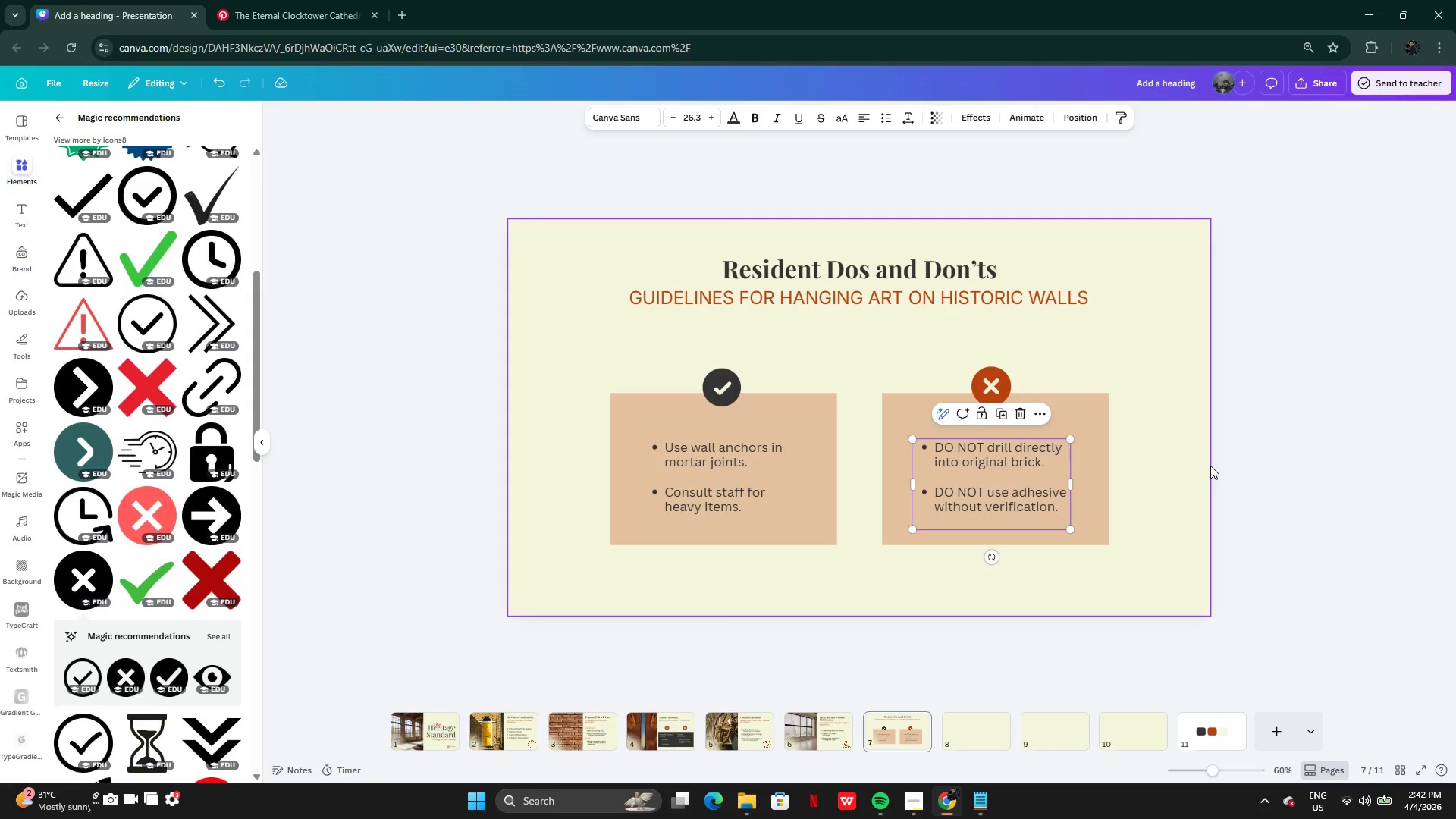 
left_click([1242, 460])
 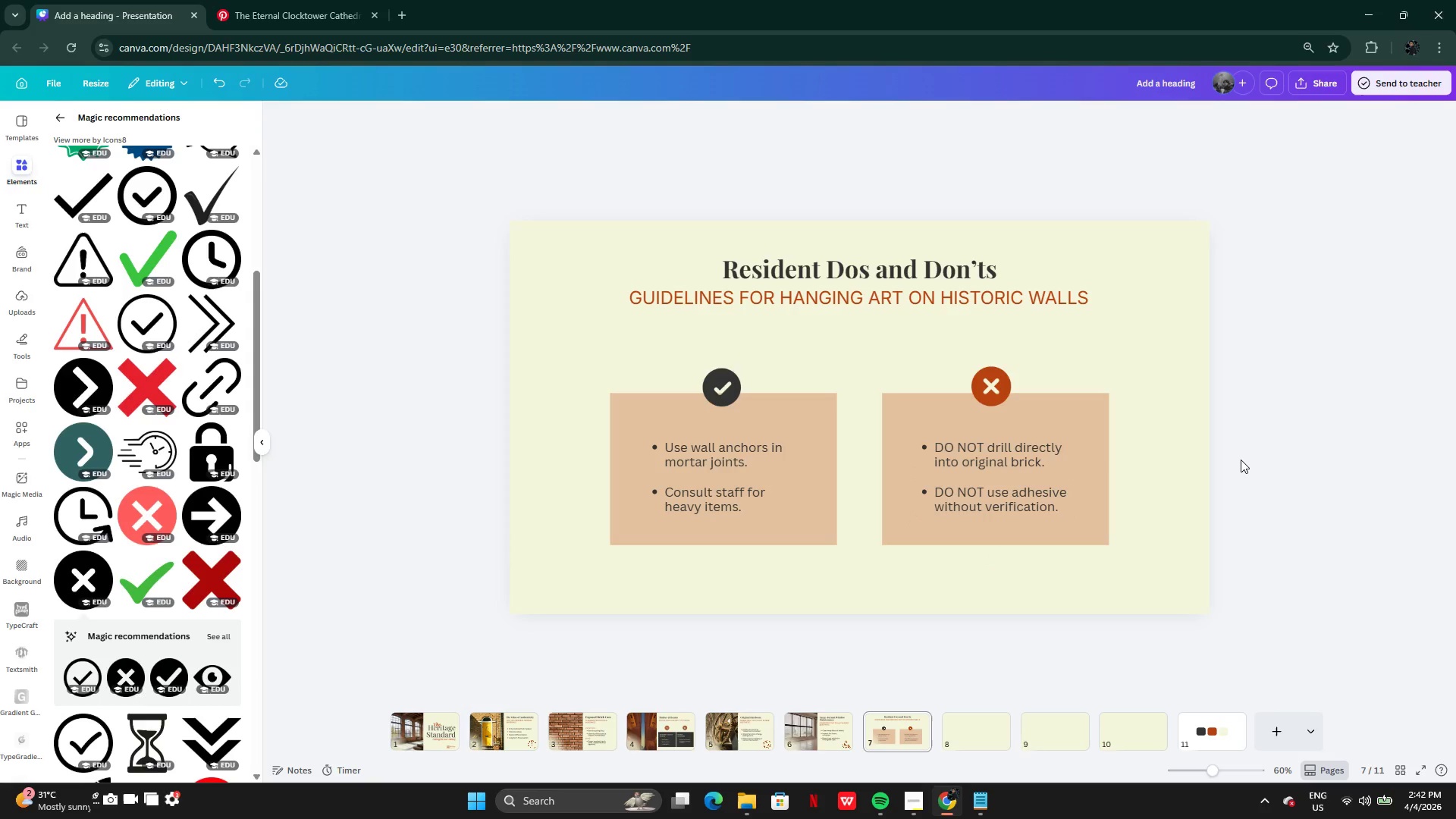 
wait(5.98)
 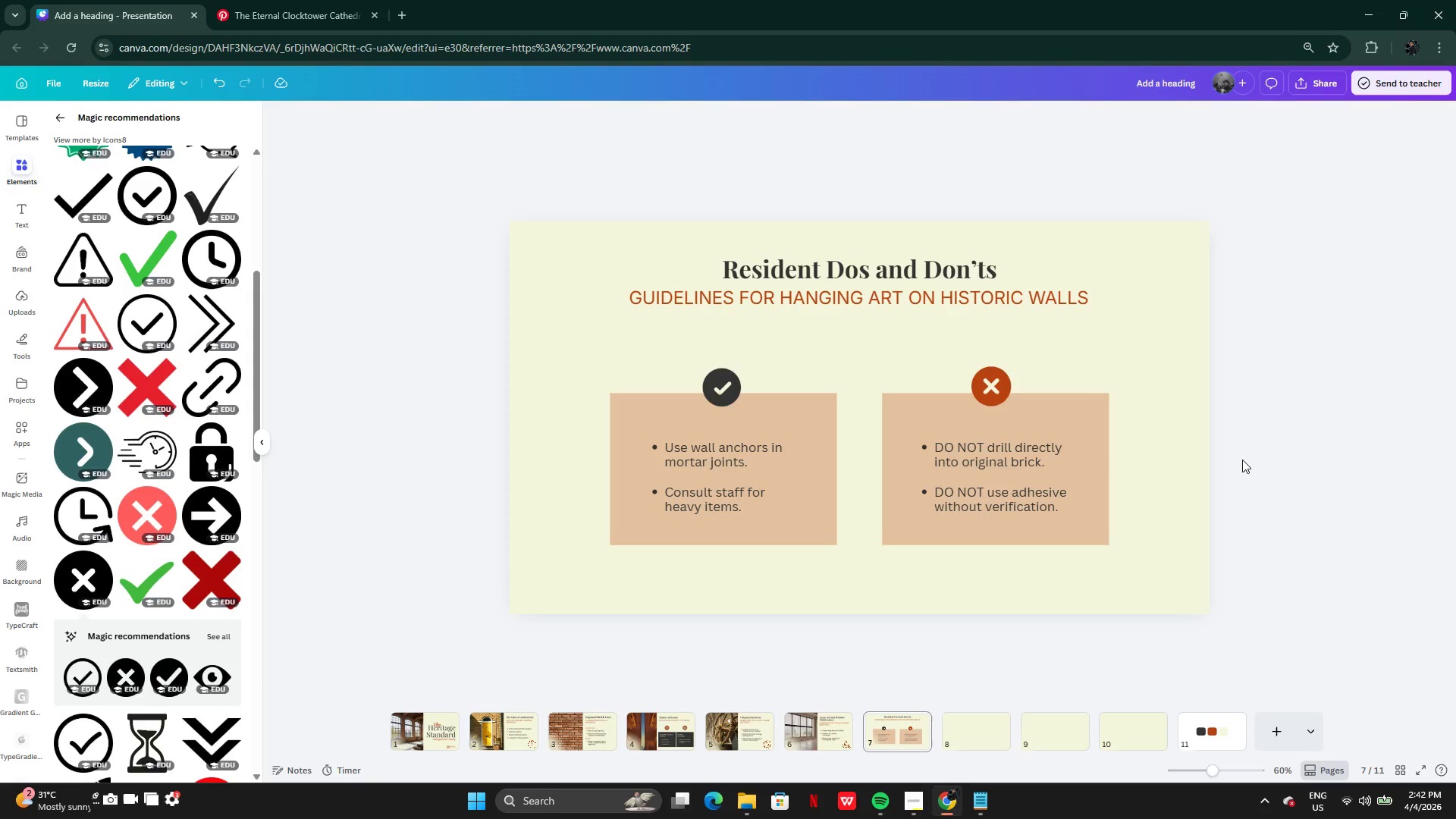 
left_click_drag(start_coordinate=[637, 351], to_coordinate=[1059, 524])
 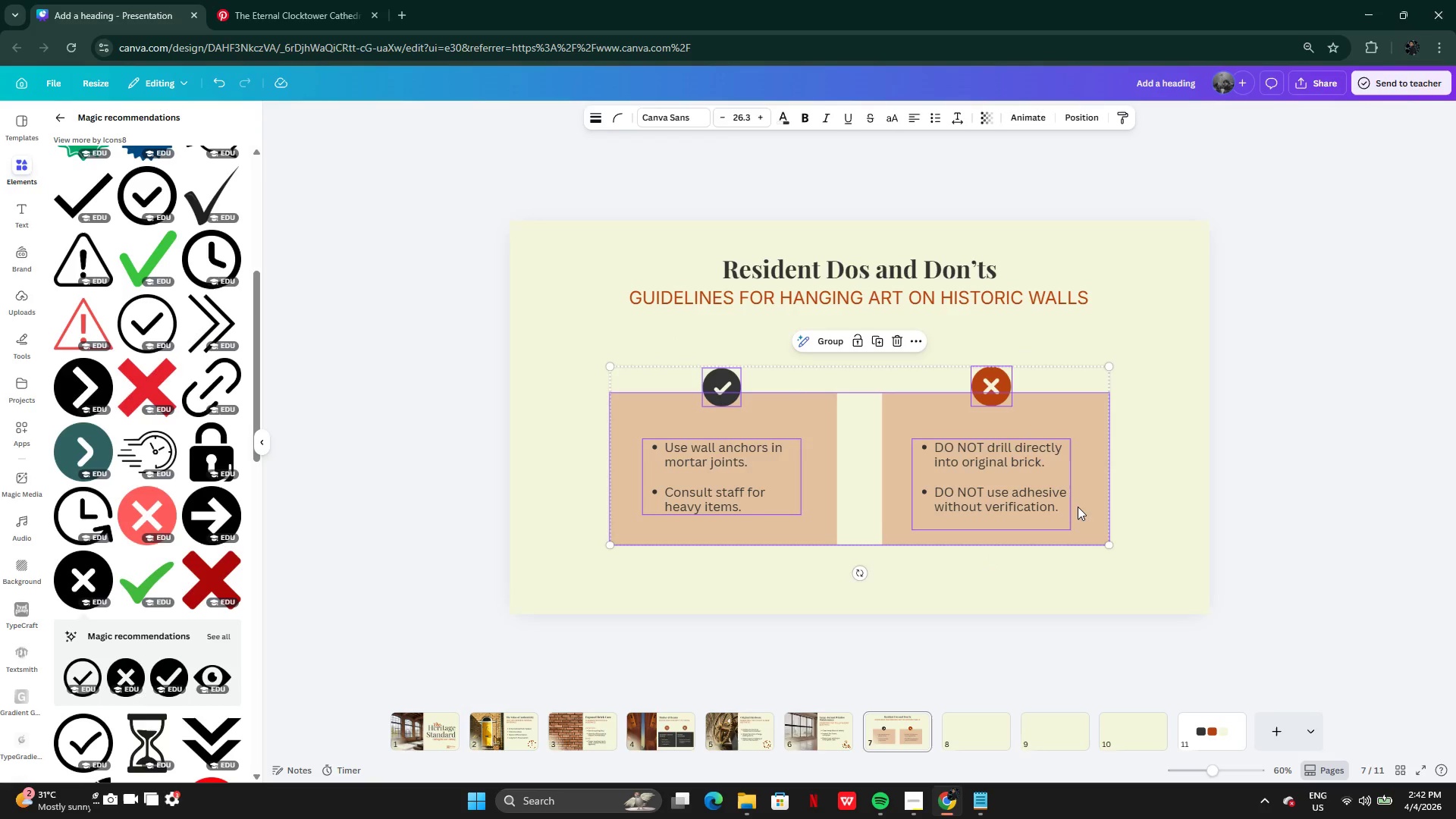 
left_click_drag(start_coordinate=[1078, 506], to_coordinate=[1077, 488])
 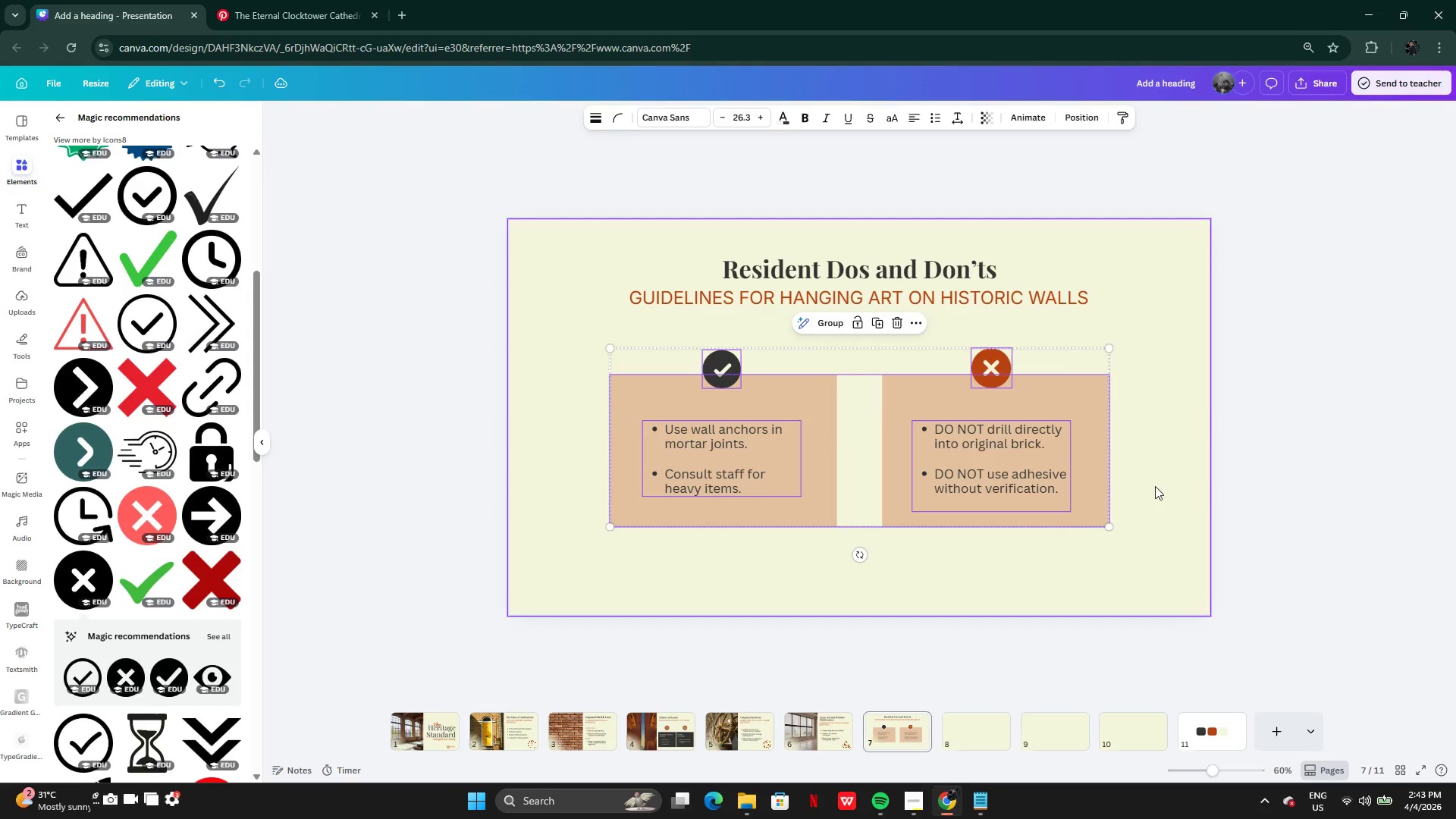 
left_click([1156, 485])
 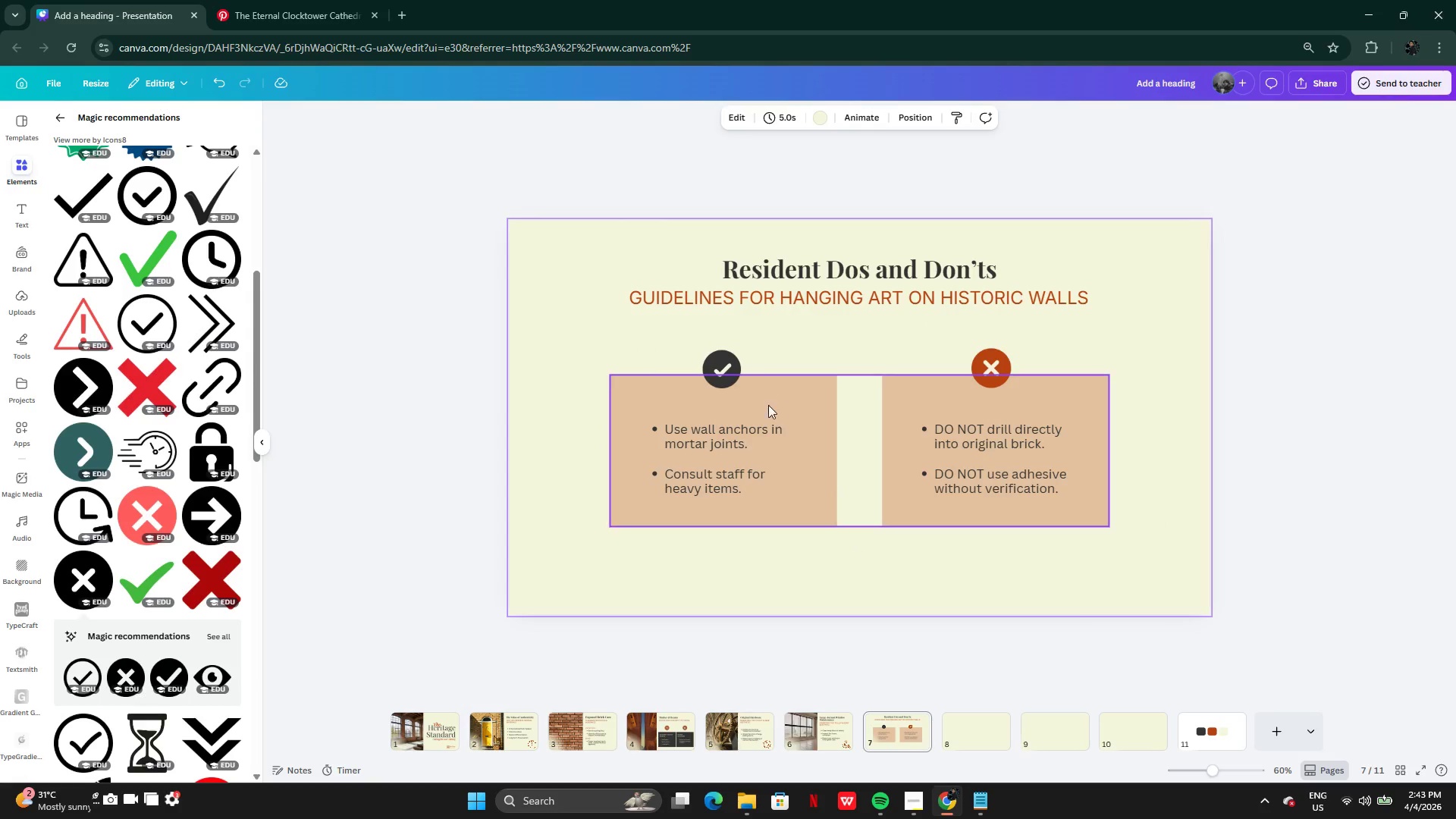 
left_click([977, 800])
 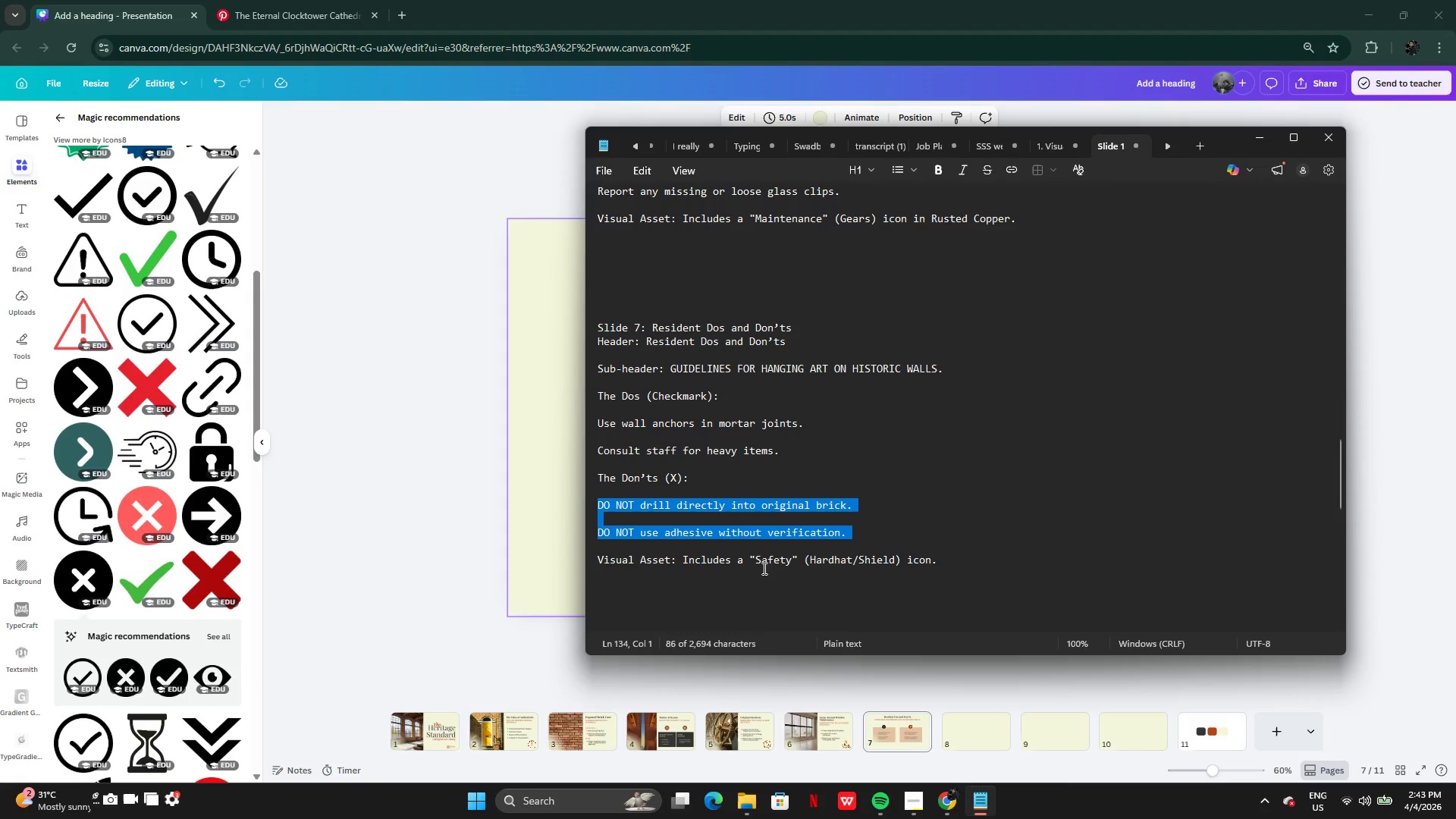 
wait(6.56)
 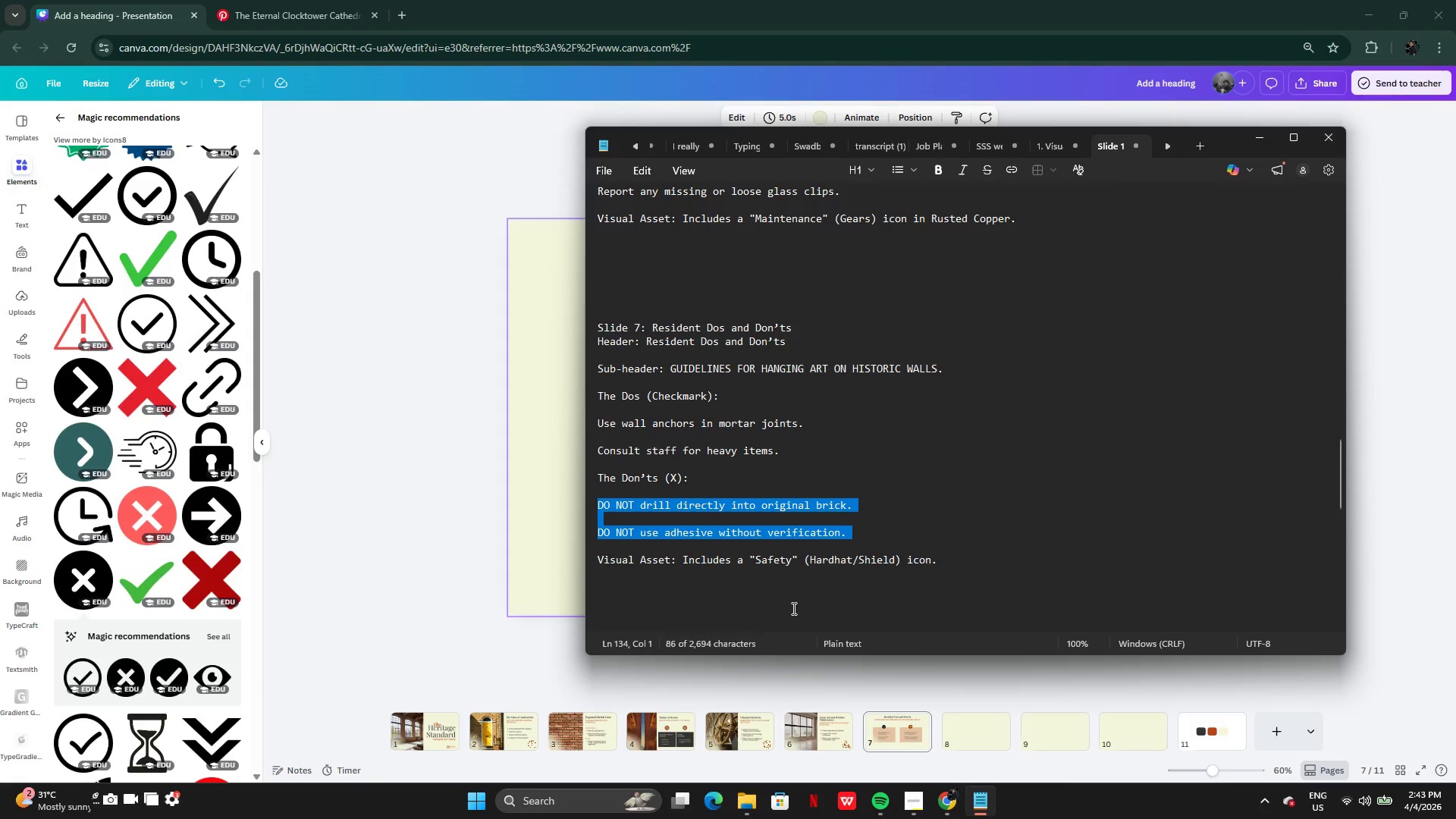 
left_click_drag(start_coordinate=[748, 560], to_coordinate=[935, 560])
 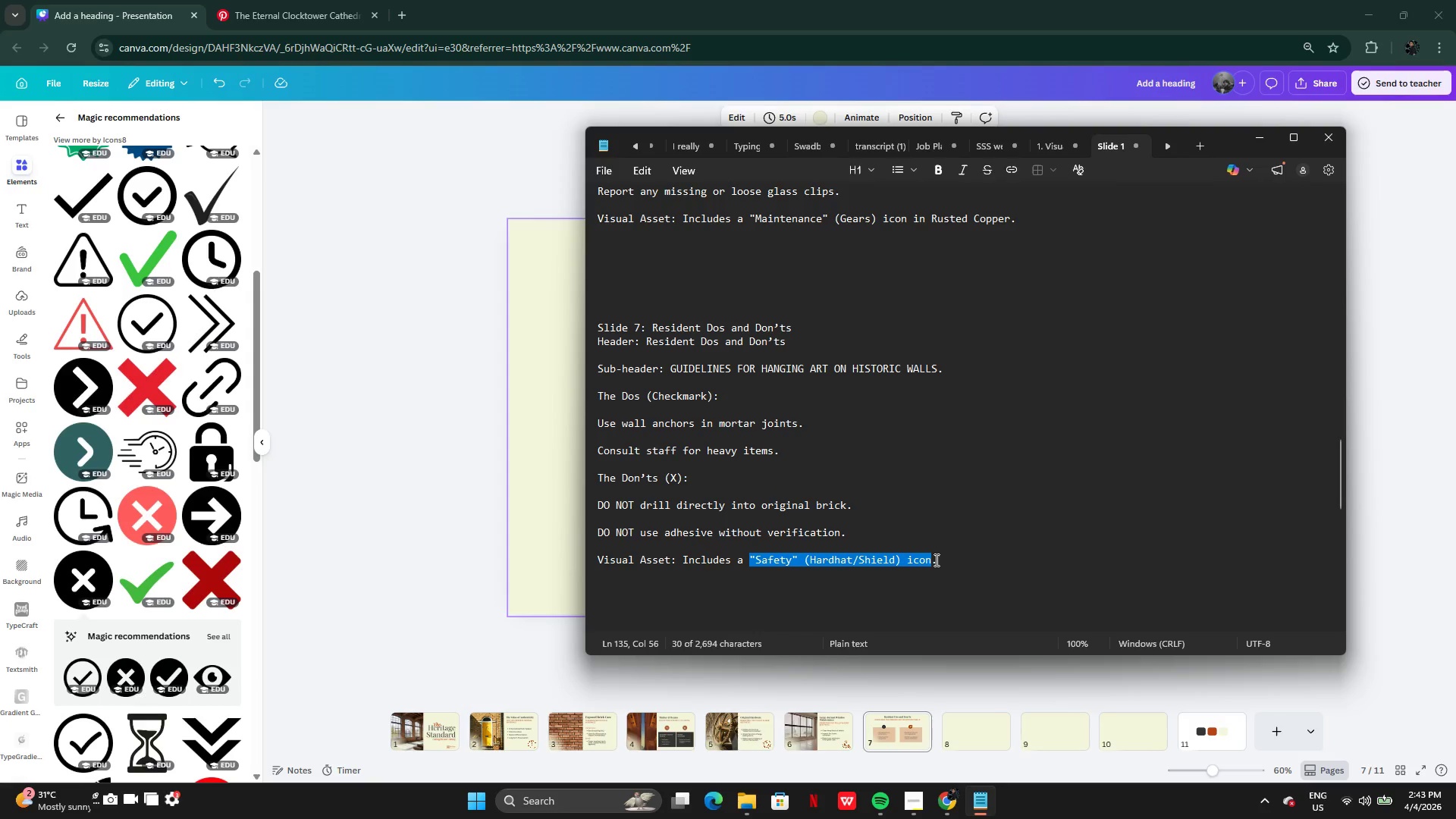 
key(Control+C)
 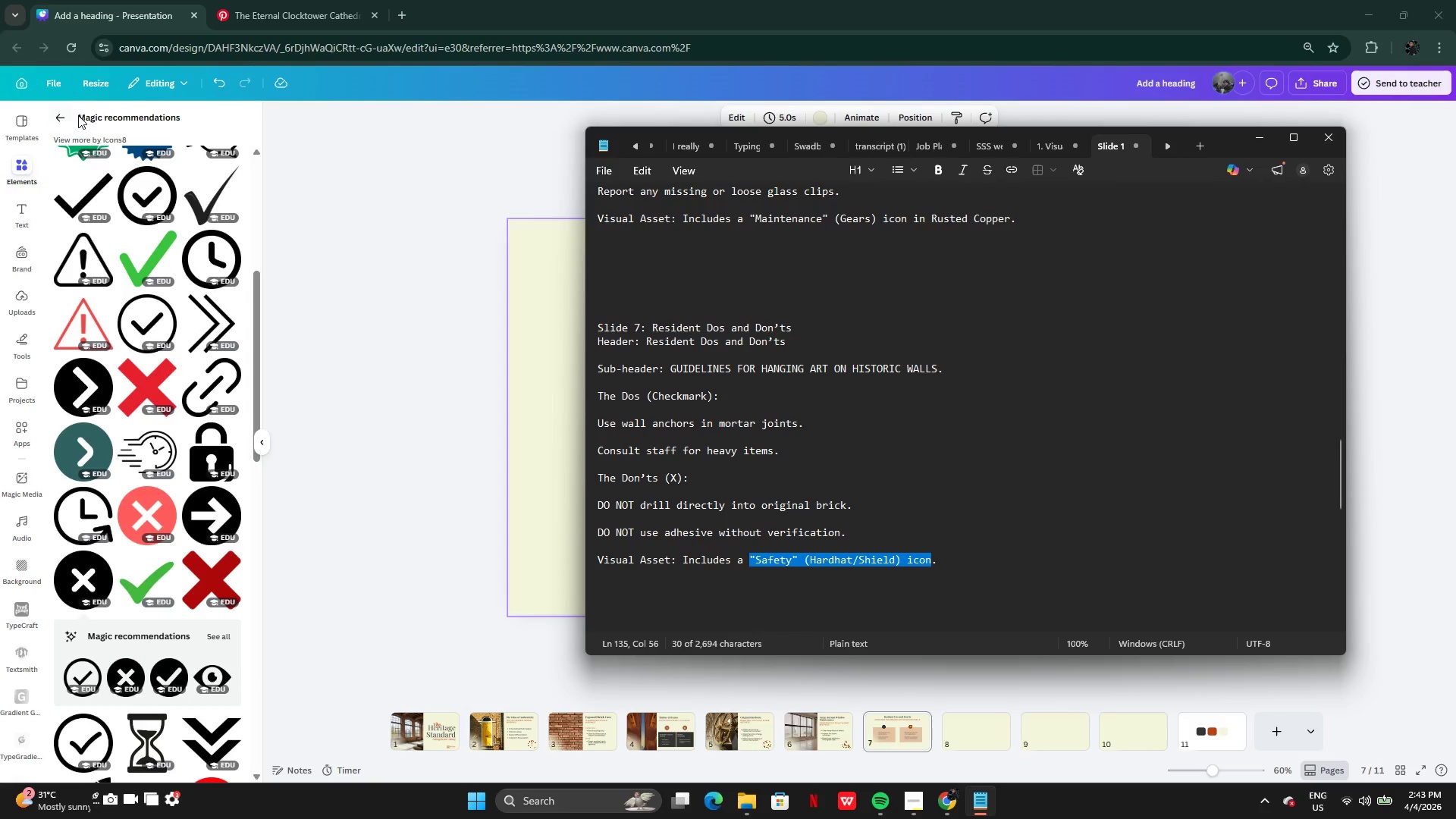 
left_click([55, 119])
 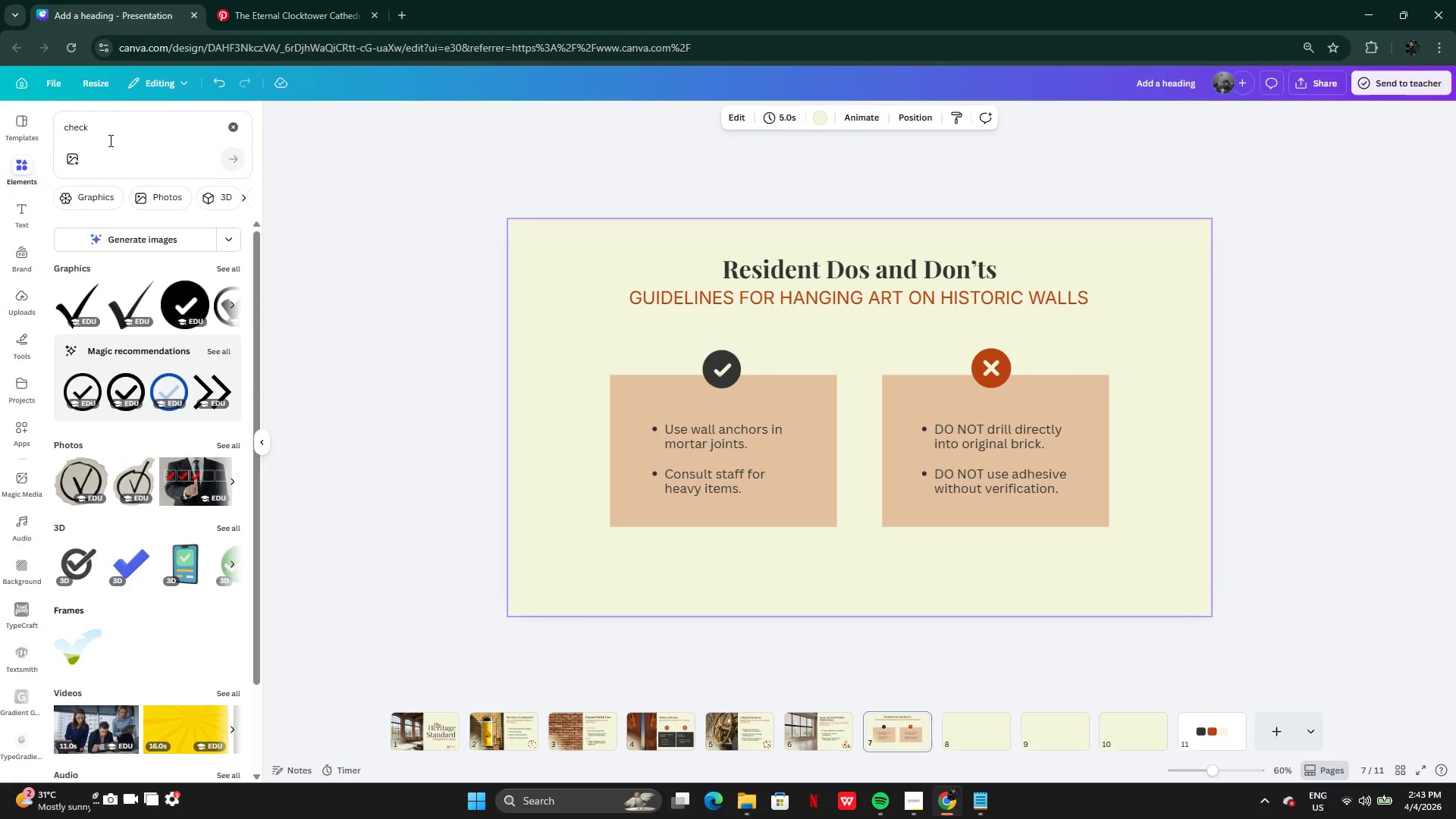 
left_click_drag(start_coordinate=[110, 139], to_coordinate=[63, 132])
 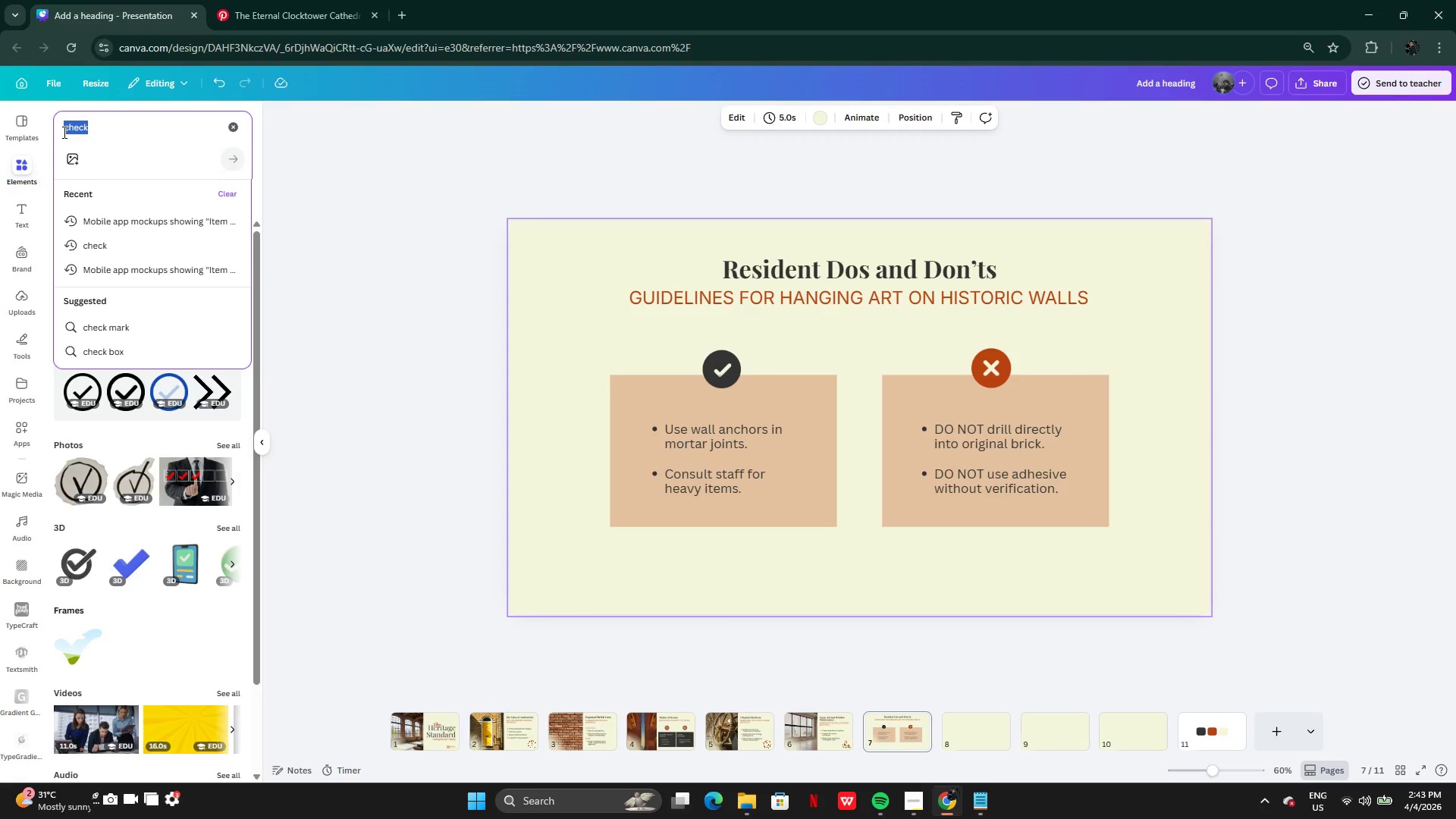 
key(Control+V)
 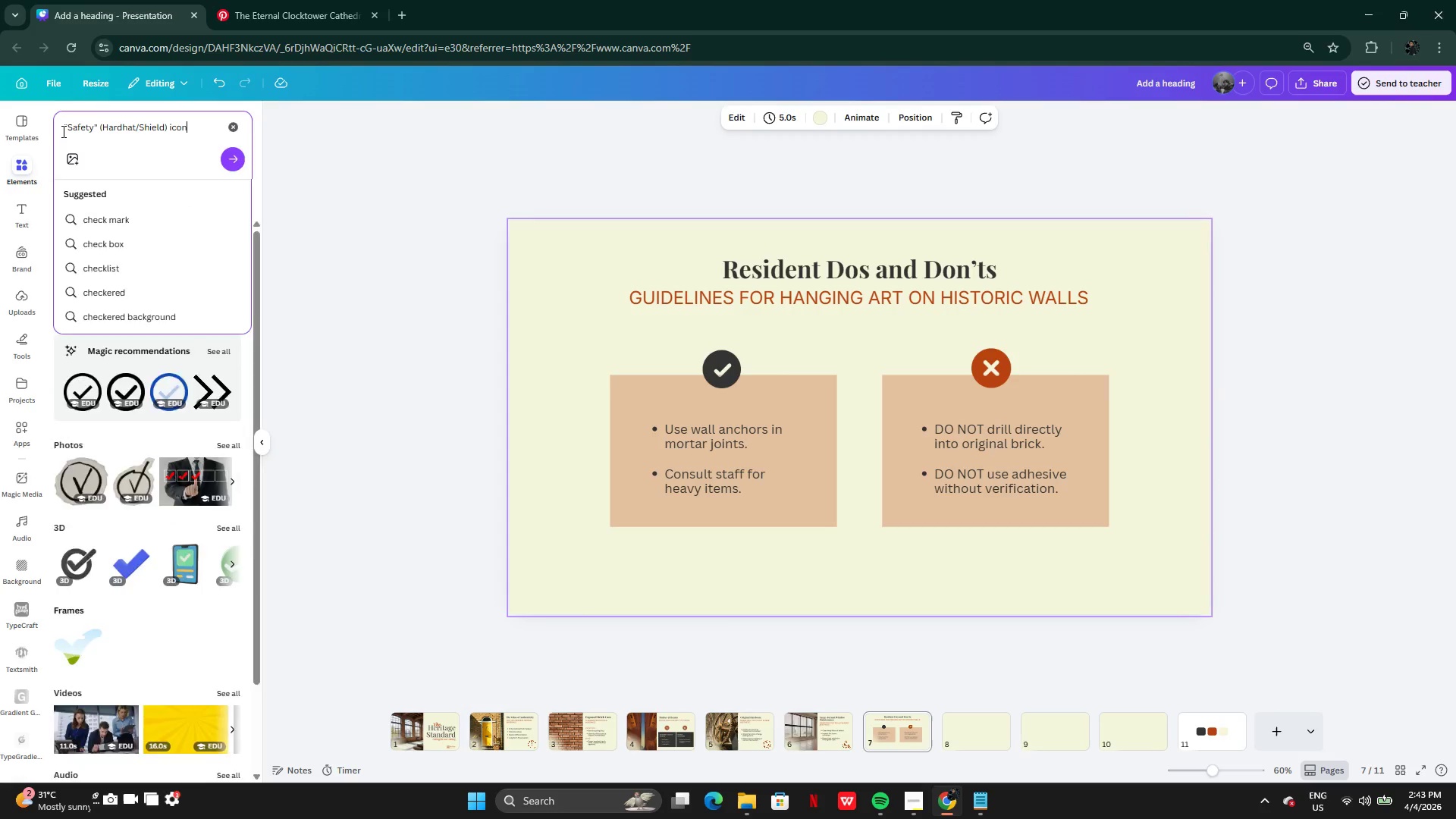 
key(Control+Enter)
 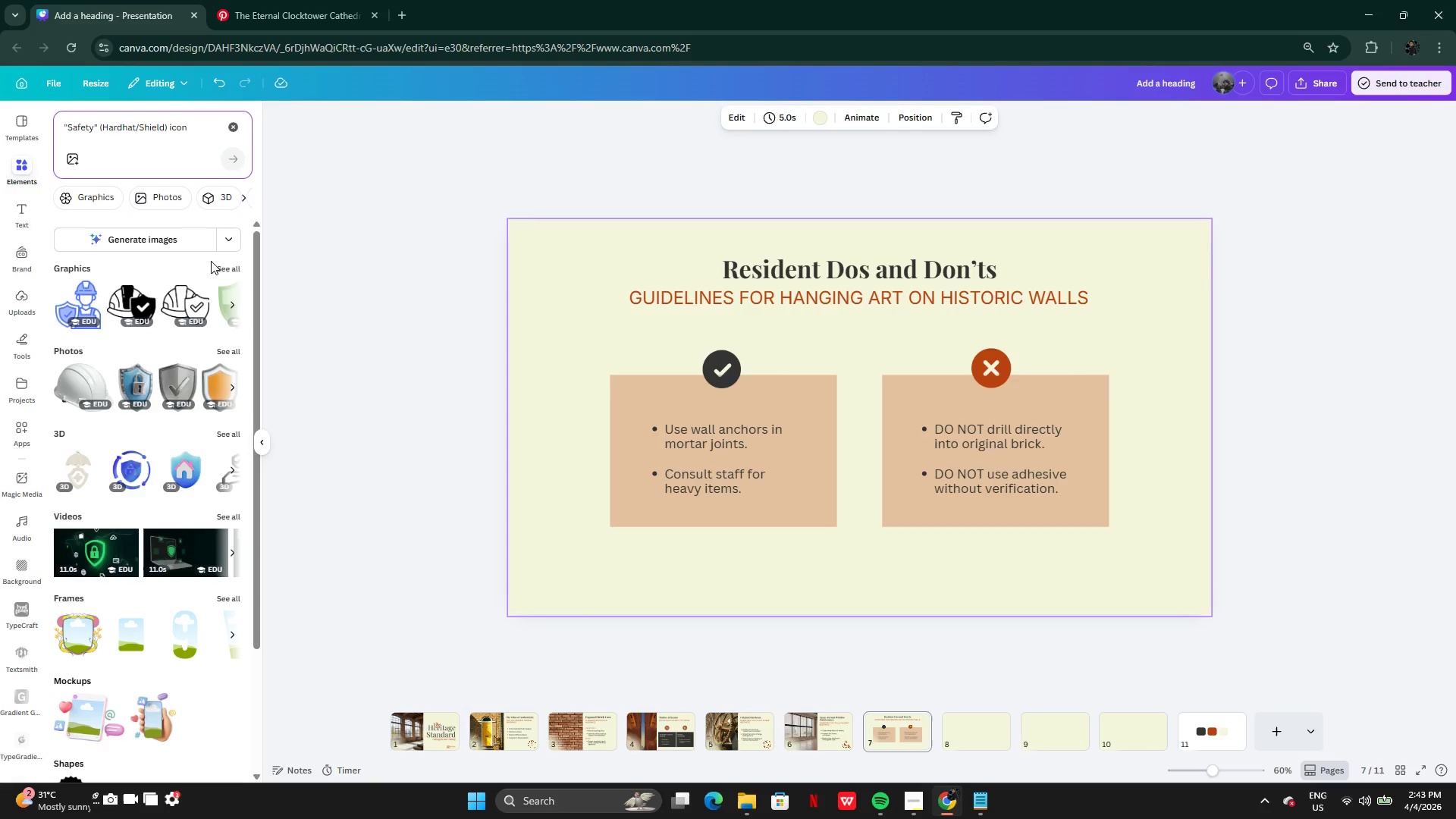 
wait(6.3)
 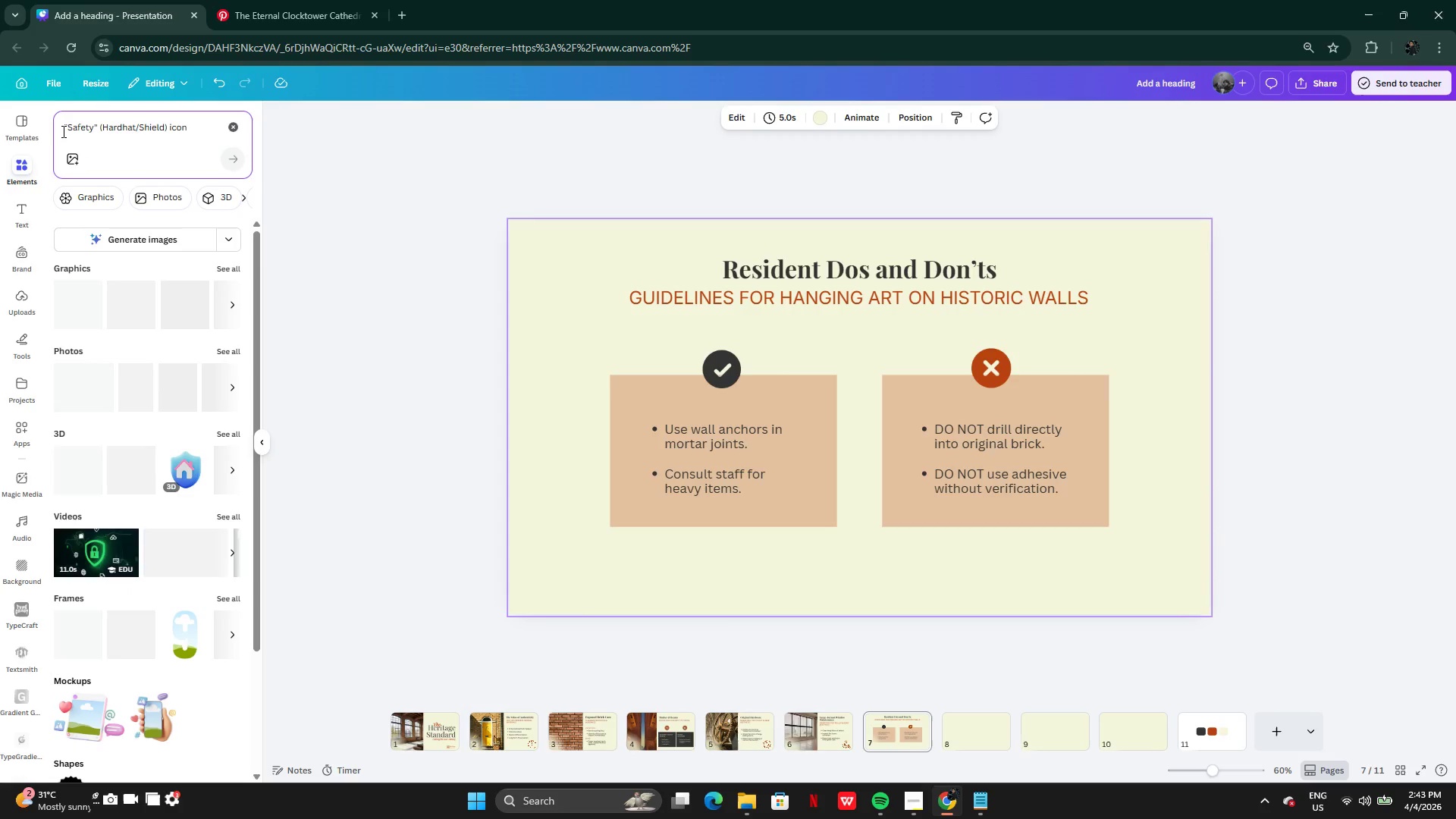 
left_click([234, 264])
 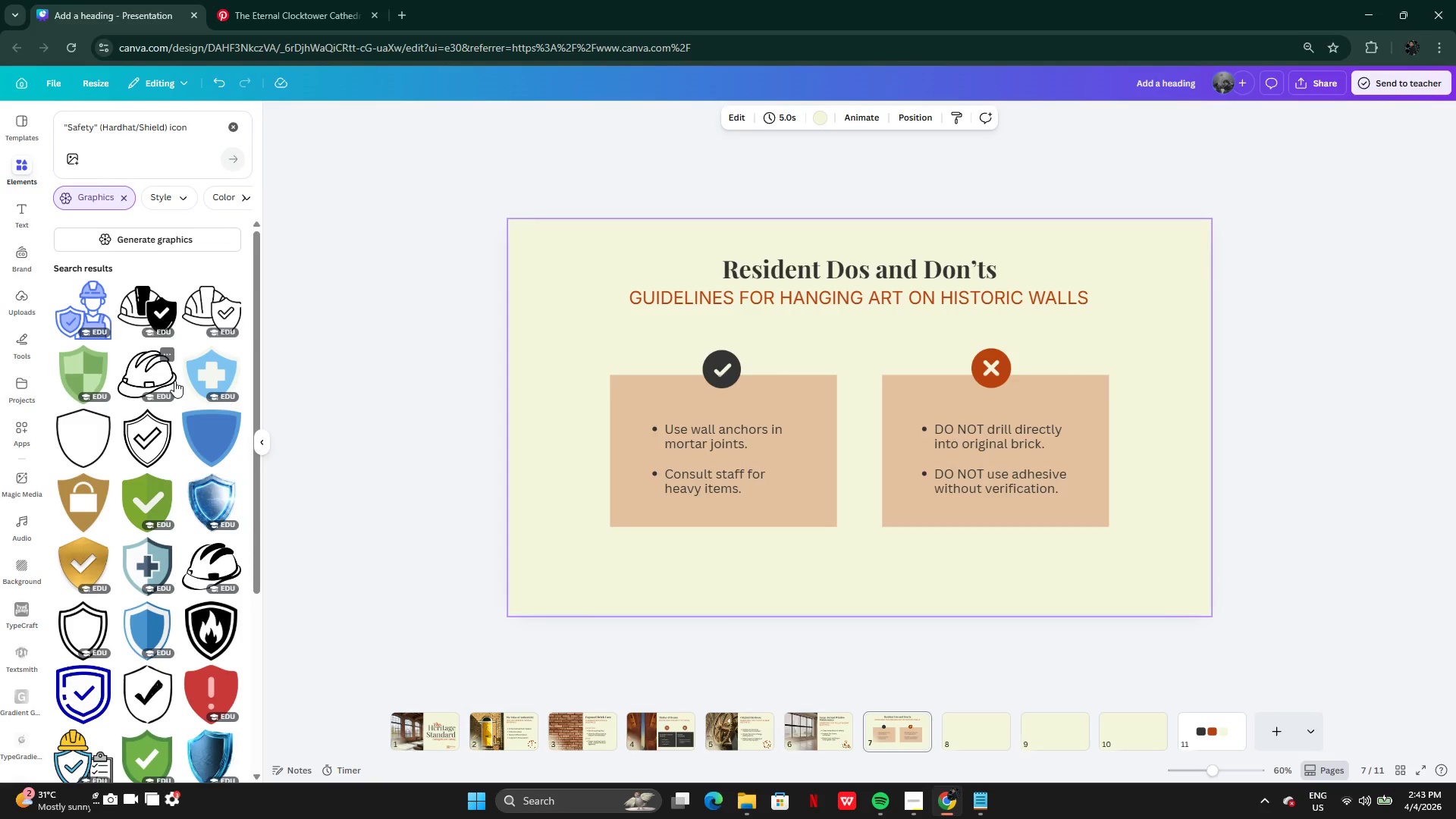 
wait(16.8)
 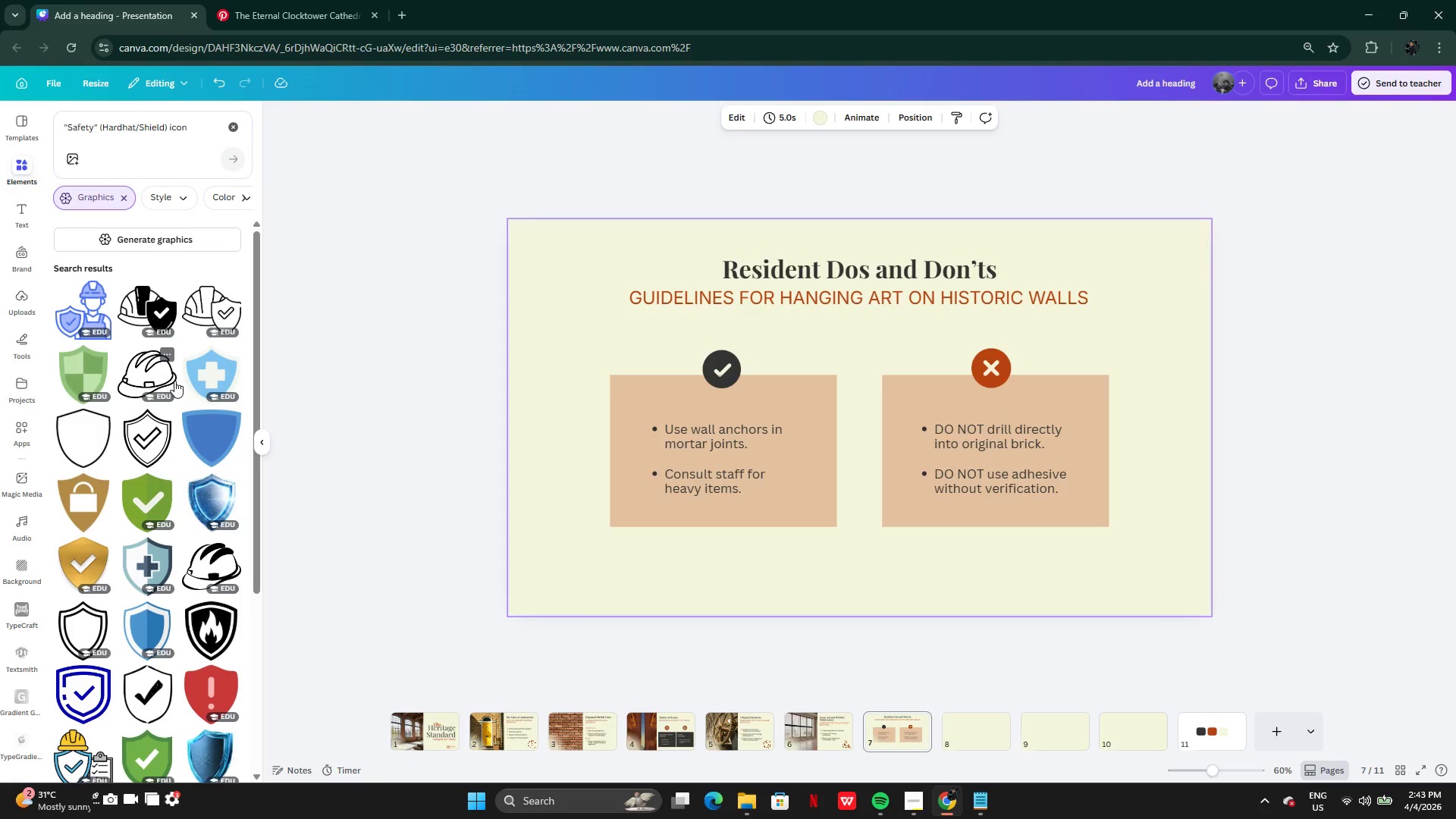 
left_click([203, 318])
 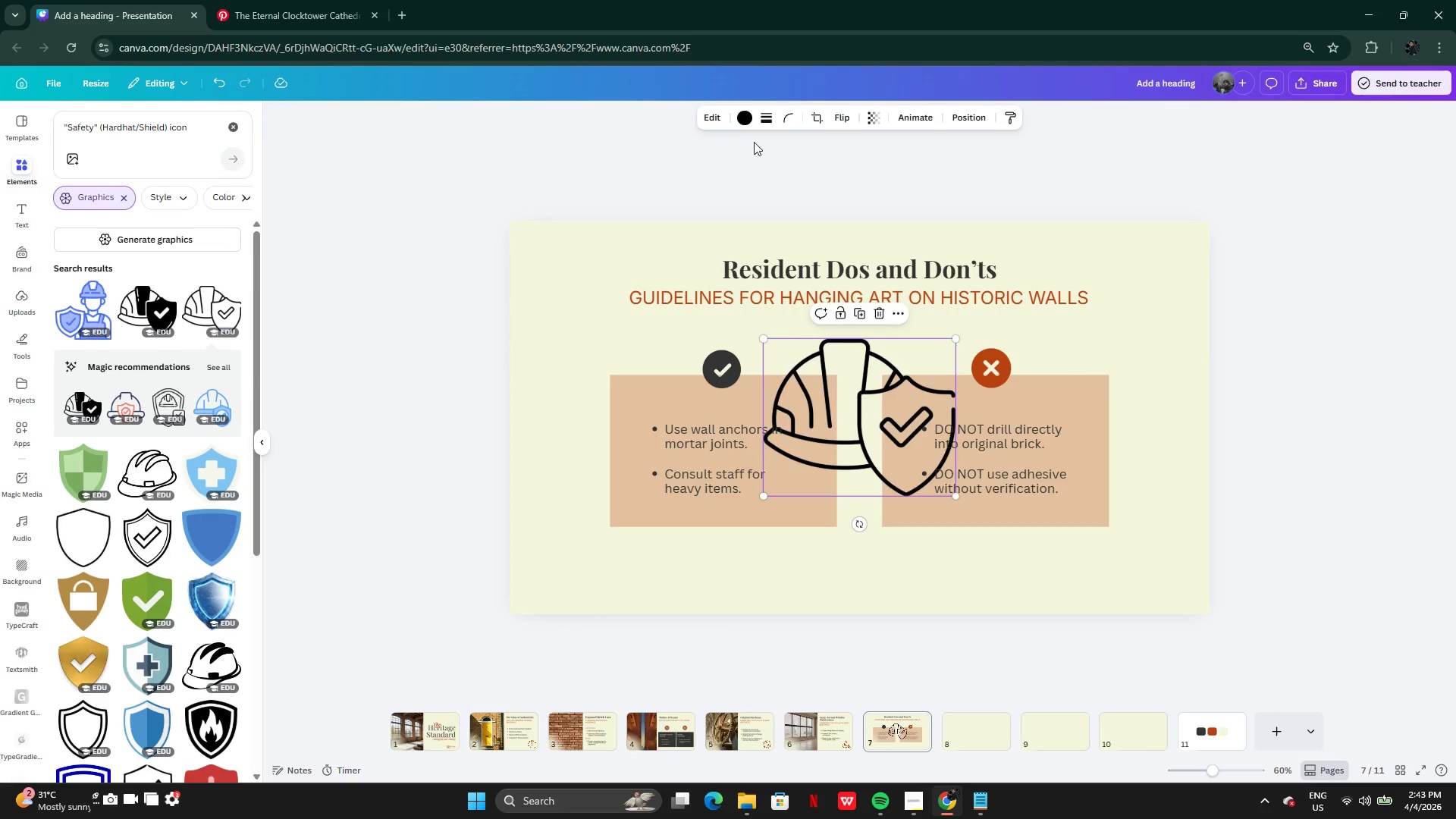 
left_click([747, 118])
 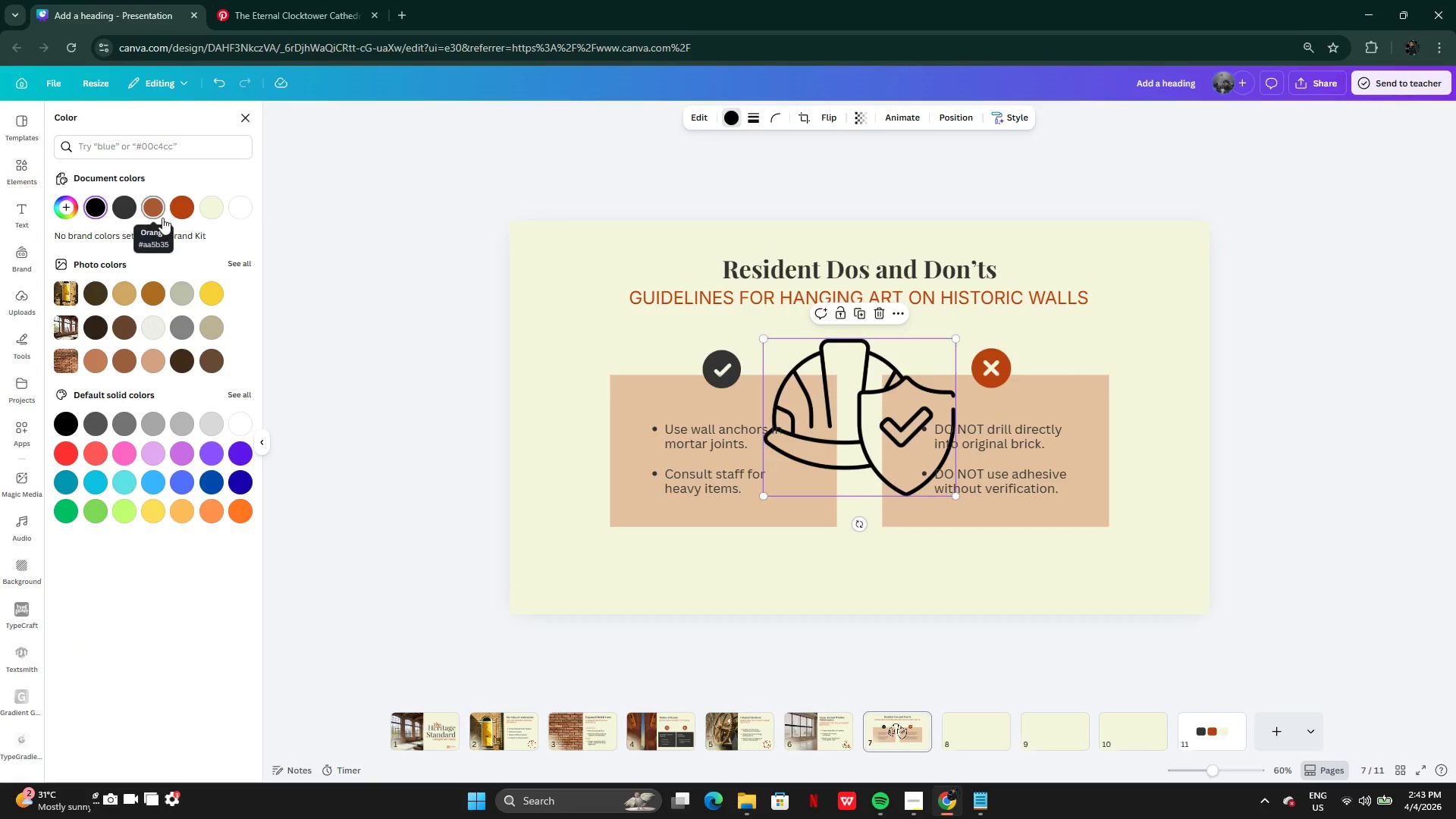 
left_click([173, 206])
 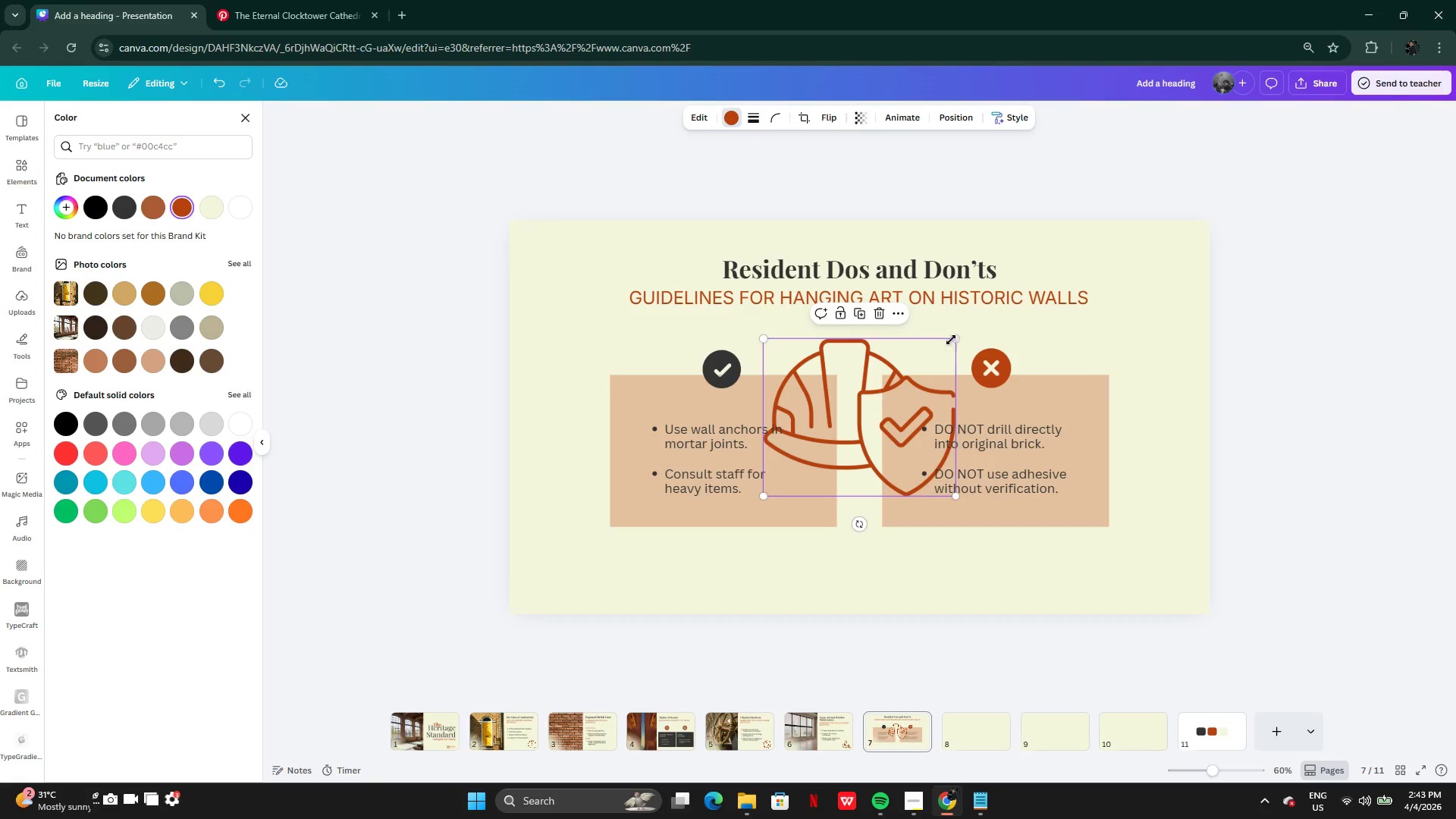 
left_click_drag(start_coordinate=[952, 337], to_coordinate=[855, 445])
 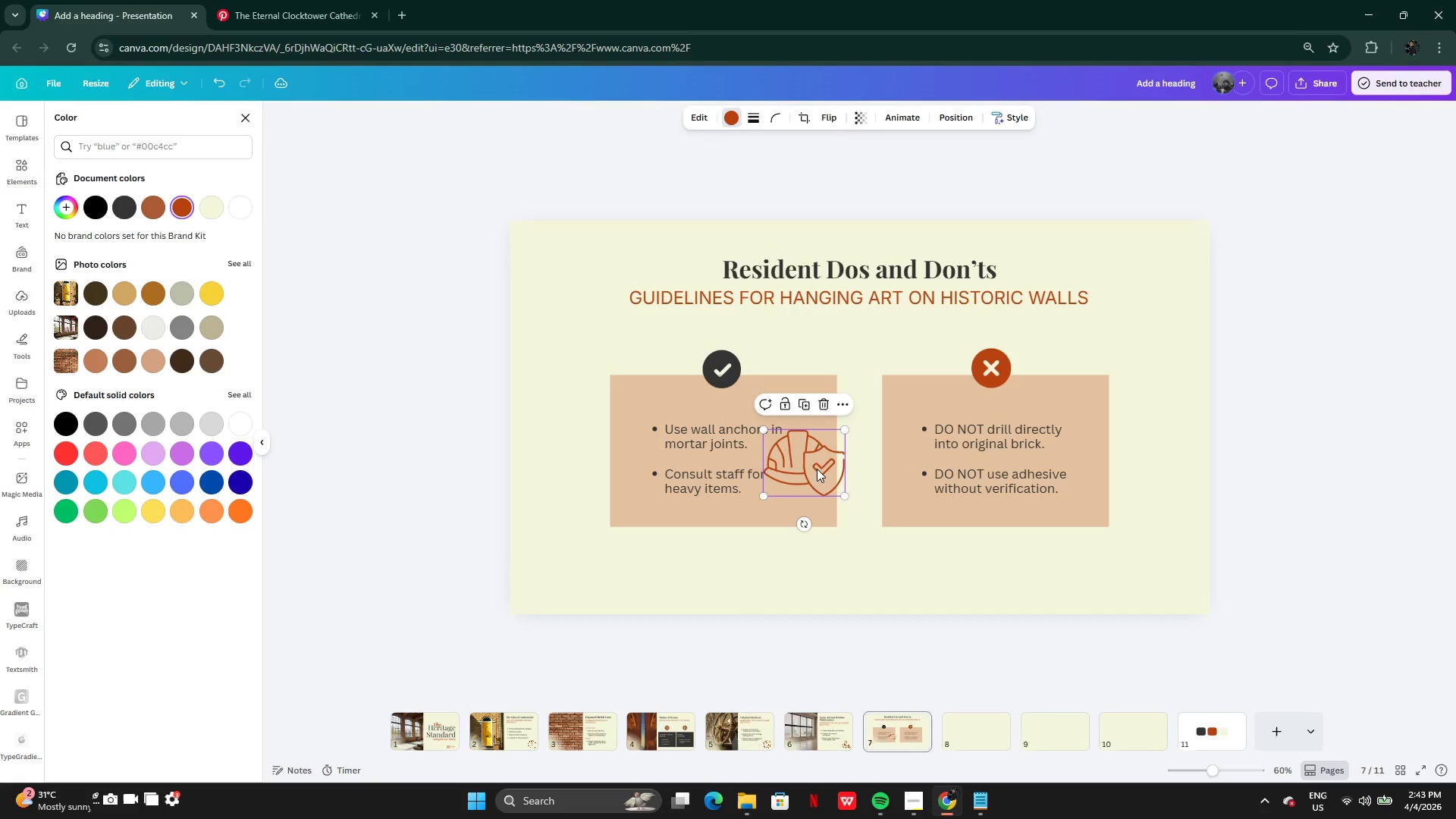 
left_click_drag(start_coordinate=[817, 469], to_coordinate=[1159, 541])
 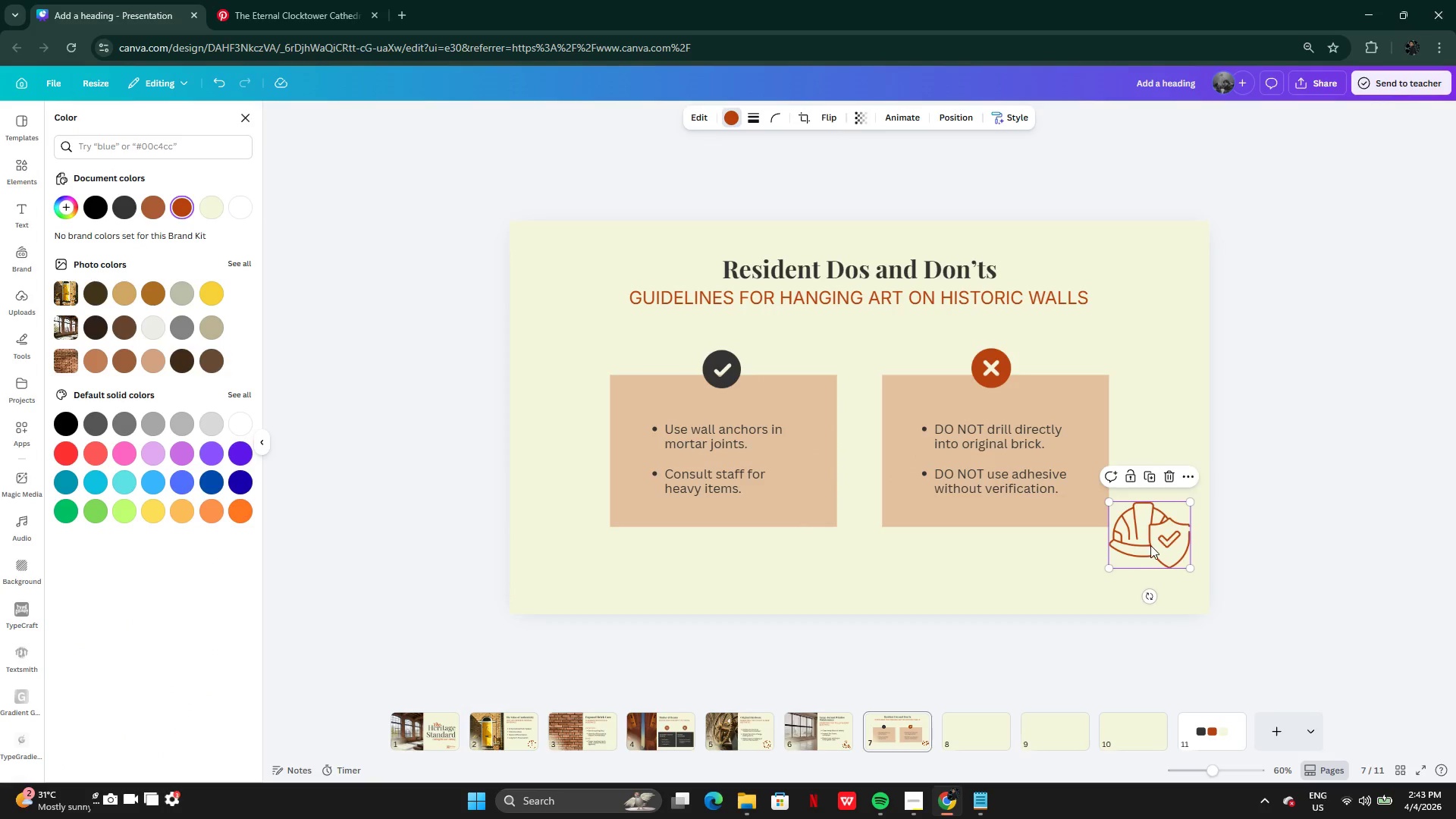 
left_click_drag(start_coordinate=[1150, 546], to_coordinate=[839, 736])
 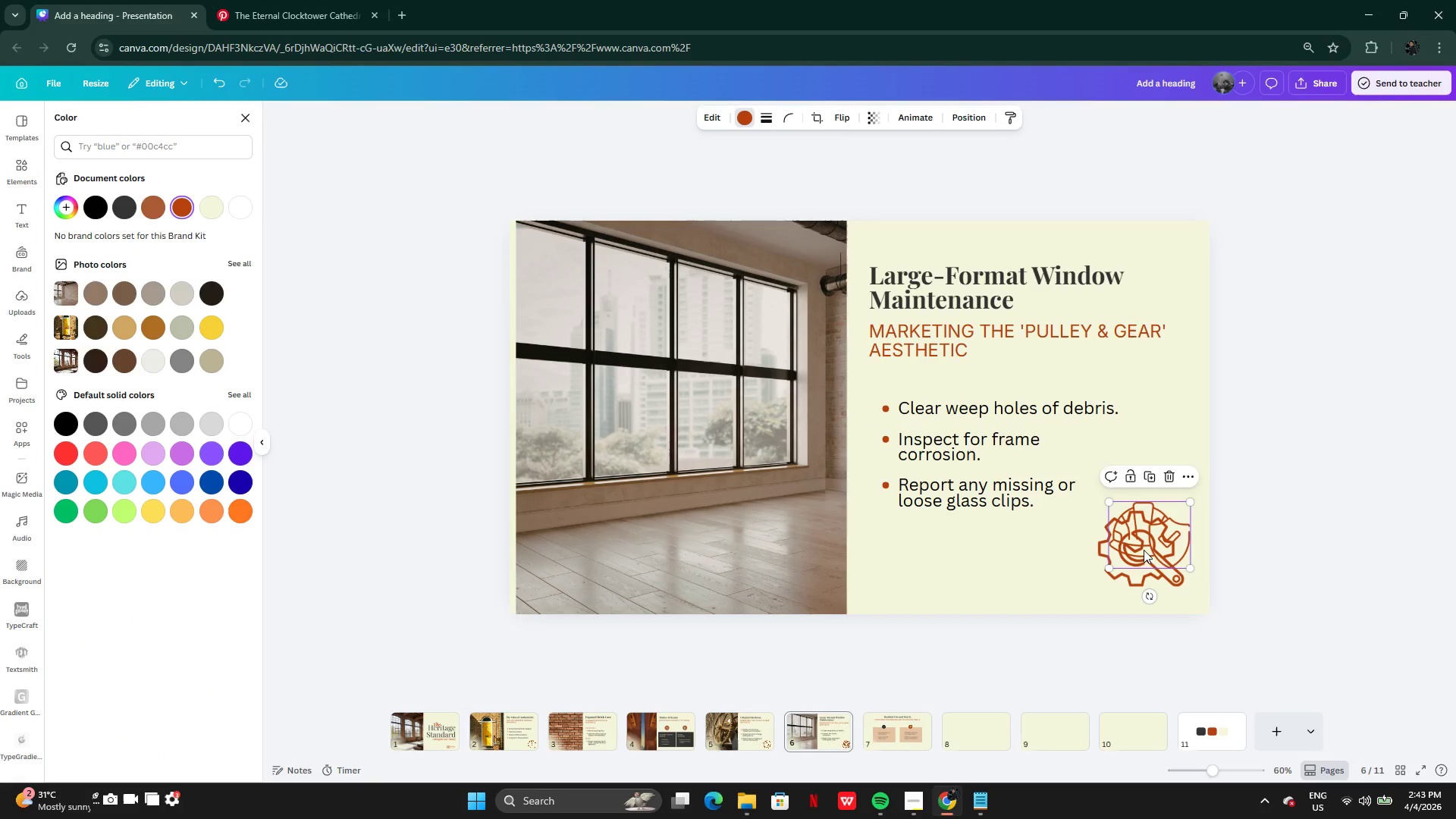 
left_click_drag(start_coordinate=[1142, 533], to_coordinate=[1125, 551])
 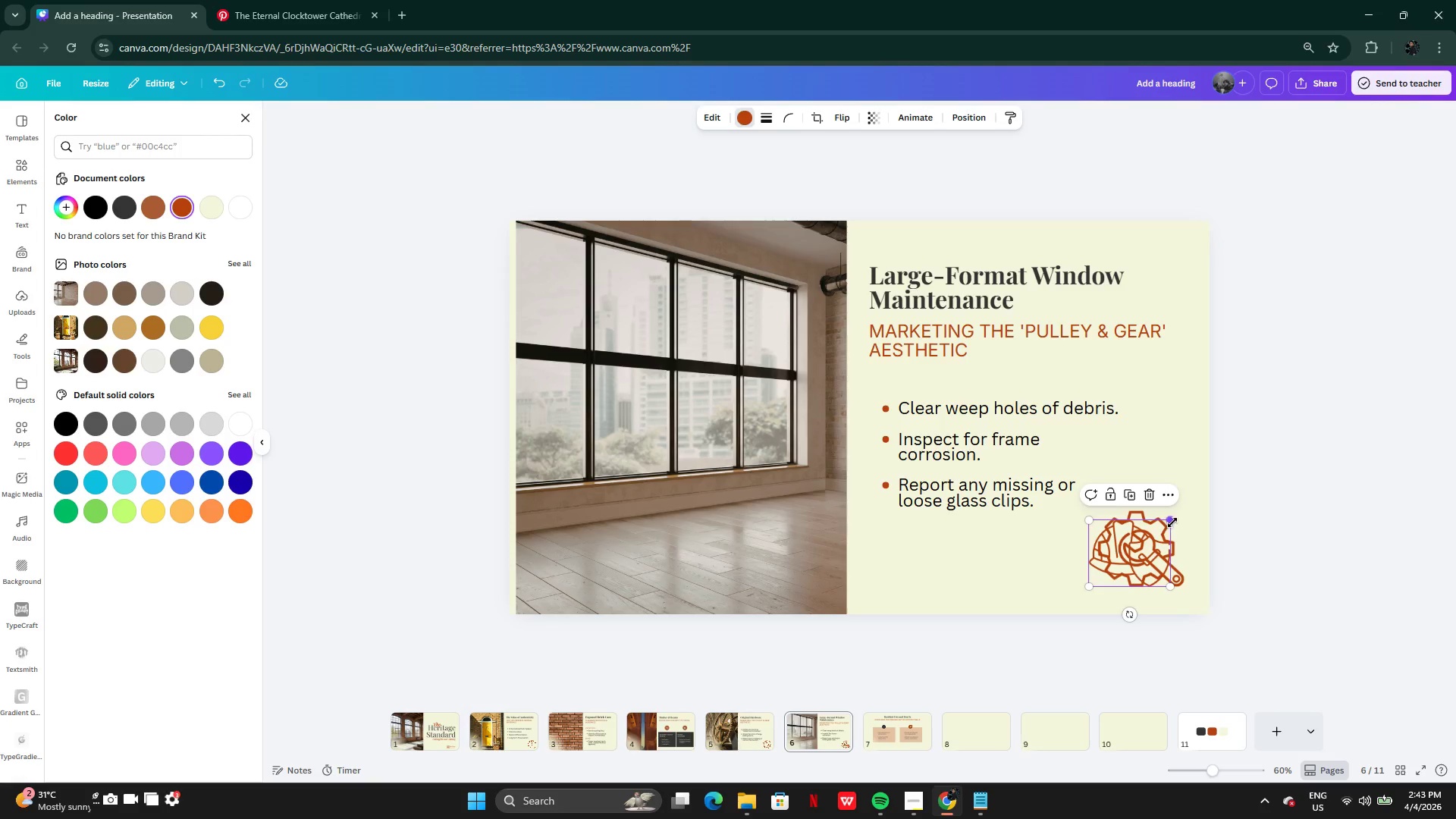 
left_click_drag(start_coordinate=[1172, 522], to_coordinate=[1176, 516])
 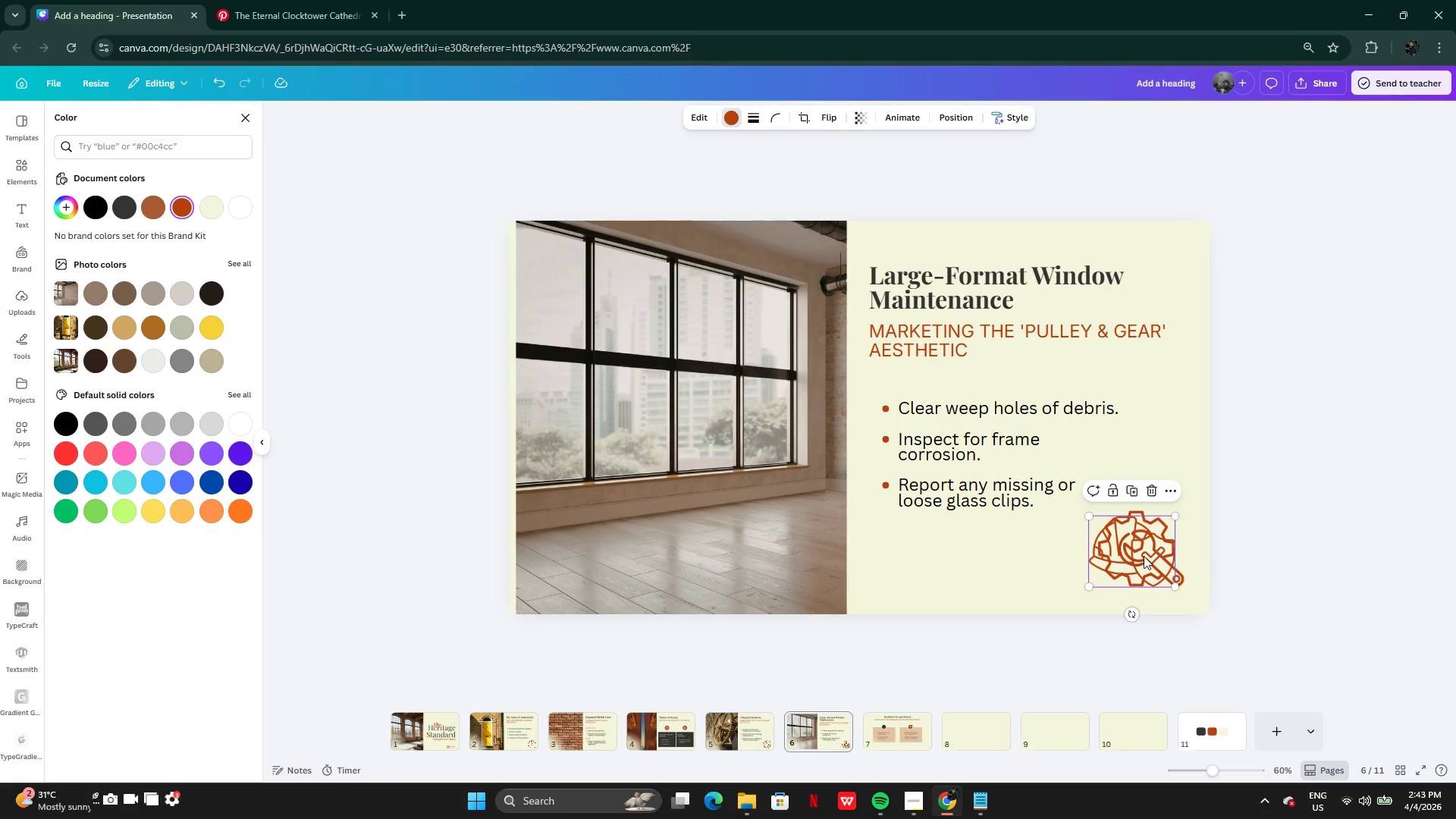 
left_click_drag(start_coordinate=[1144, 556], to_coordinate=[920, 734])
 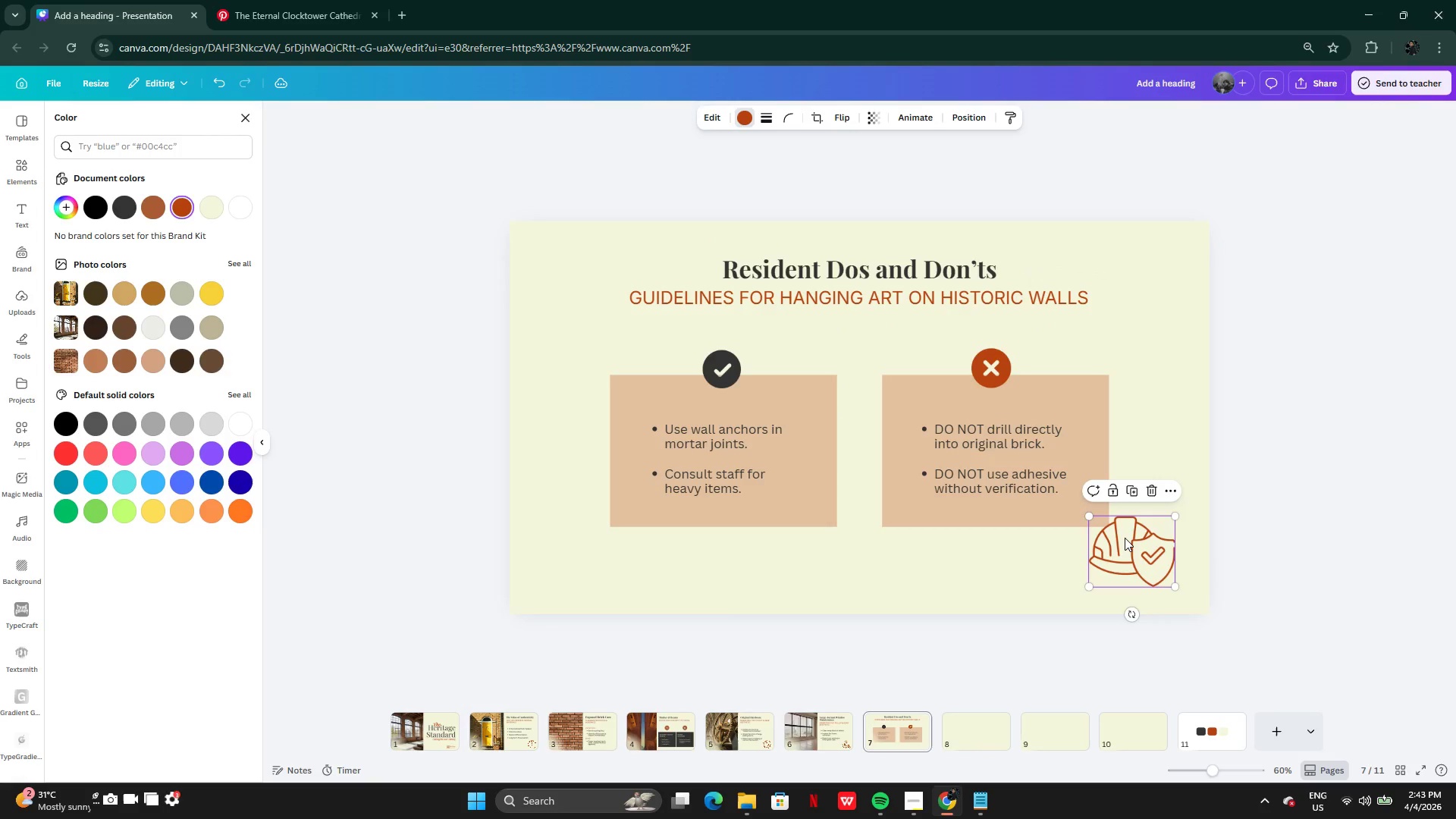 
left_click_drag(start_coordinate=[1125, 538], to_coordinate=[1143, 544])
 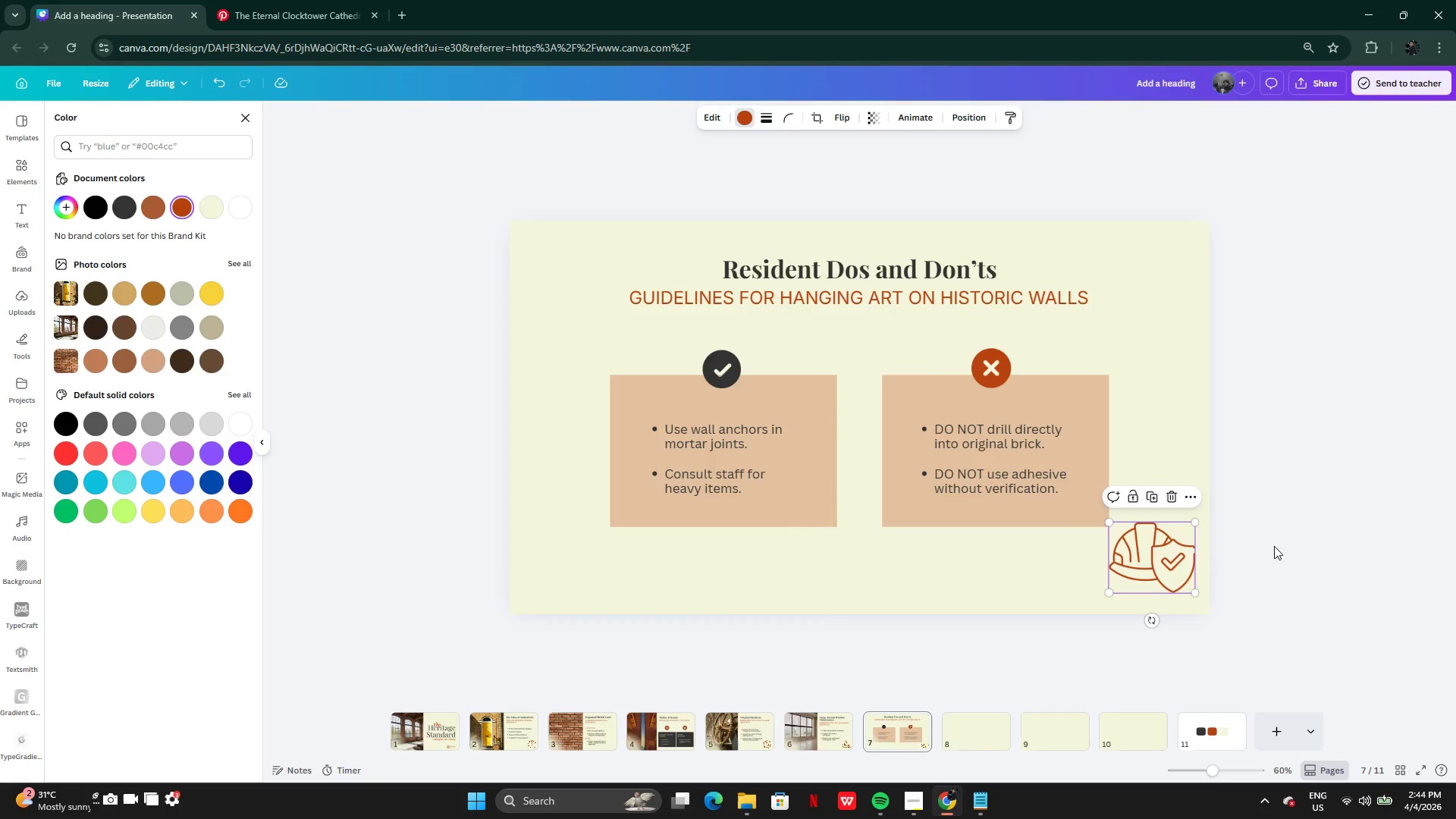 
left_click([1274, 546])
 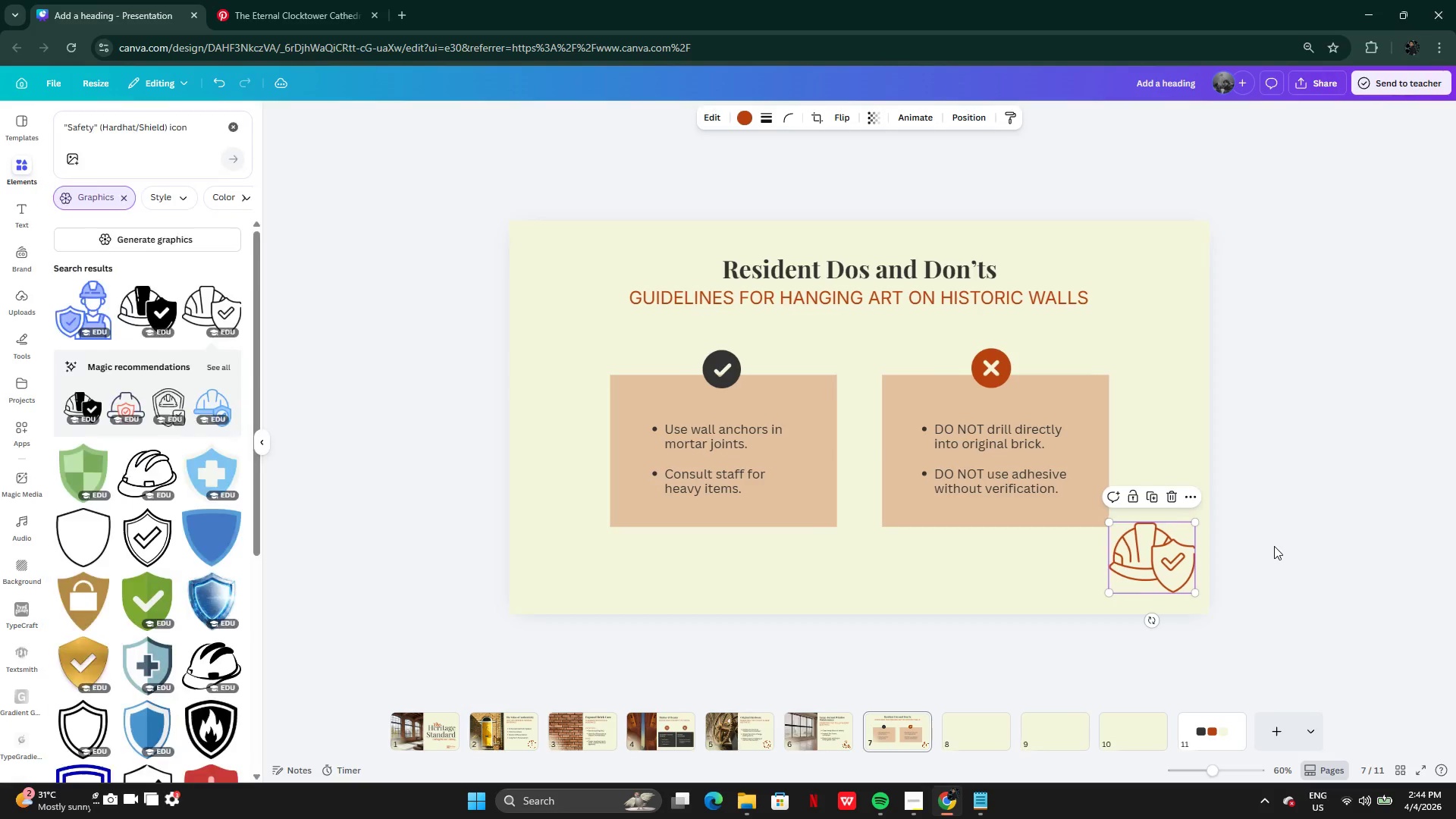 
left_click([1274, 546])
 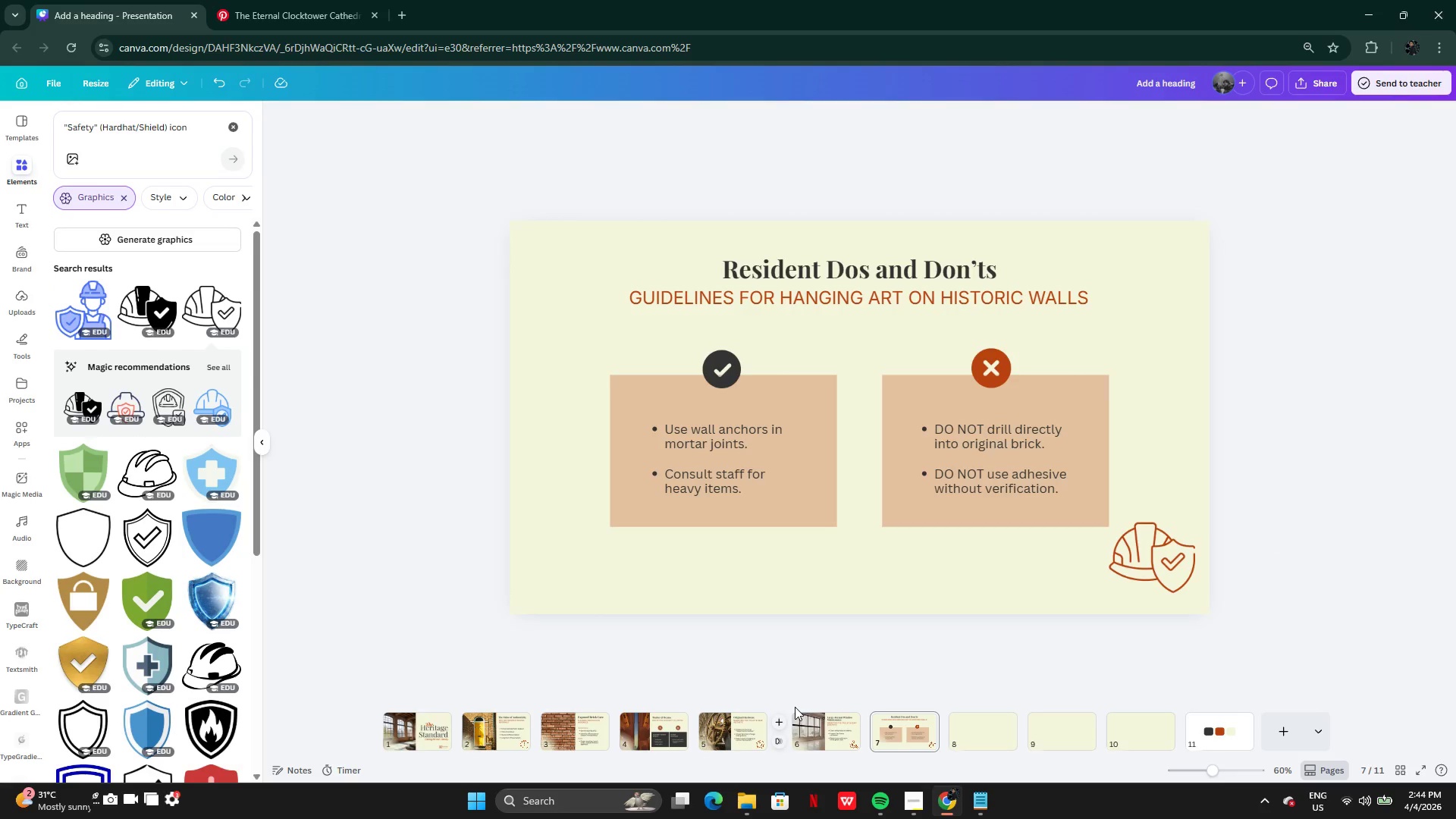 
wait(6.96)
 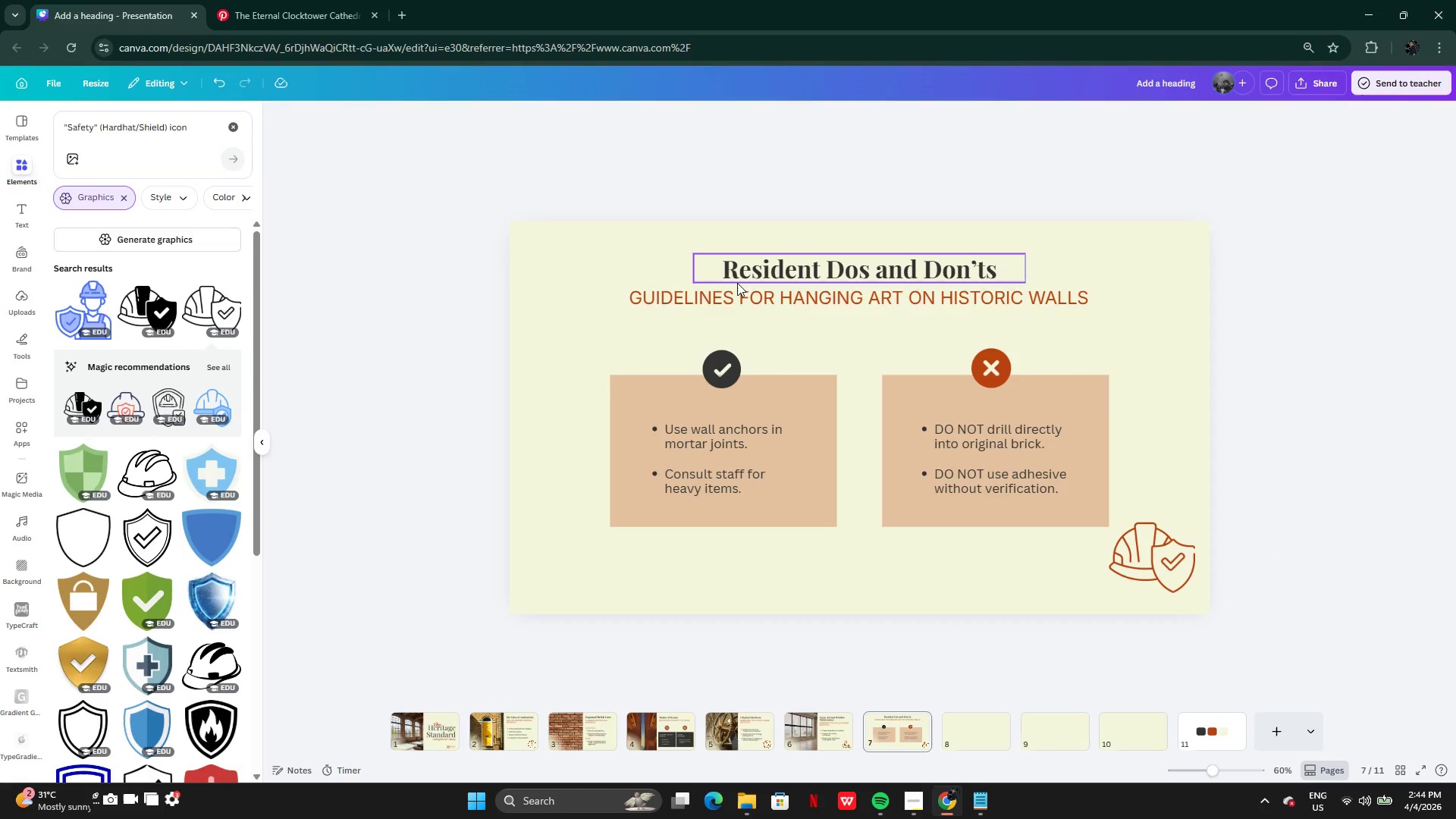 
mouse_move([773, 730])
 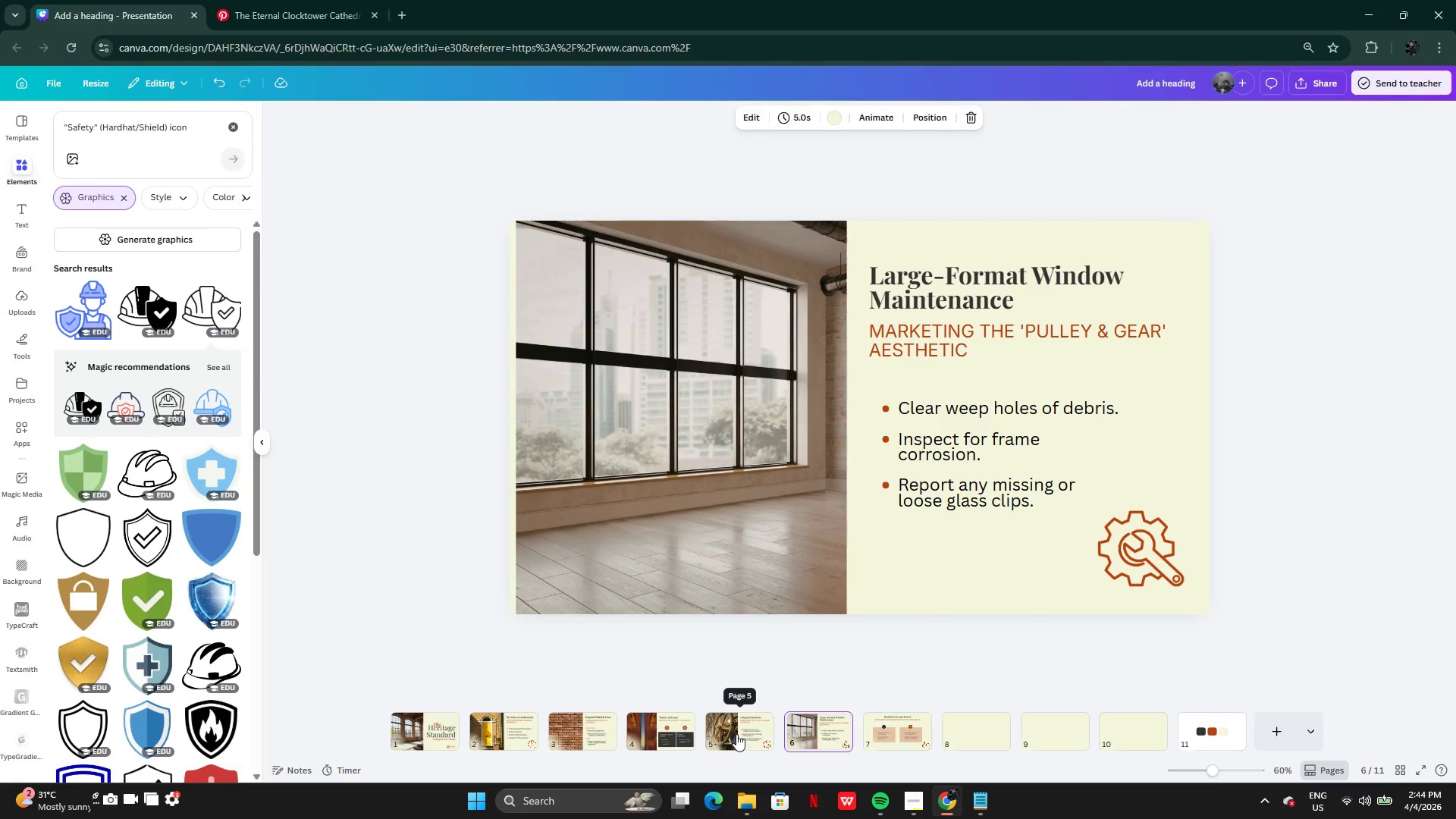 
left_click([736, 734])
 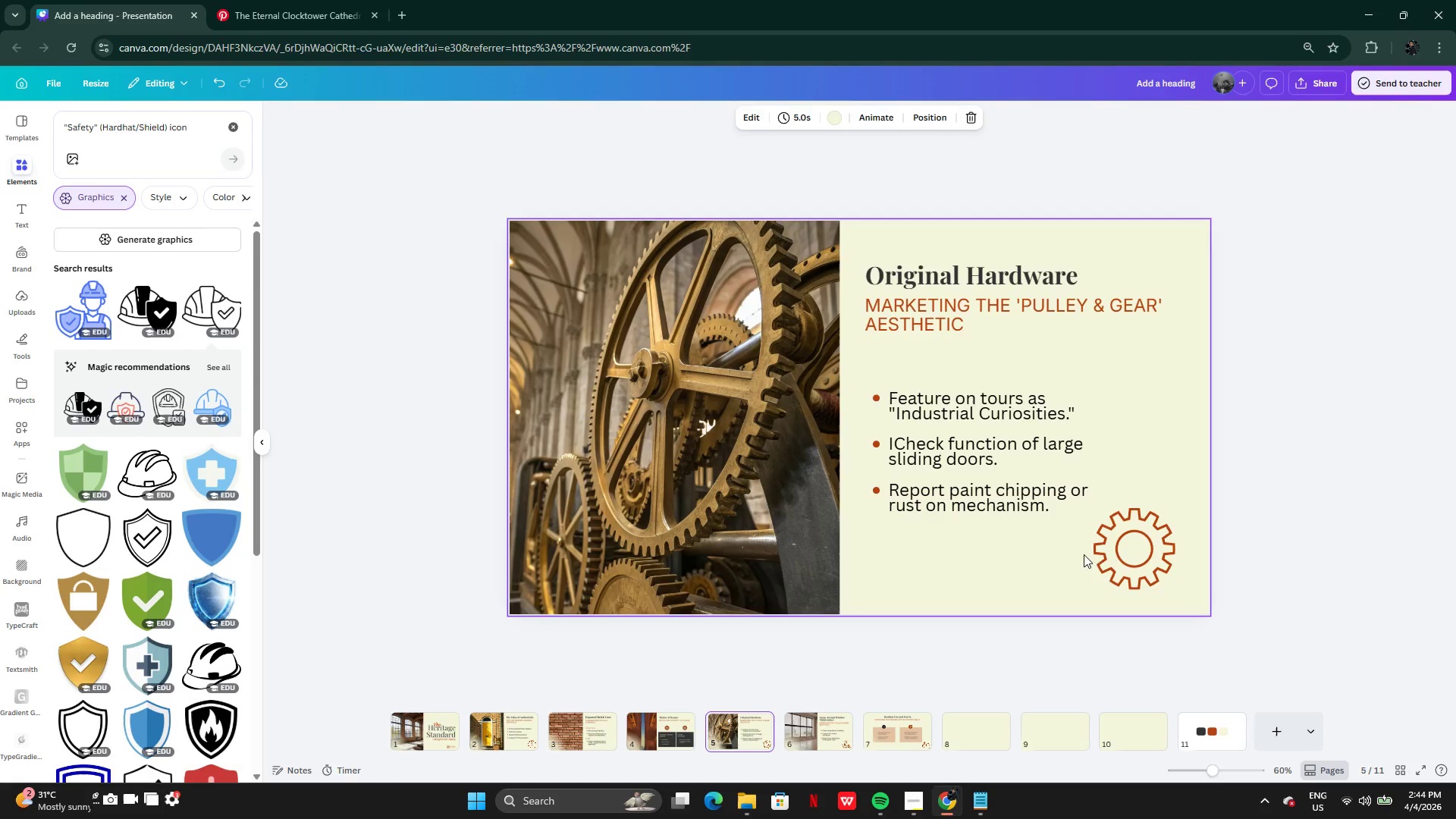 
left_click([1121, 553])
 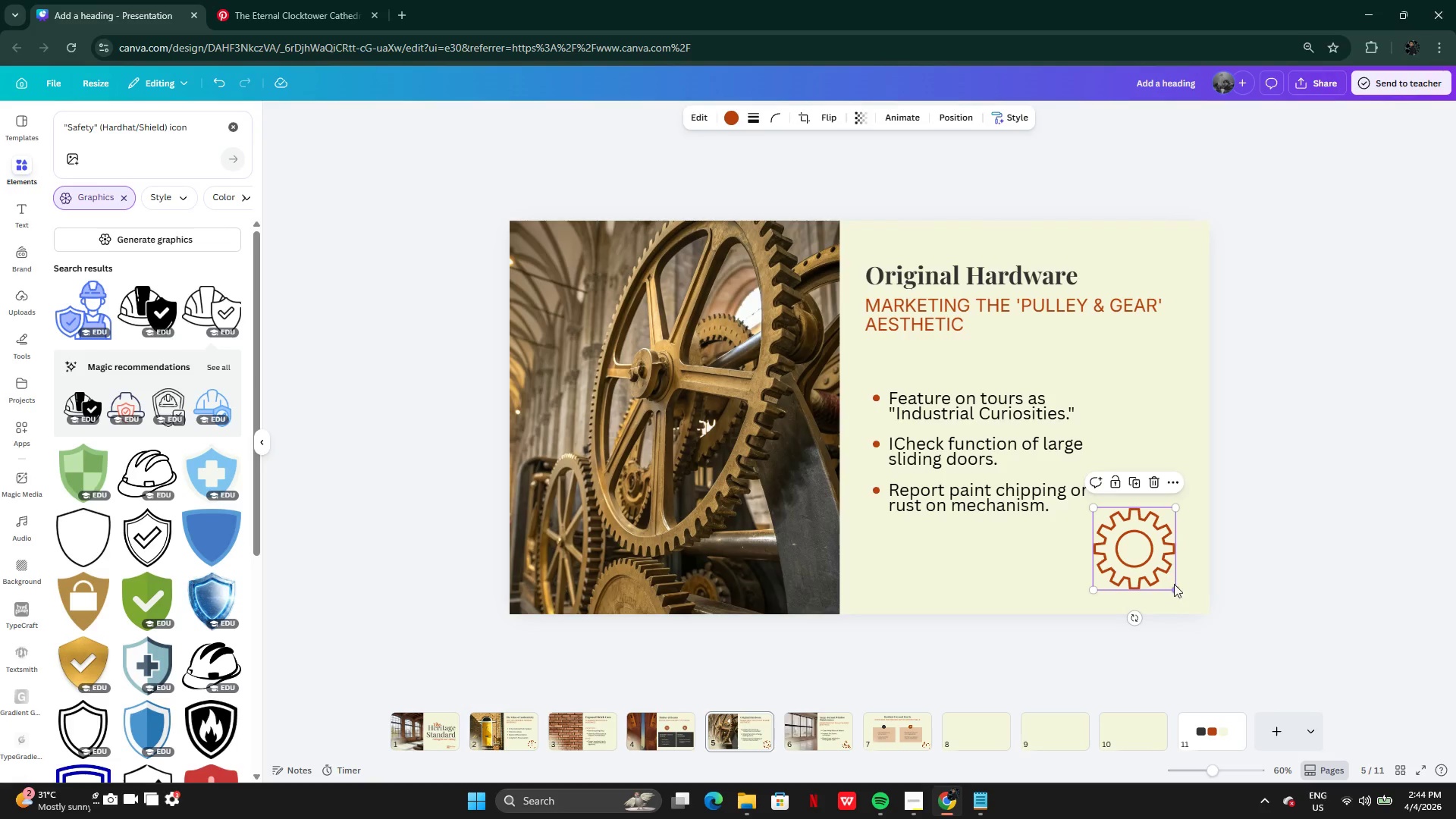 
left_click([1174, 584])
 